 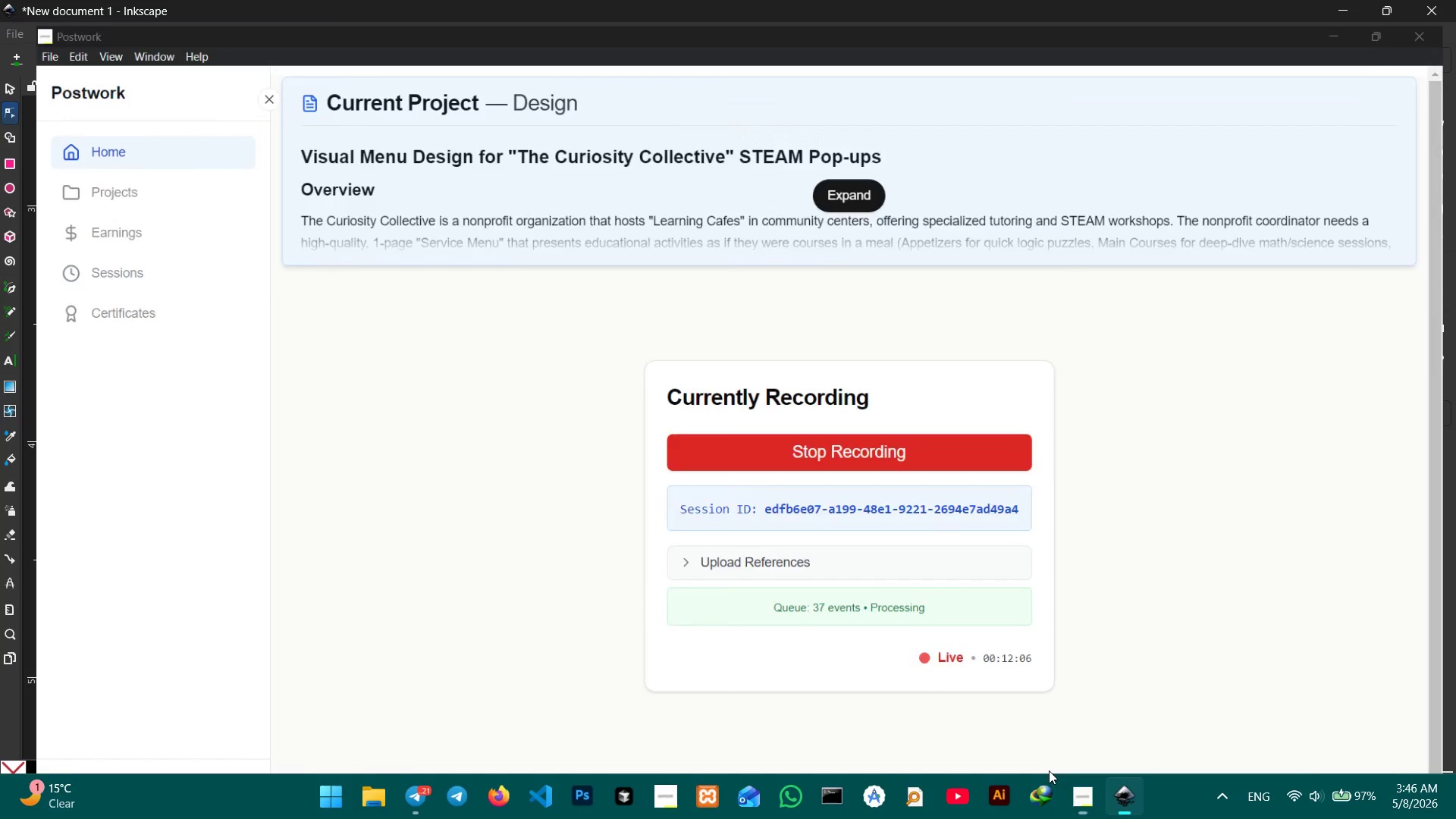 
left_click_drag(start_coordinate=[568, 555], to_coordinate=[561, 432])
 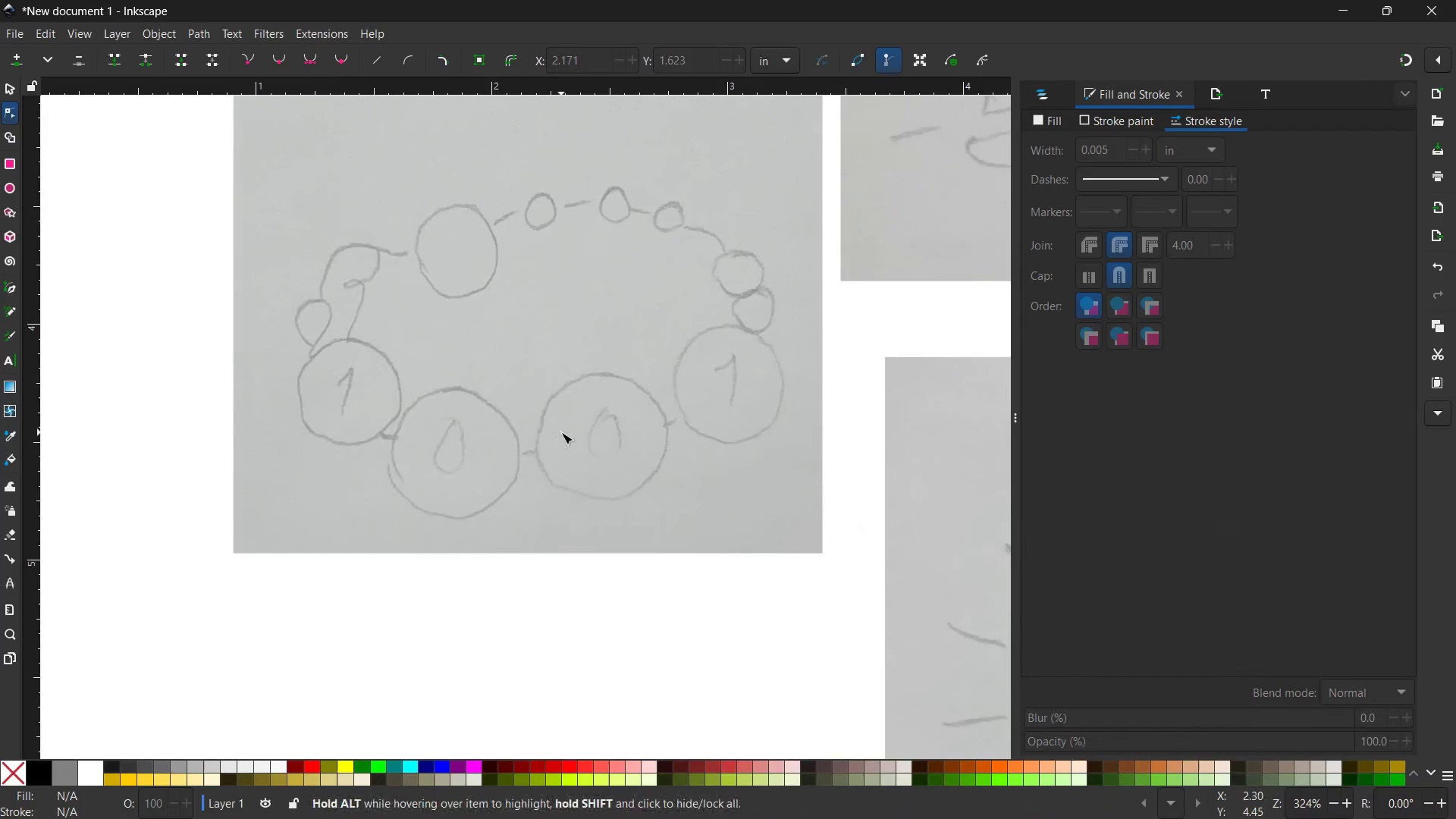 
left_click([1, 189])
 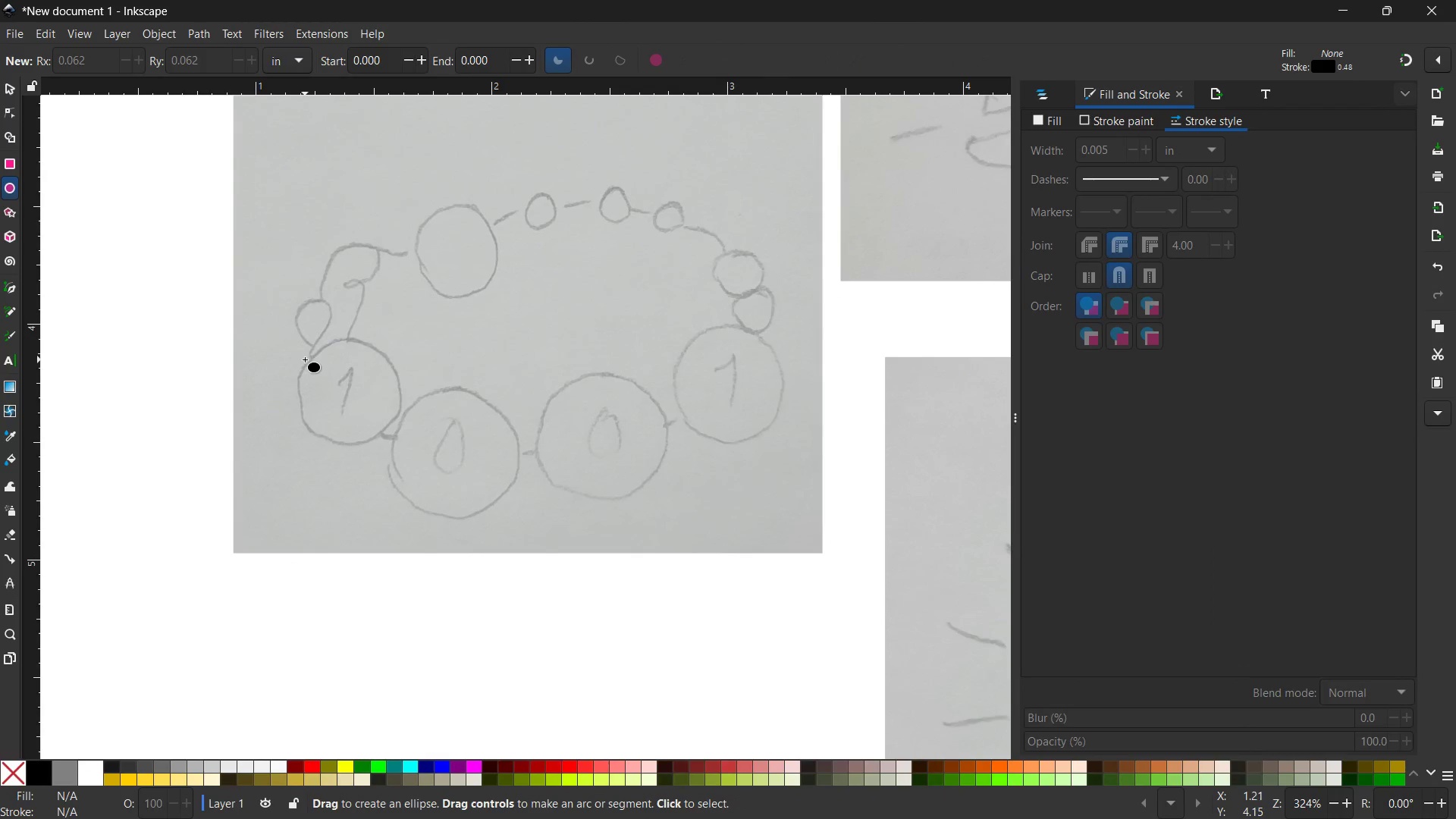 
hold_key(key=ShiftLeft, duration=1.47)
left_click_drag(start_coordinate=[305, 359], to_coordinate=[371, 442])
 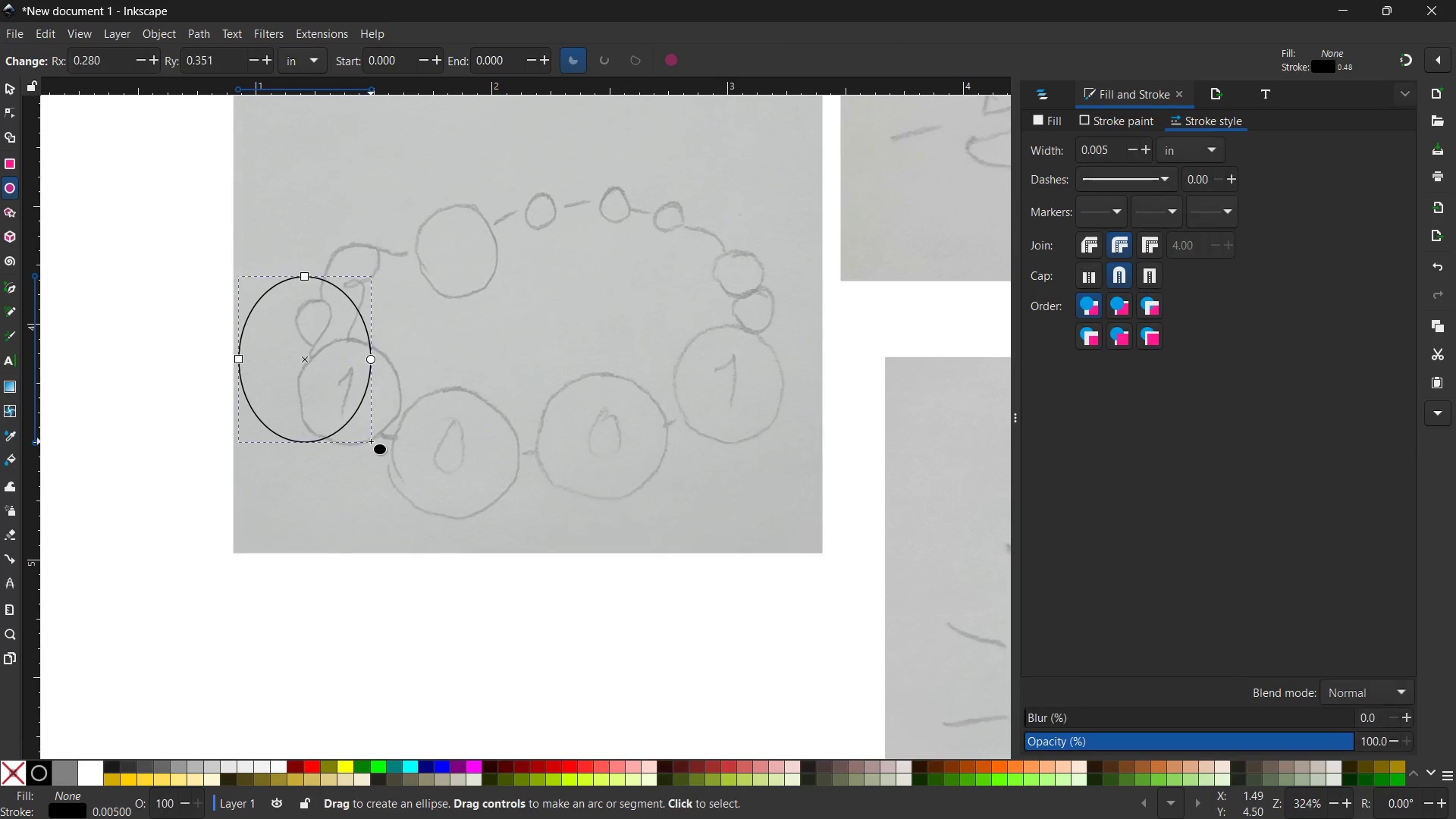 
hold_key(key=ControlLeft, duration=1.5)
 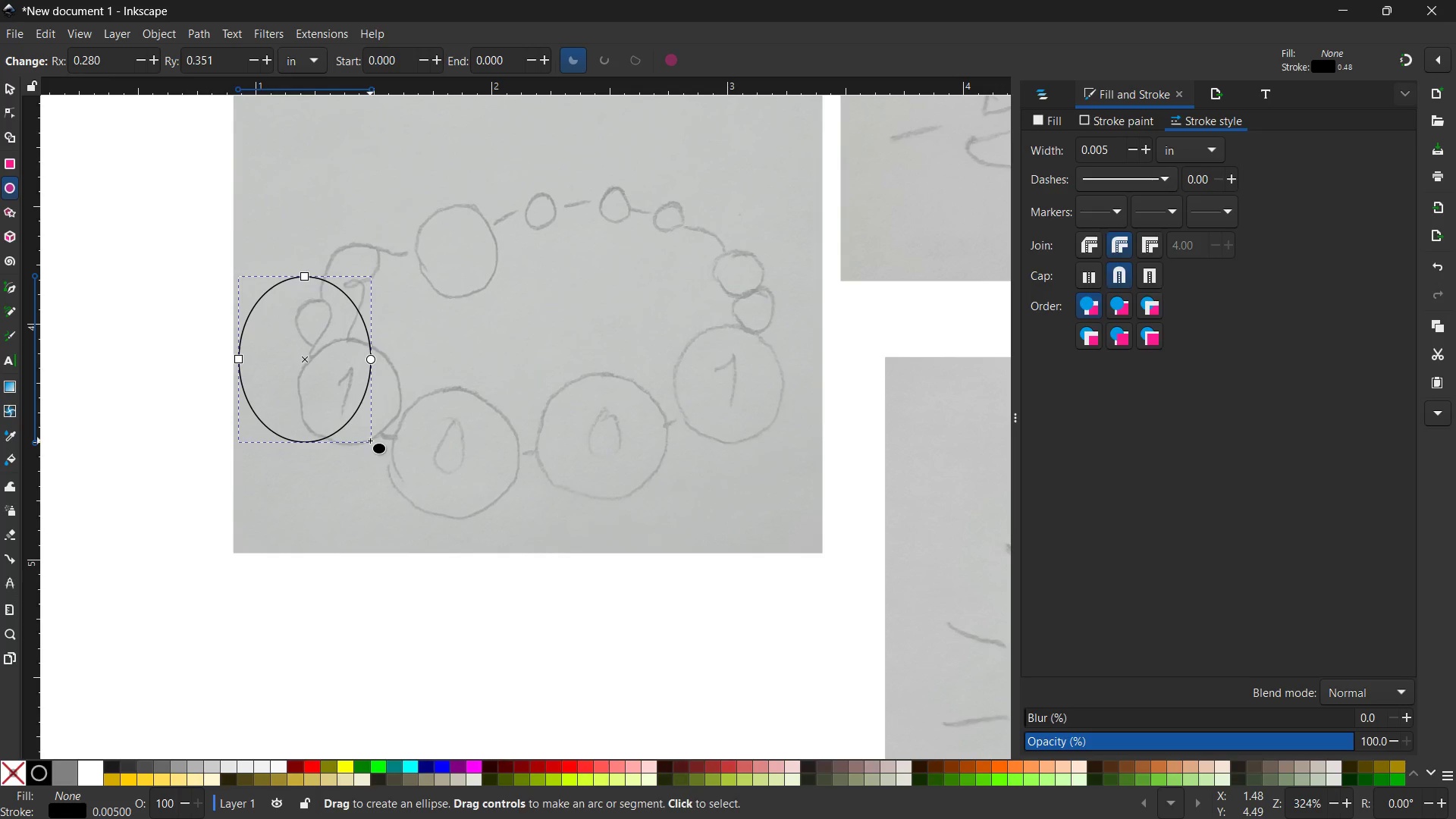 
key(Backspace)
 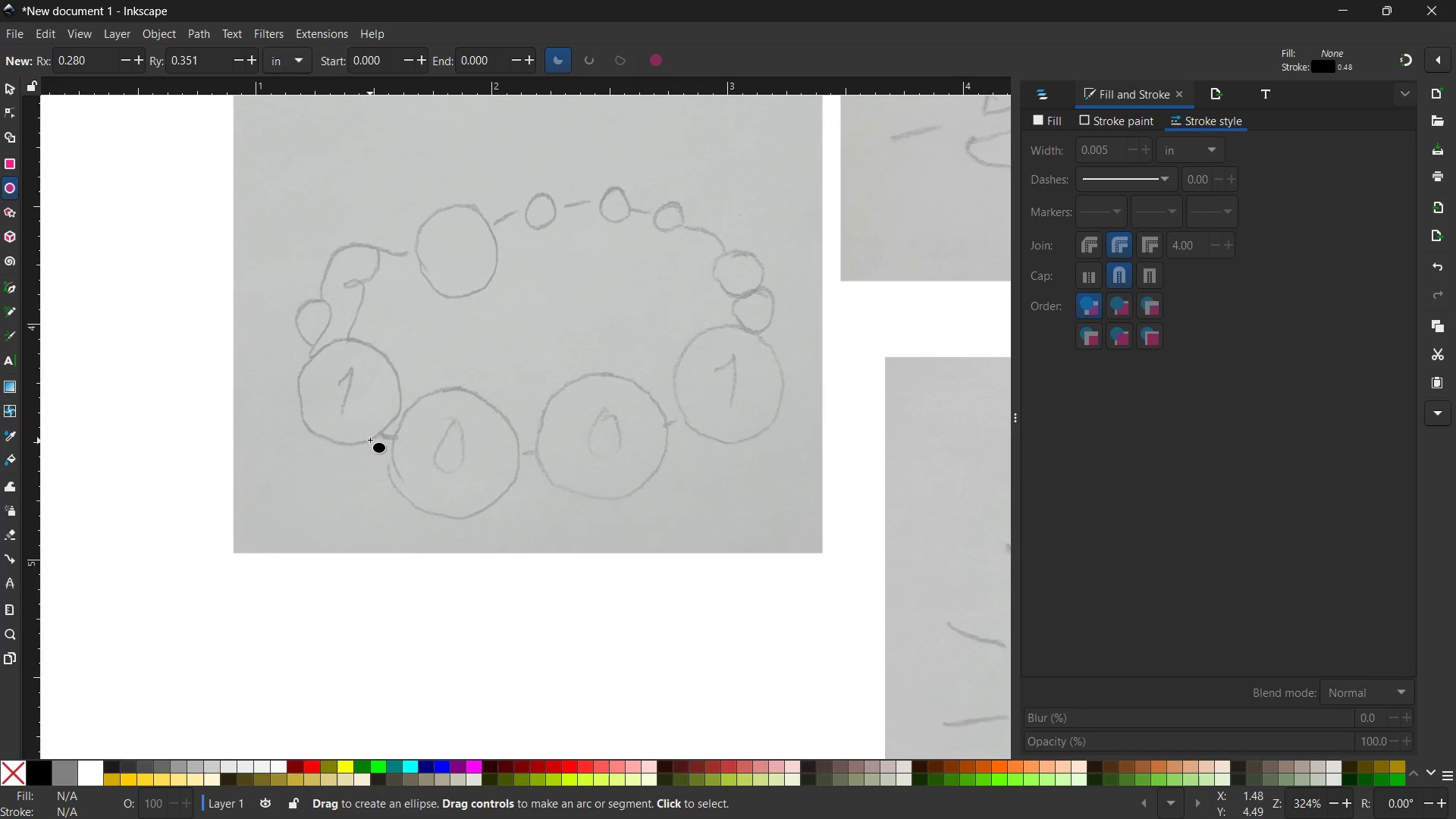 
hold_key(key=ControlLeft, duration=2.56)
left_click_drag(start_coordinate=[310, 363], to_coordinate=[421, 460])
 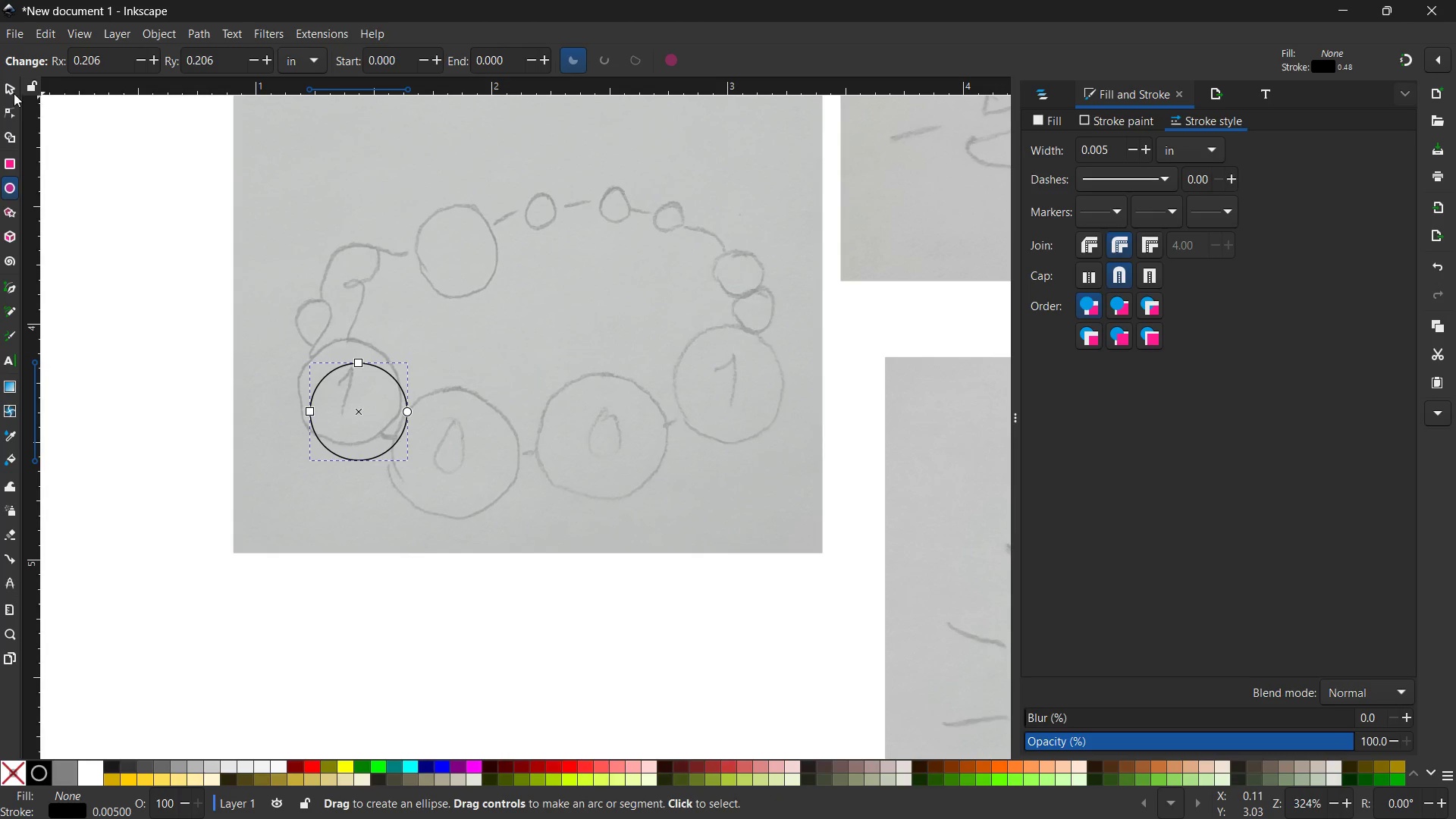 
left_click([7, 93])
 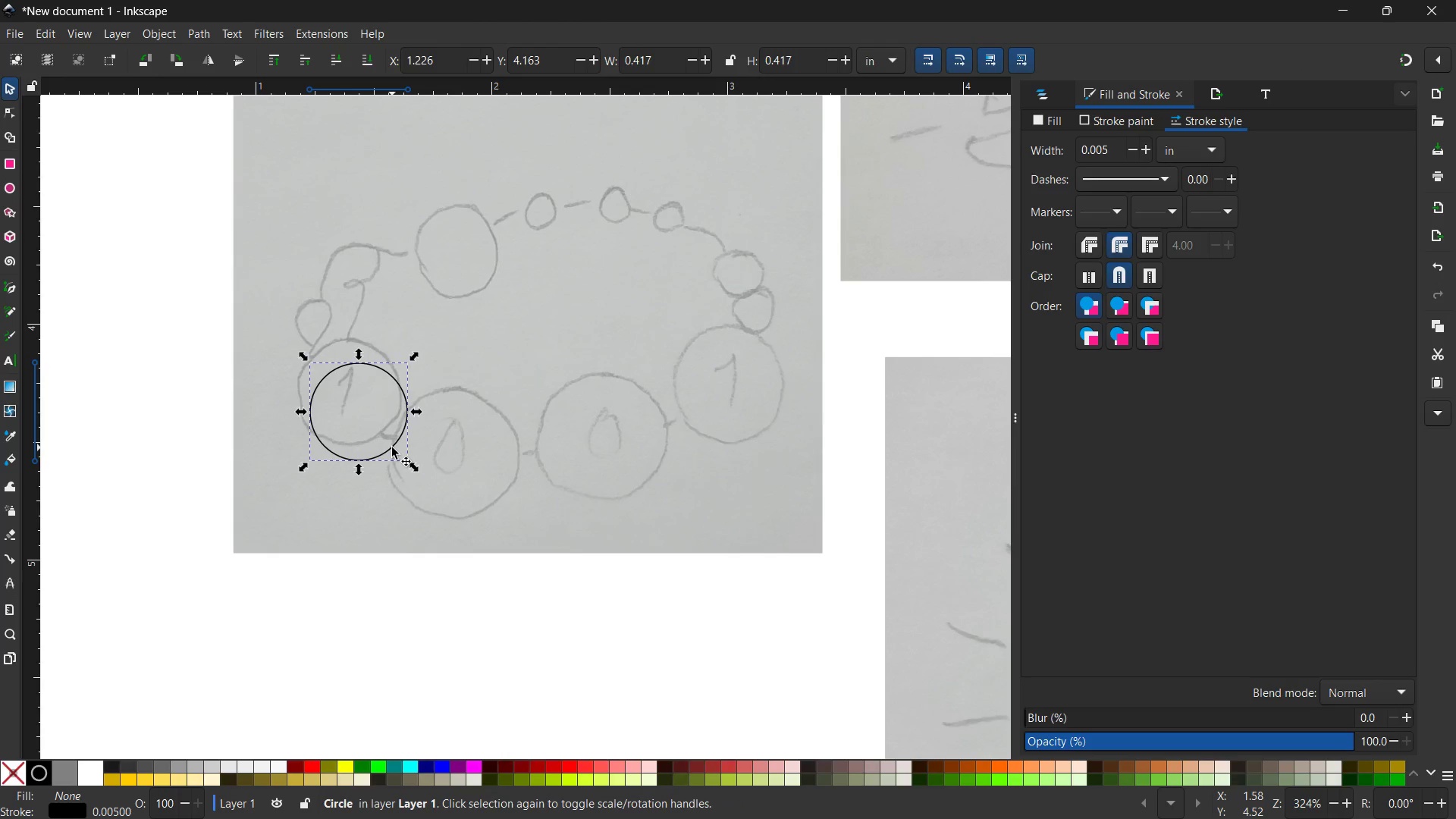 
left_click_drag(start_coordinate=[392, 448], to_coordinate=[378, 424])
 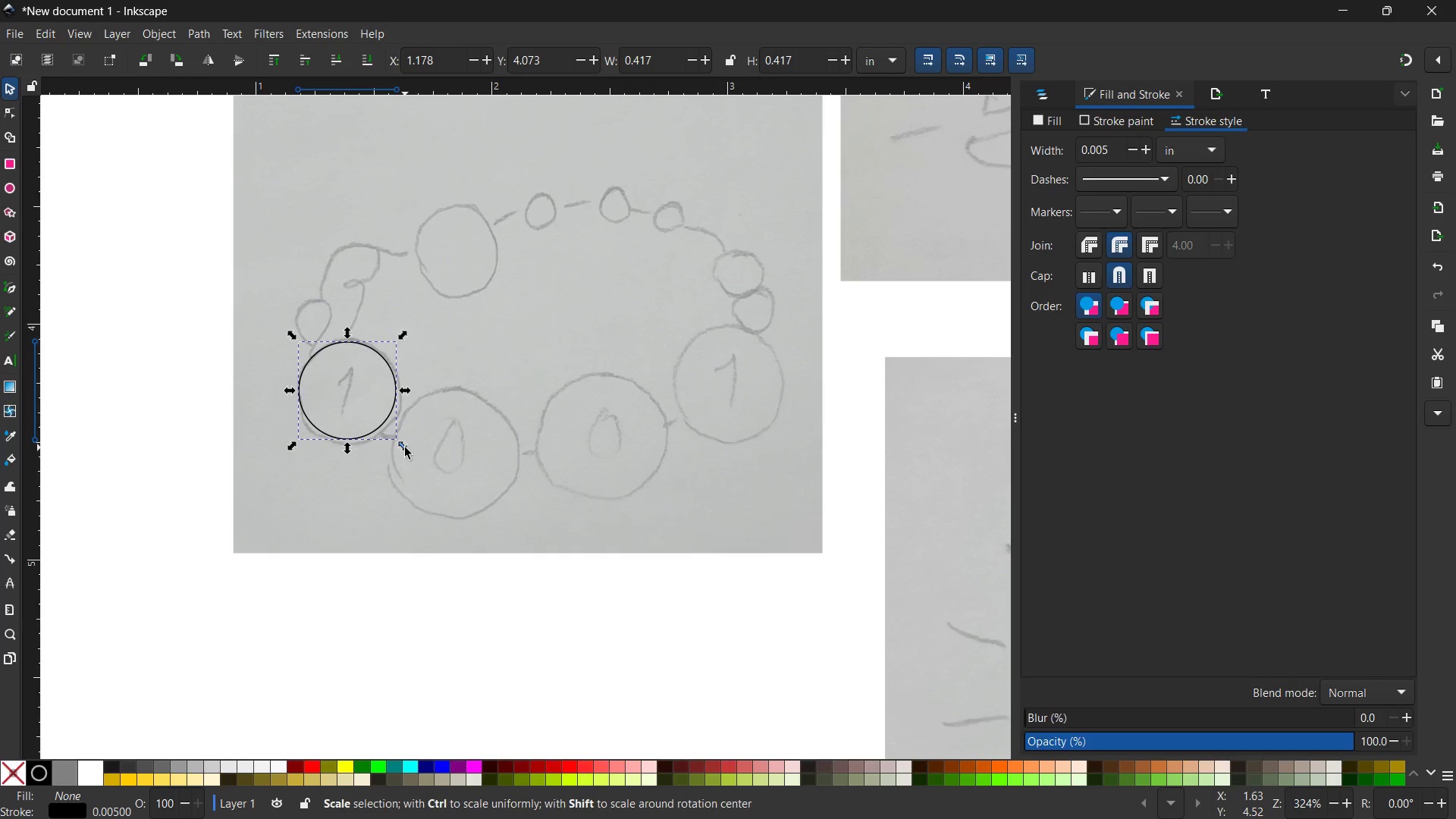 
left_click_drag(start_coordinate=[405, 447], to_coordinate=[412, 460])
 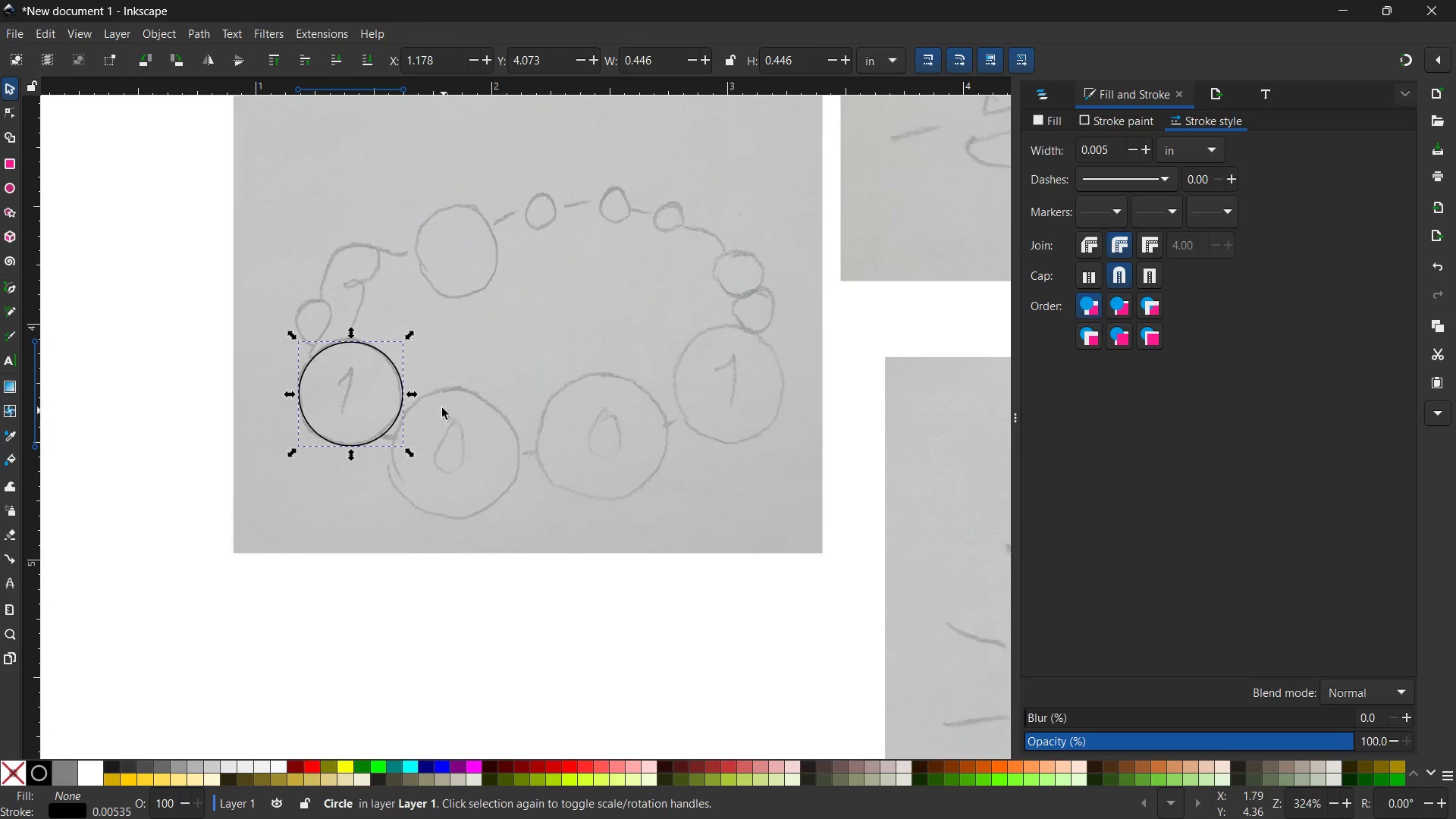 
hold_key(key=ControlLeft, duration=1.99)
 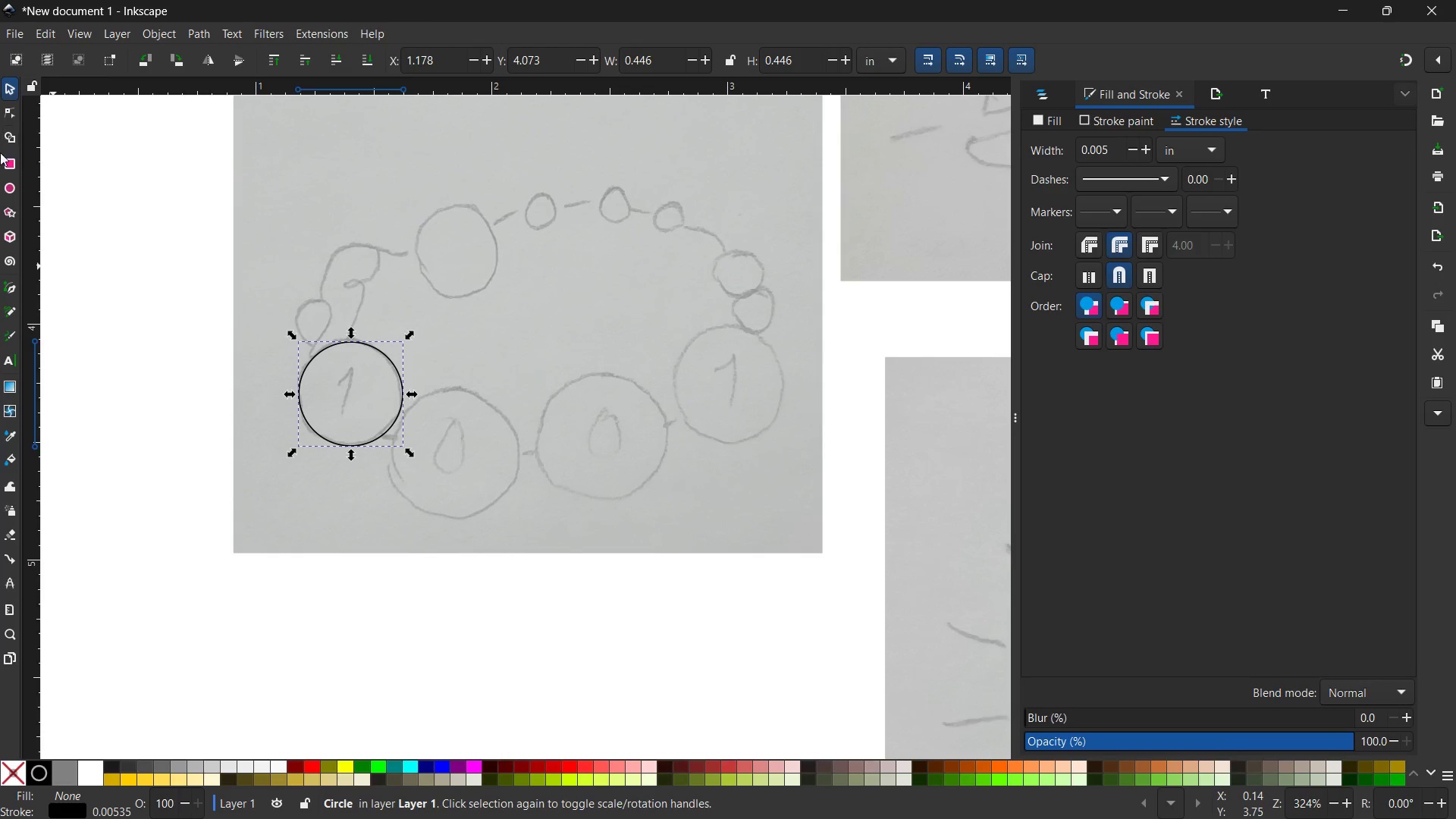 
left_click([13, 187])
 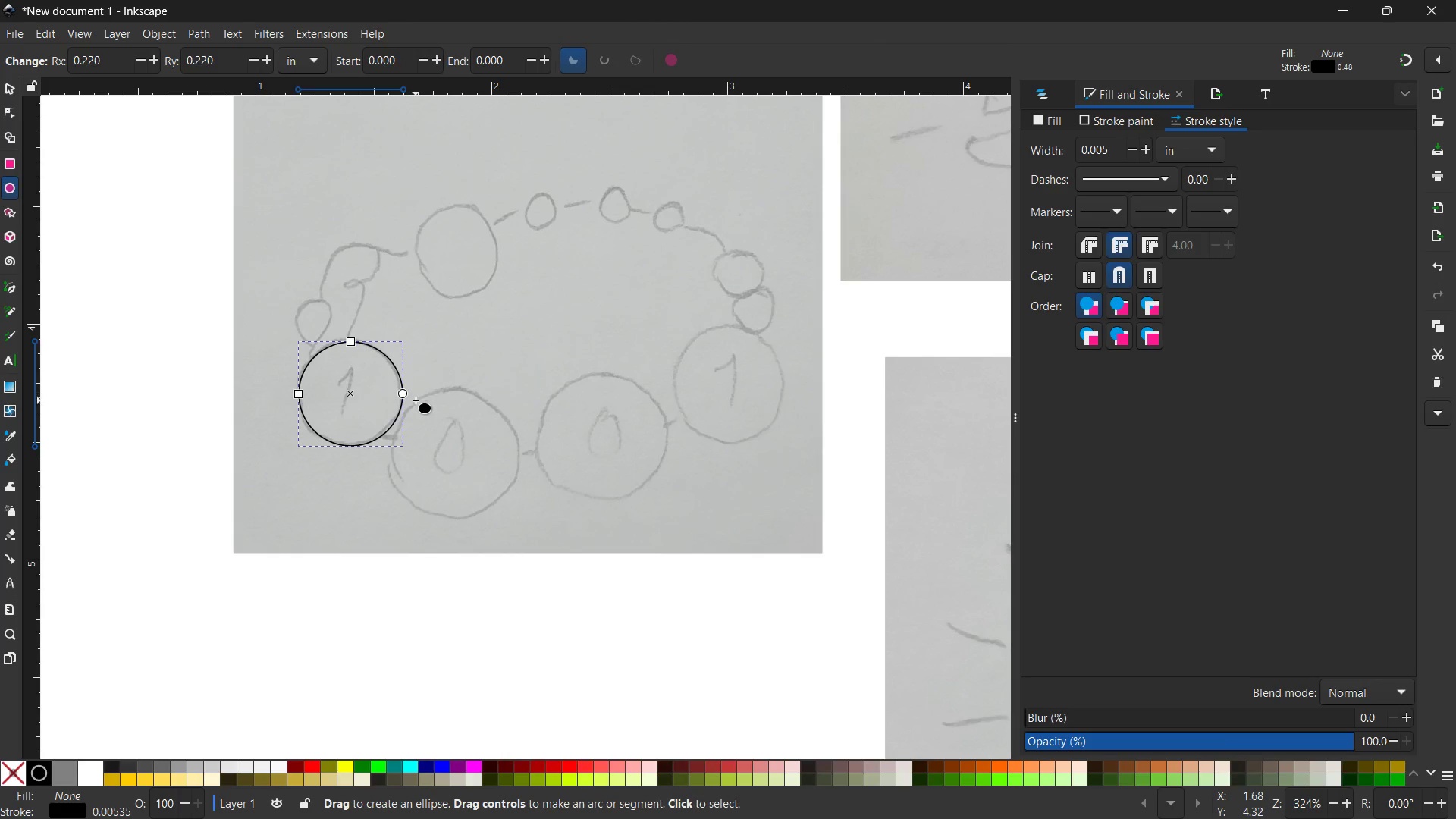 
left_click_drag(start_coordinate=[416, 400], to_coordinate=[535, 525])
 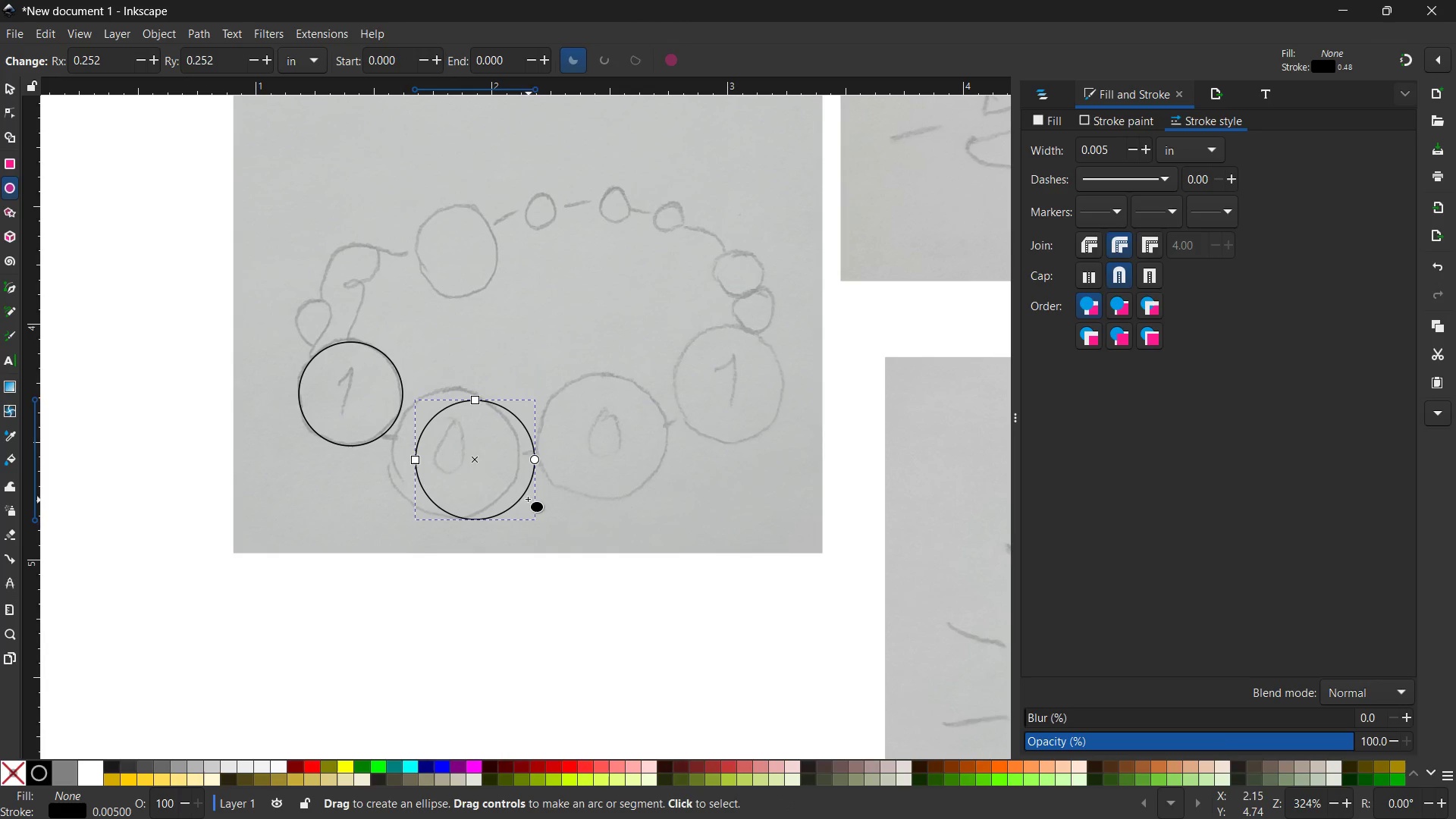 
hold_key(key=ControlLeft, duration=1.36)
 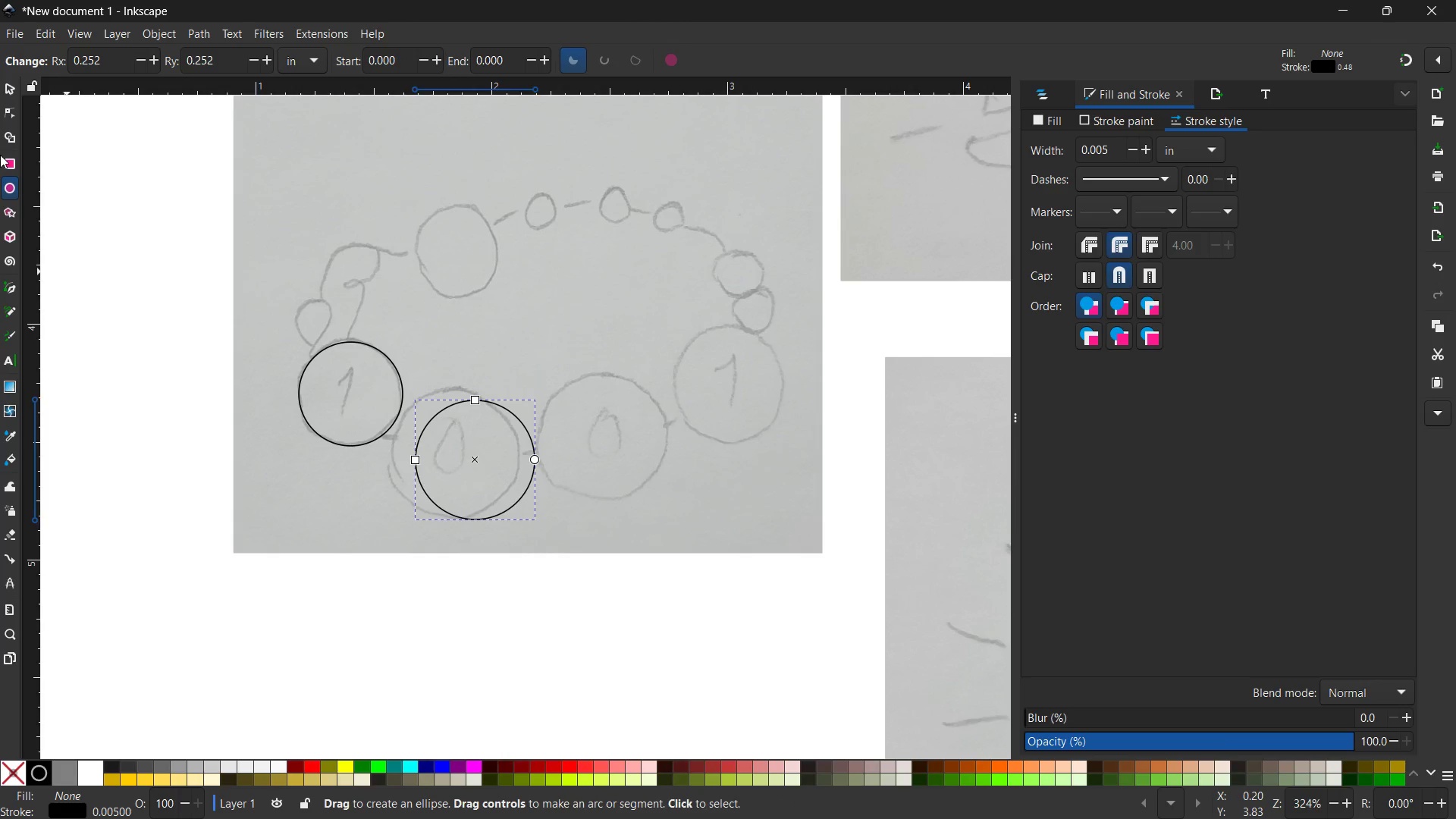 
left_click([3, 82])
 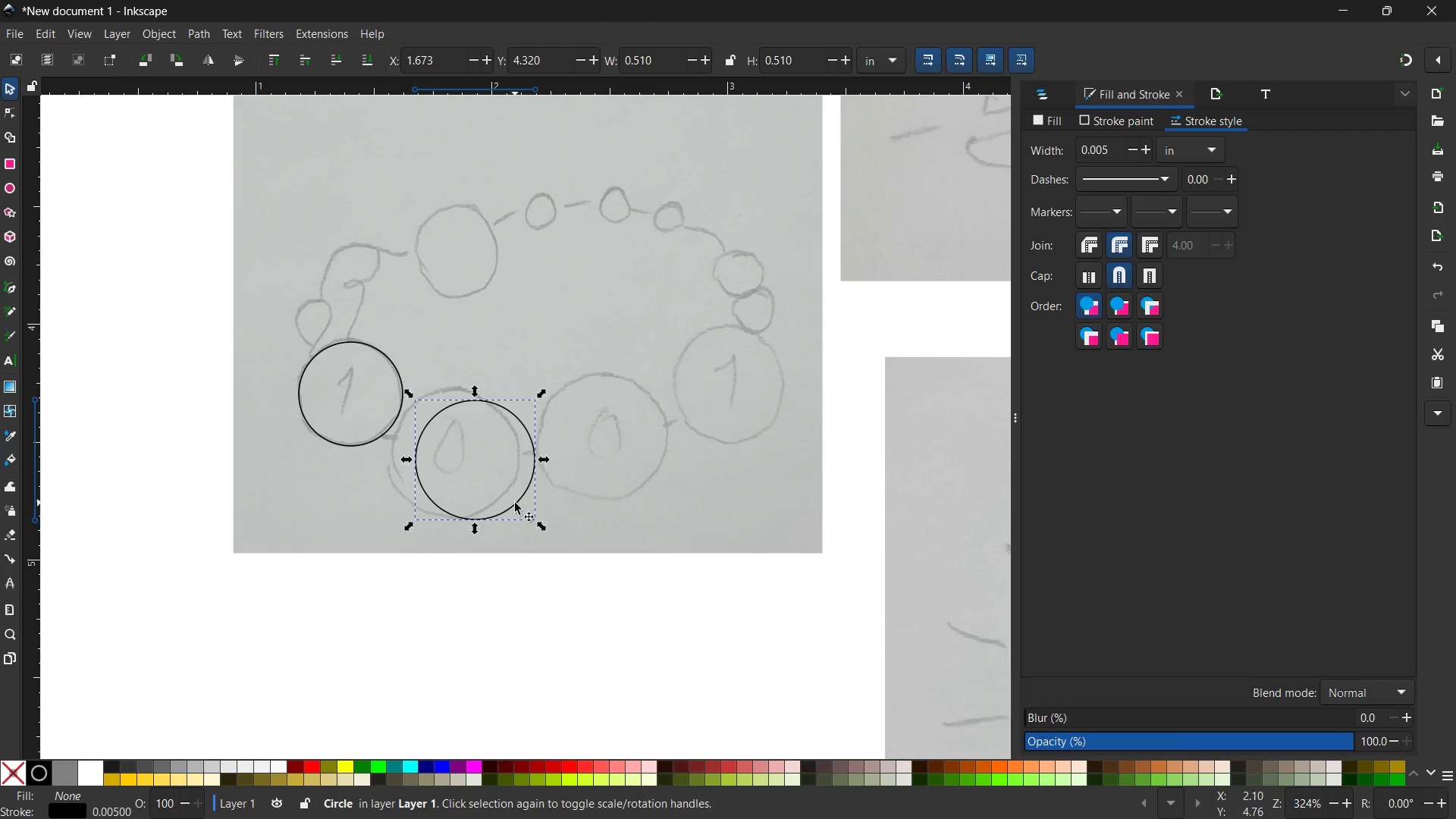 
left_click_drag(start_coordinate=[515, 503], to_coordinate=[489, 495])
 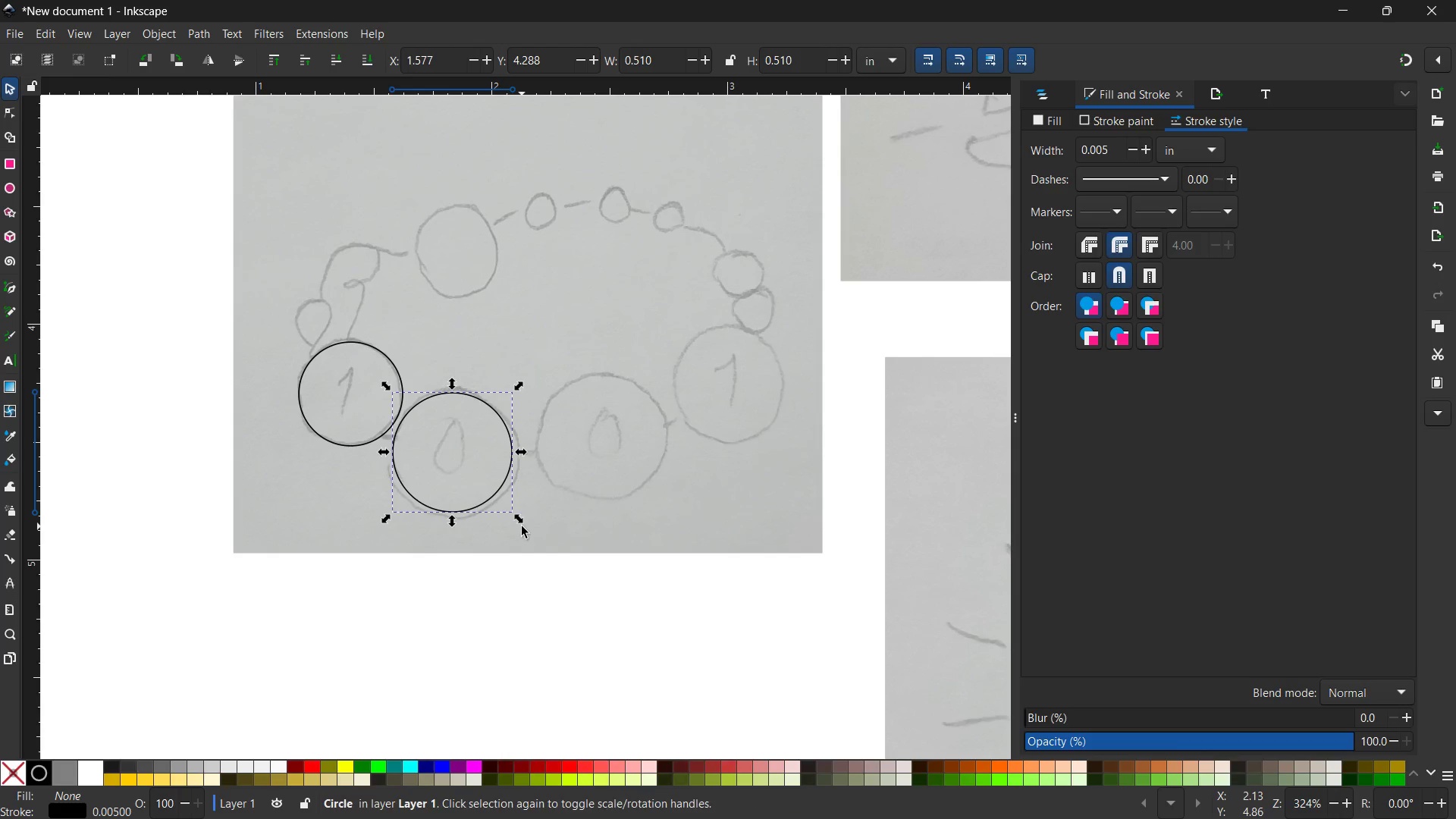 
hold_key(key=ControlLeft, duration=1.52)
left_click_drag(start_coordinate=[522, 523], to_coordinate=[535, 532])
 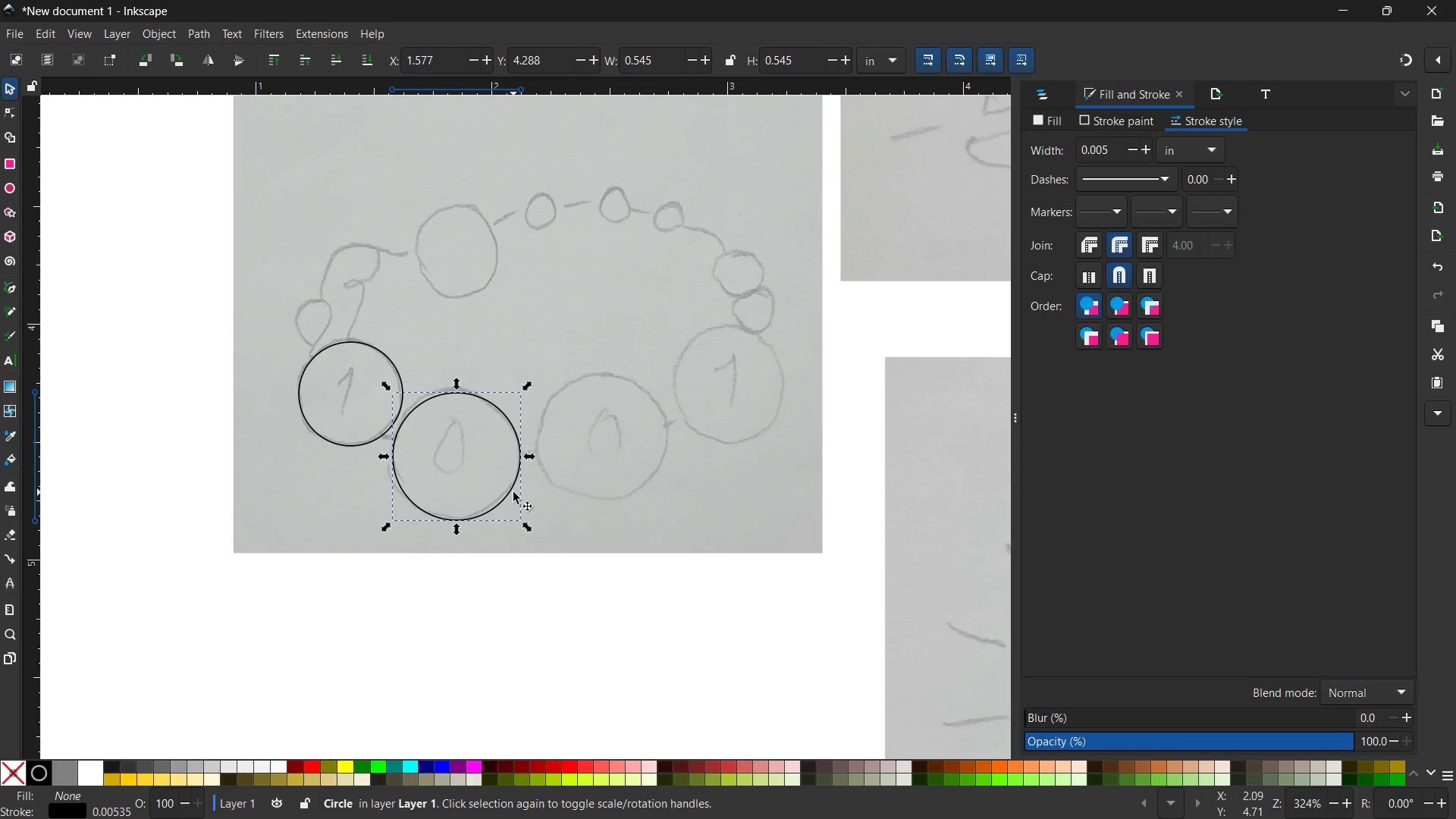 
left_click_drag(start_coordinate=[513, 492], to_coordinate=[513, 486])
 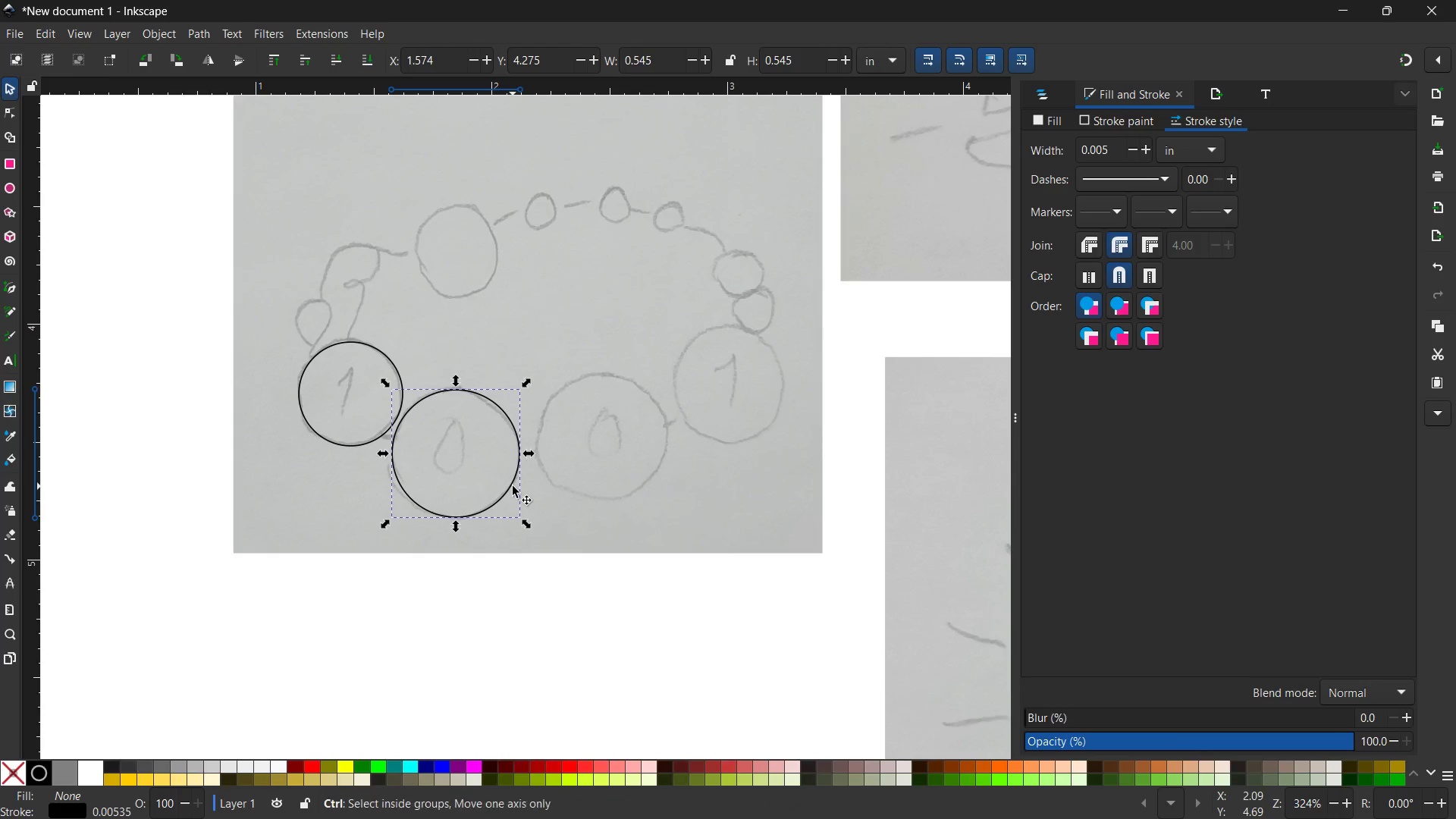 
key(Control+C)
 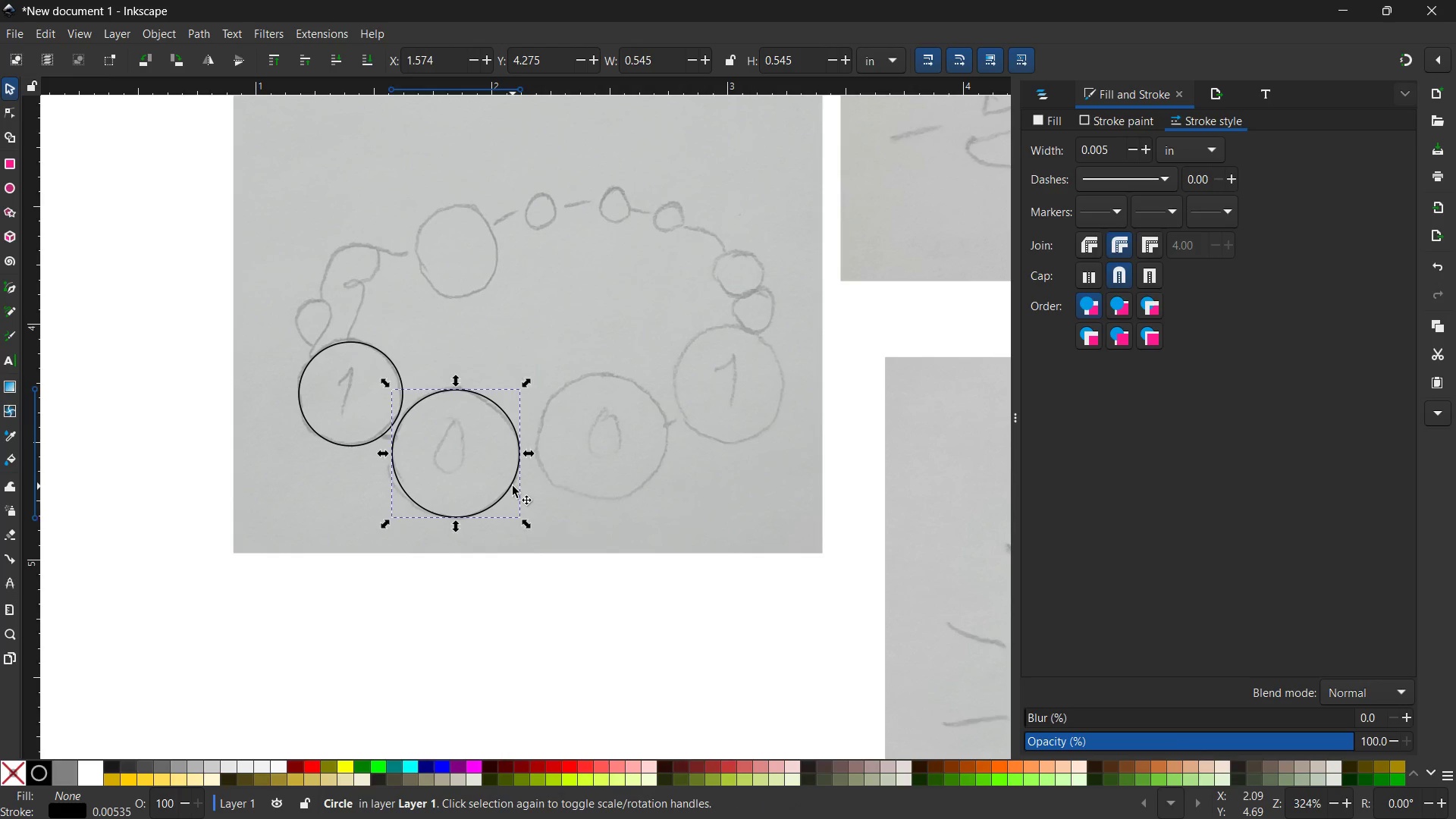 
key(Control+V)
 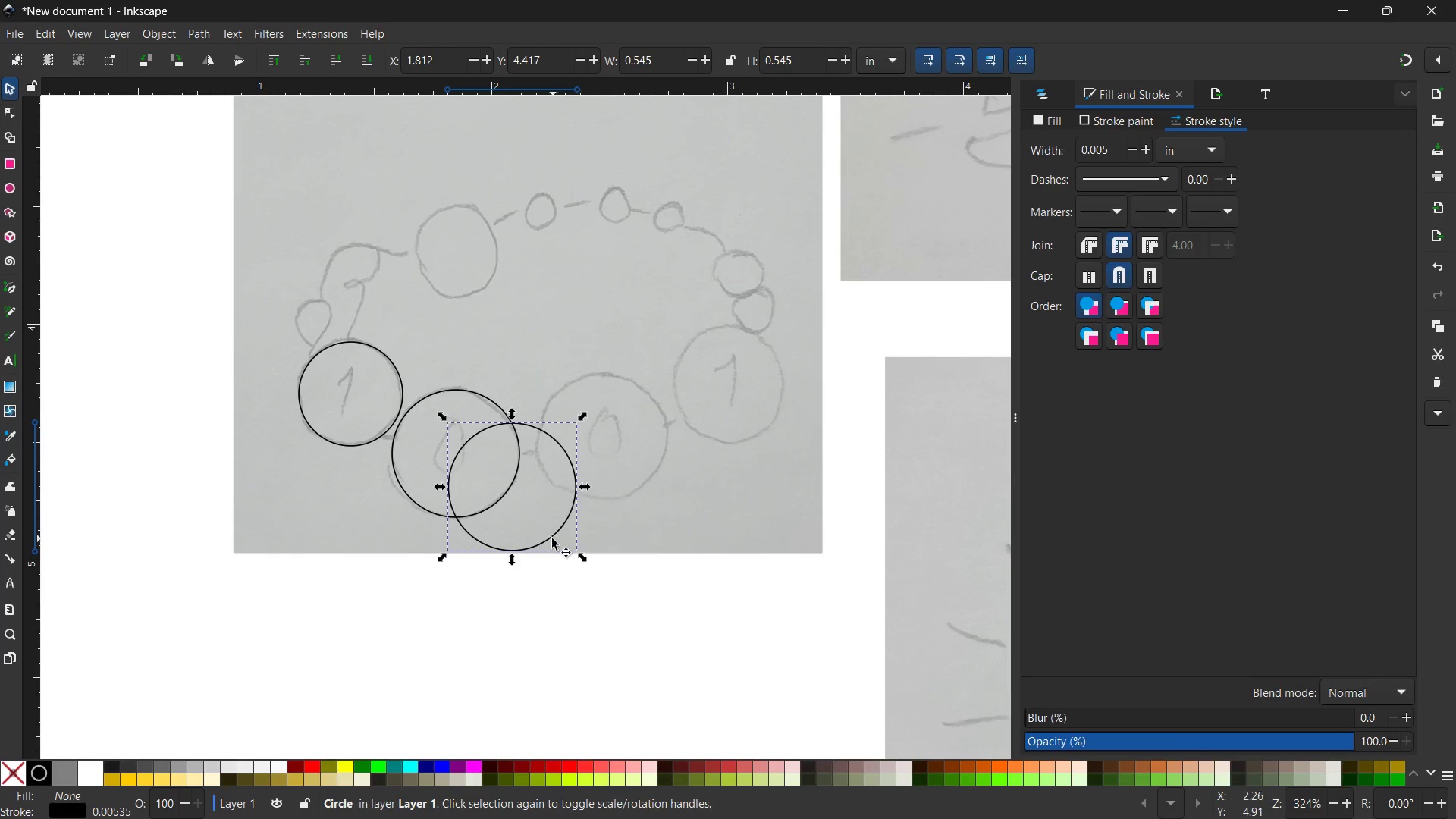 
left_click_drag(start_coordinate=[552, 538], to_coordinate=[645, 484])
 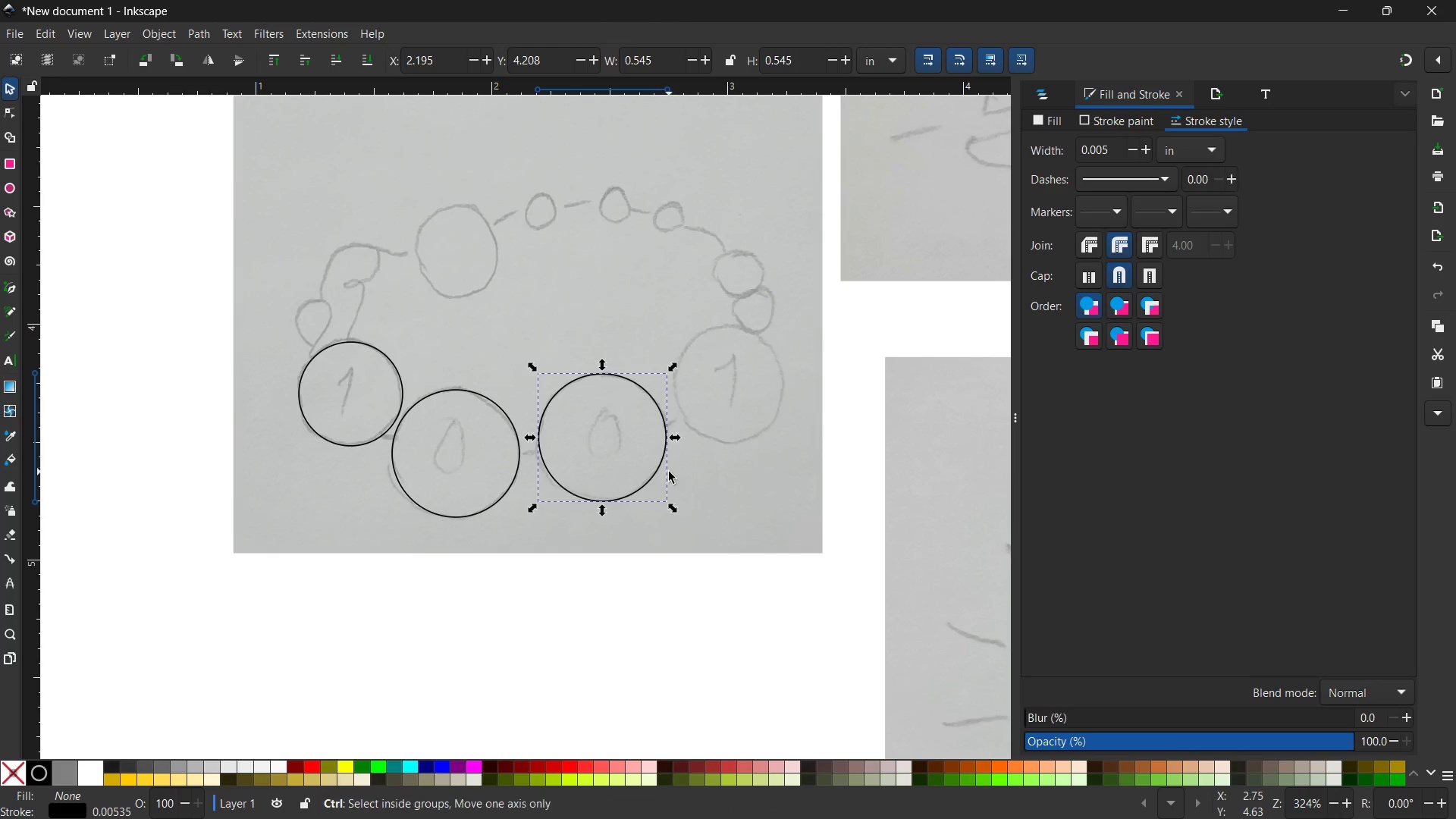 
key(Control+V)
 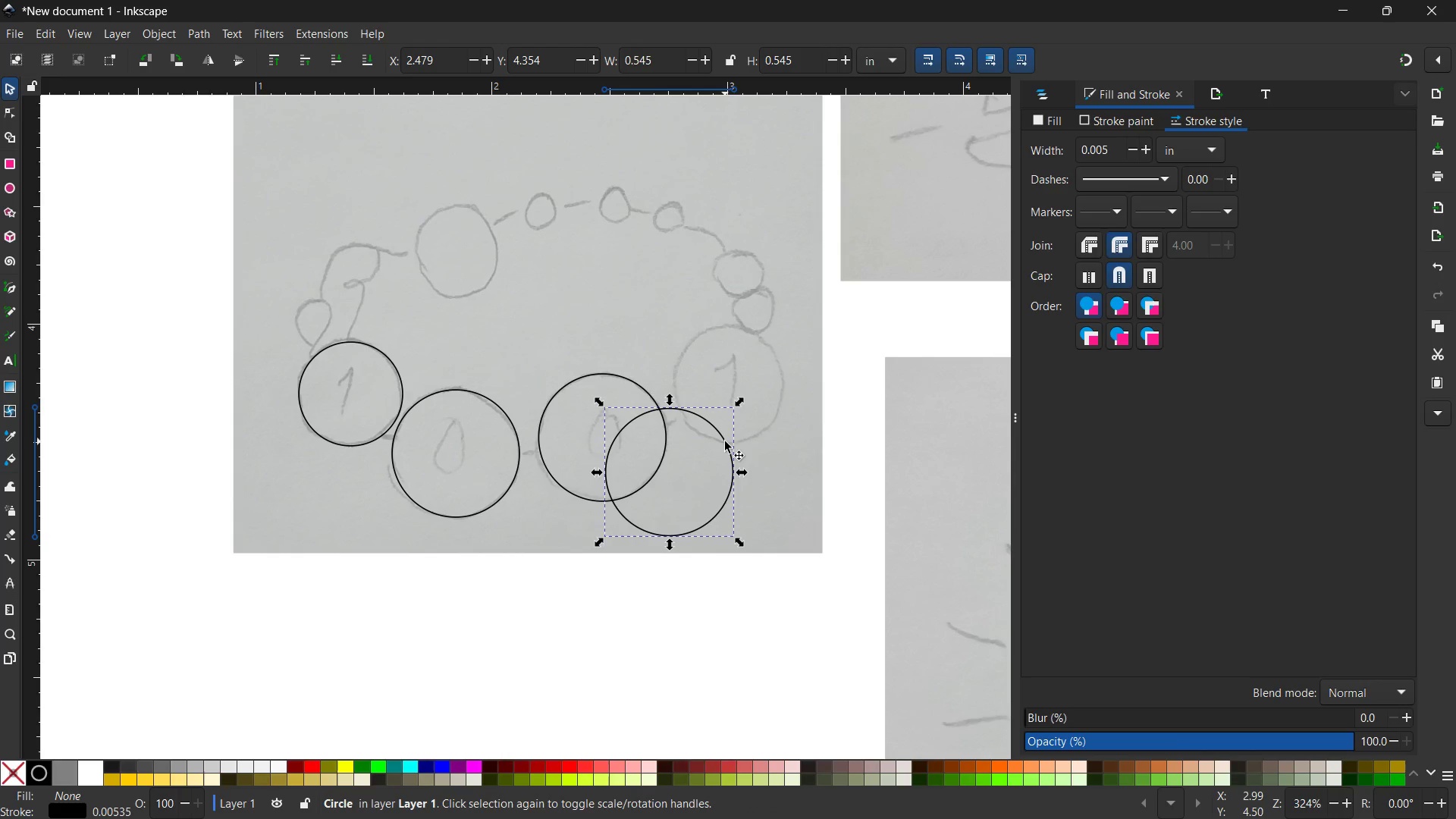 
left_click_drag(start_coordinate=[725, 441], to_coordinate=[801, 350])
 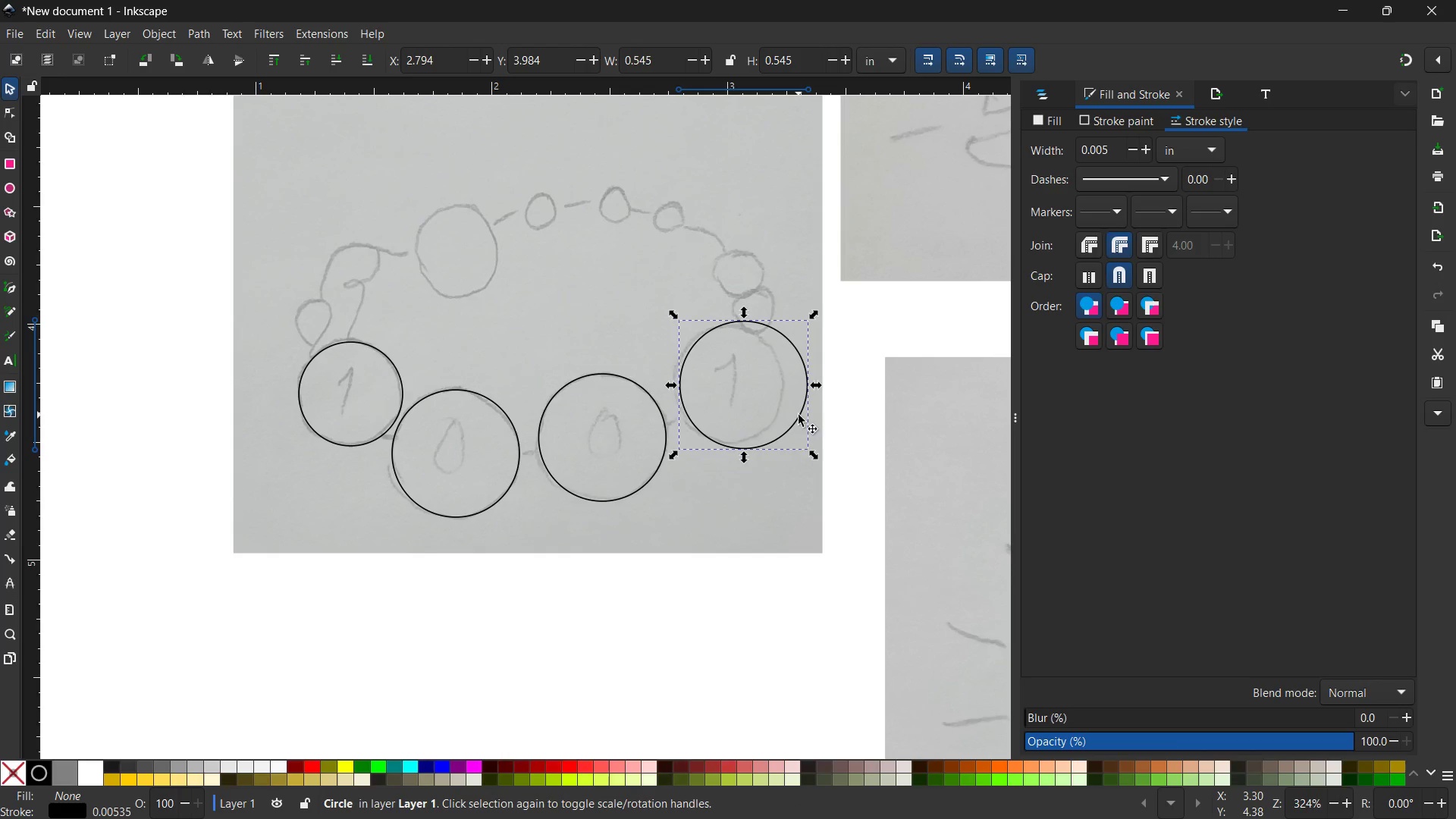 
left_click_drag(start_coordinate=[799, 417], to_coordinate=[793, 415])
 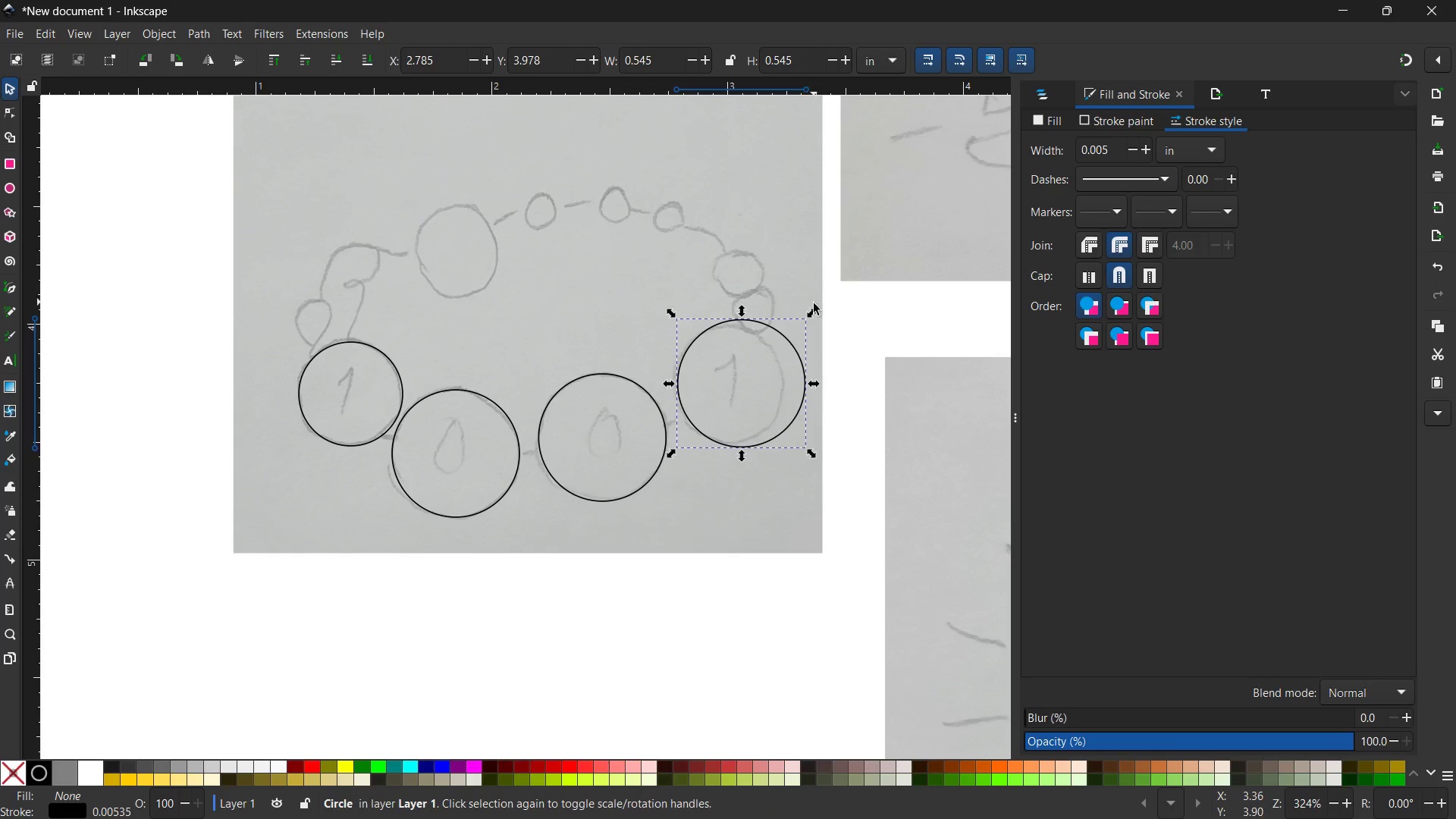 
hold_key(key=ControlLeft, duration=1.5)
left_click_drag(start_coordinate=[814, 309], to_coordinate=[794, 314])
 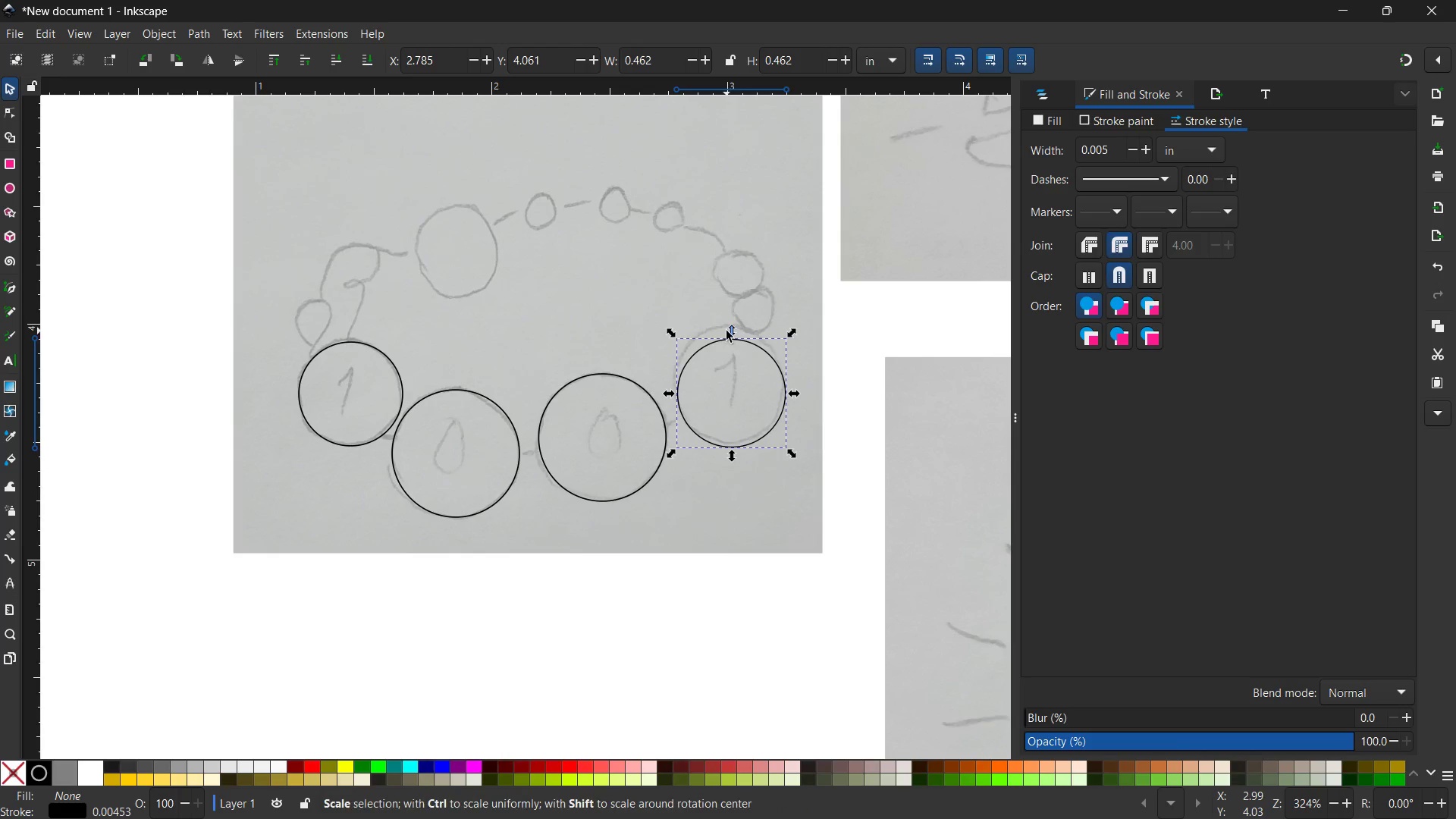 
hold_key(key=ControlLeft, duration=1.16)
left_click_drag(start_coordinate=[733, 330], to_coordinate=[733, 322])
 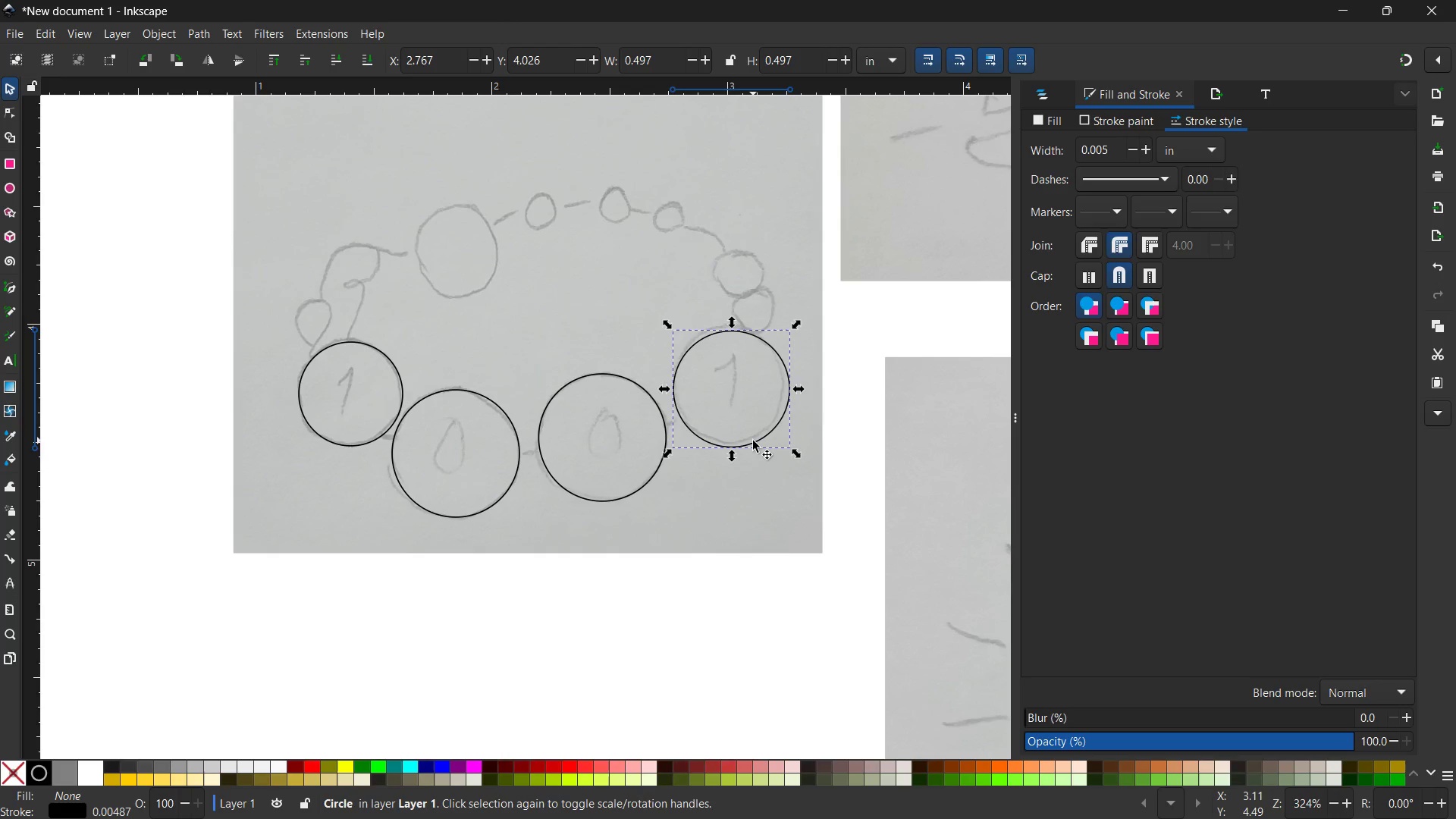 
left_click_drag(start_coordinate=[753, 441], to_coordinate=[752, 433])
 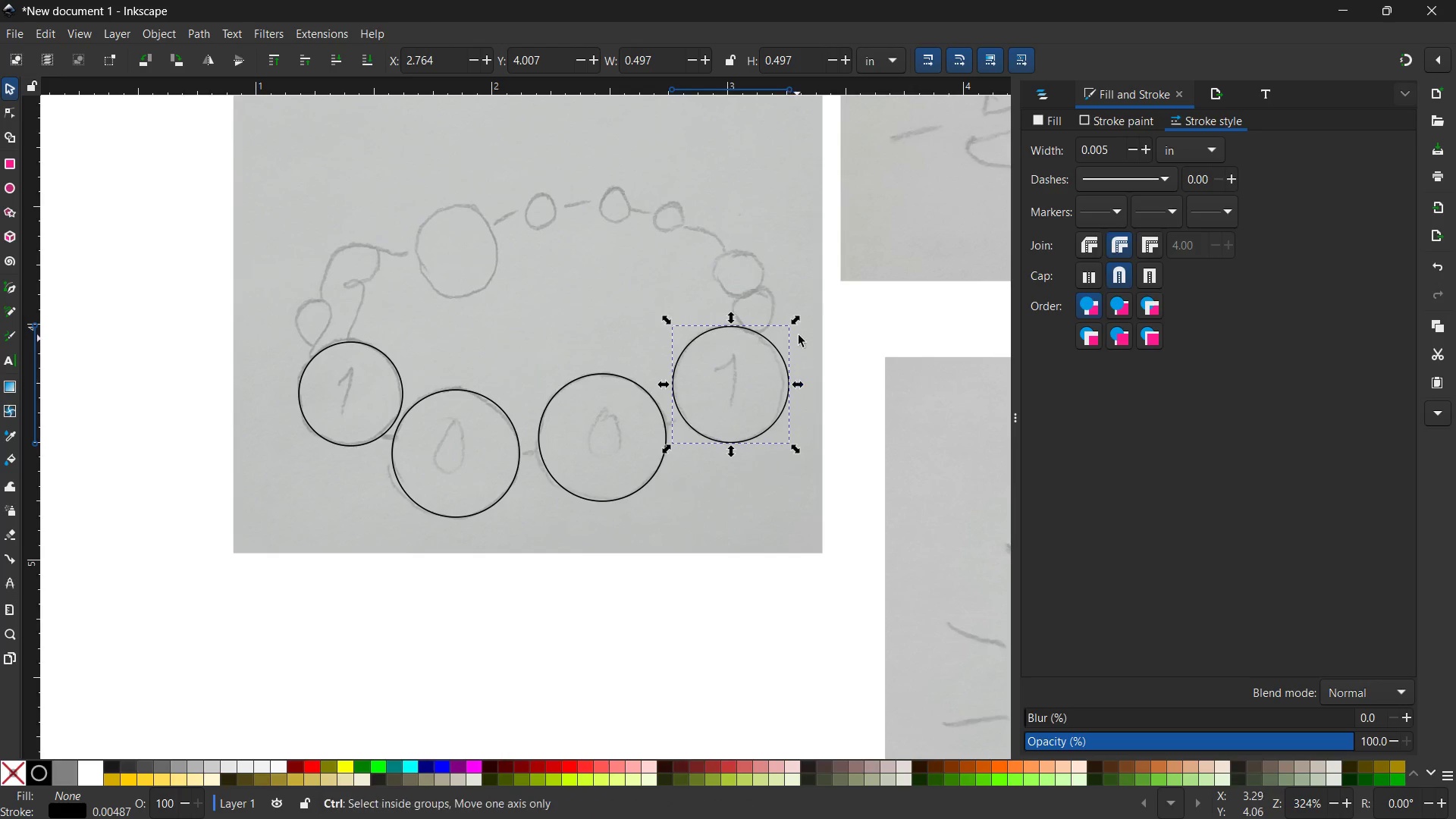 
hold_key(key=ControlLeft, duration=2.12)
left_click_drag(start_coordinate=[799, 318], to_coordinate=[795, 318])
 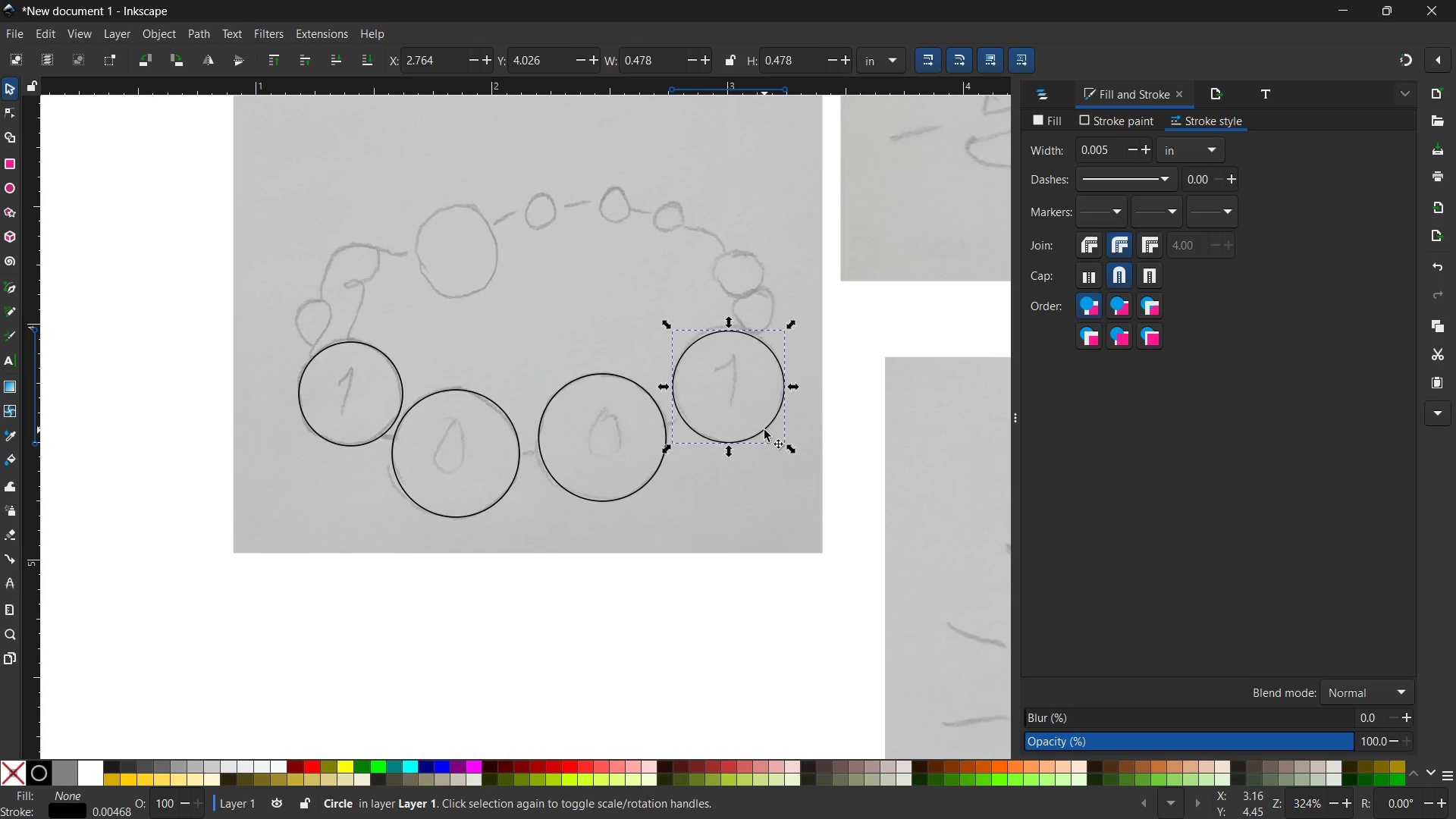 
left_click_drag(start_coordinate=[765, 427], to_coordinate=[766, 422])
 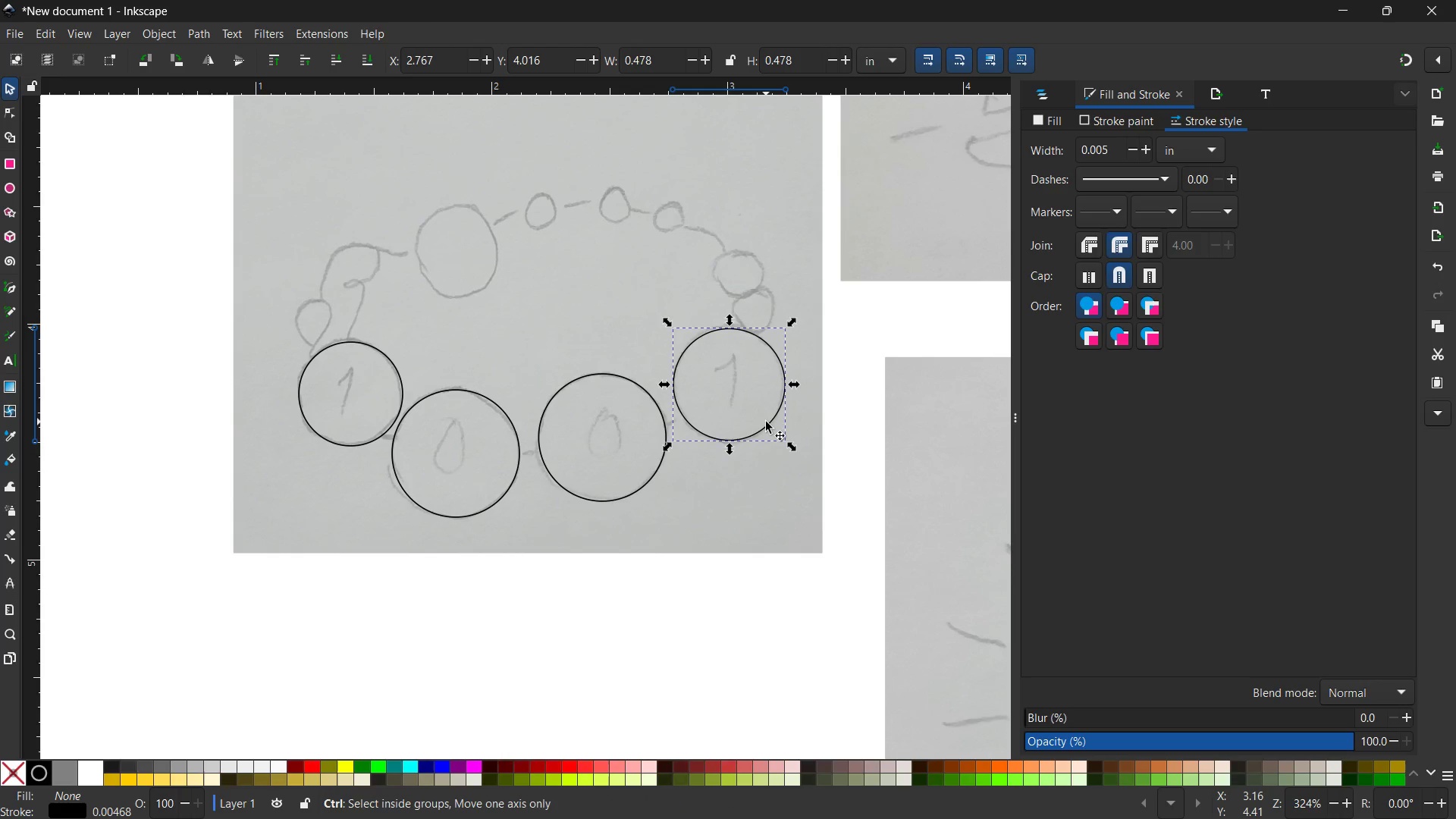 
key(Control+V)
 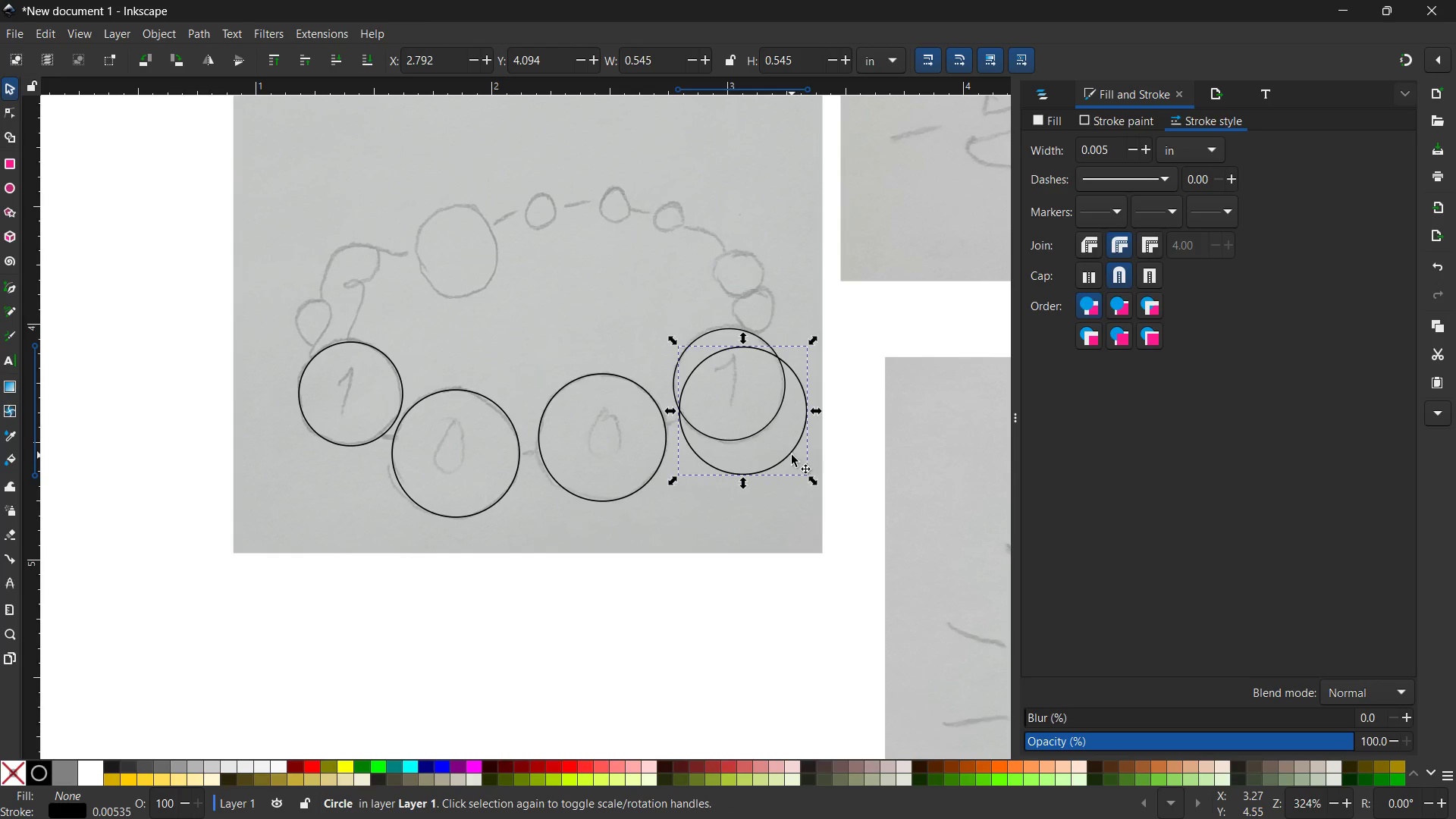 
left_click_drag(start_coordinate=[792, 455], to_coordinate=[498, 298])
 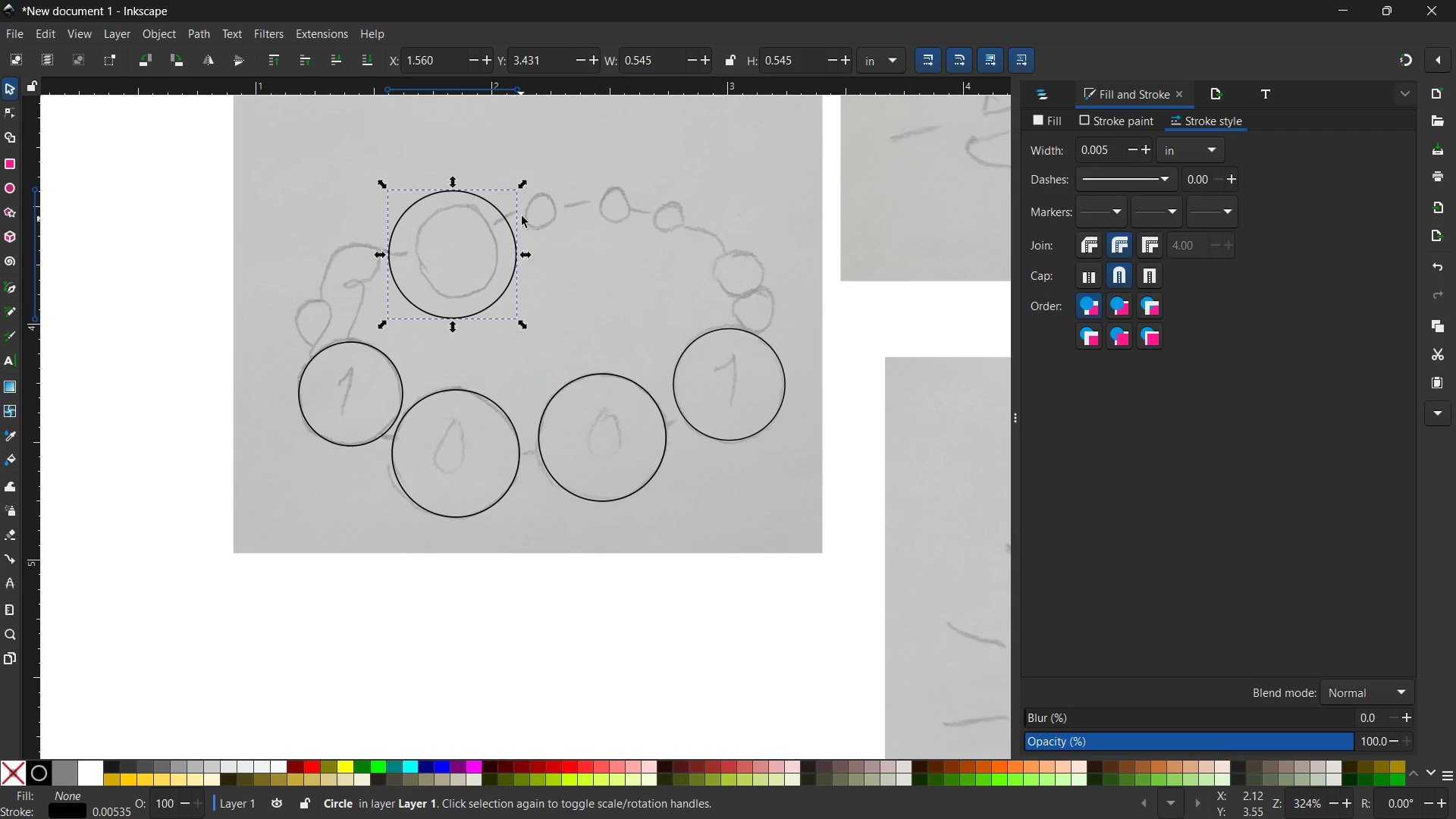 
hold_key(key=ControlLeft, duration=1.67)
left_click_drag(start_coordinate=[526, 181], to_coordinate=[483, 223])
 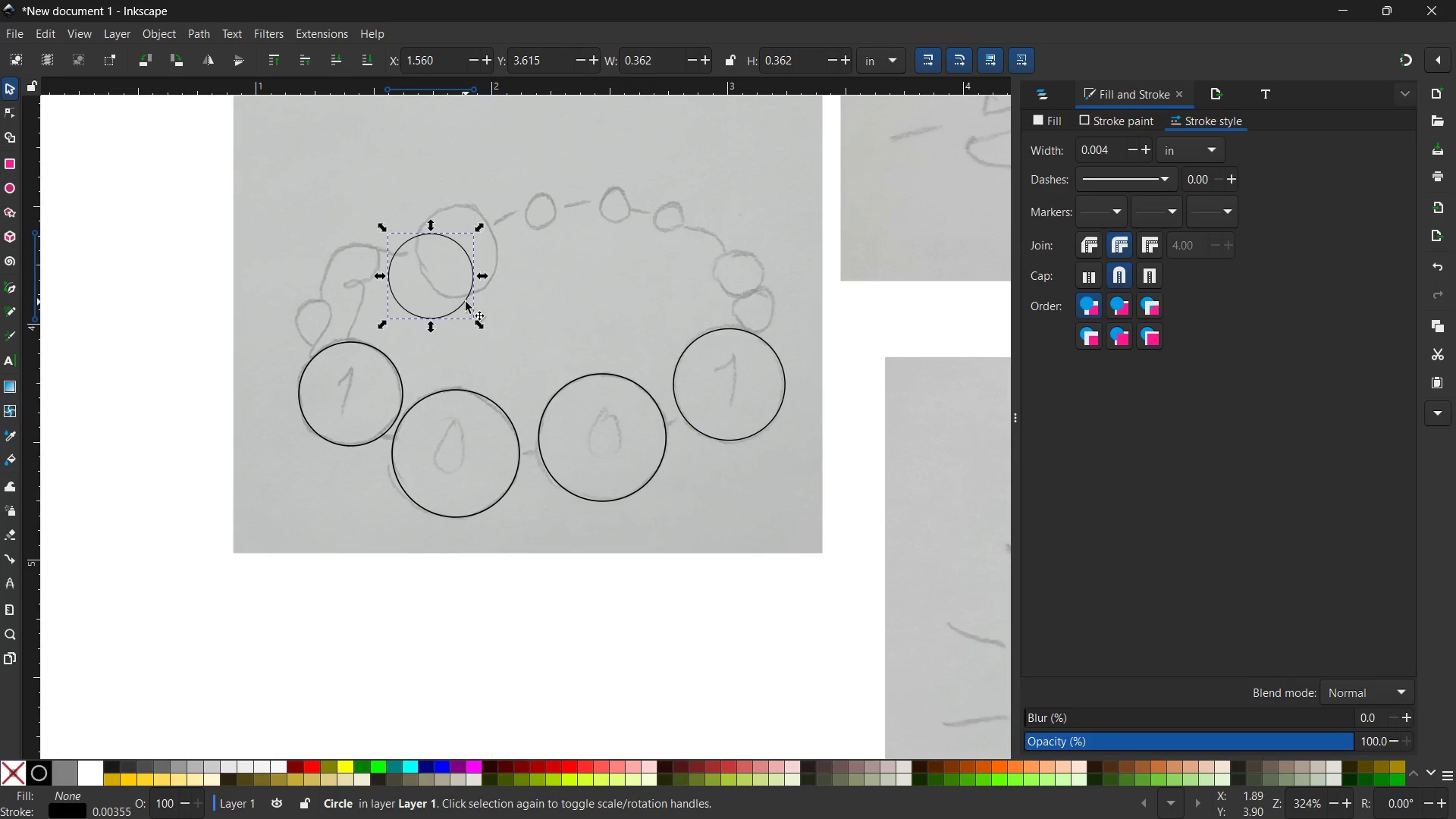 
left_click_drag(start_coordinate=[466, 302], to_coordinate=[497, 275])
 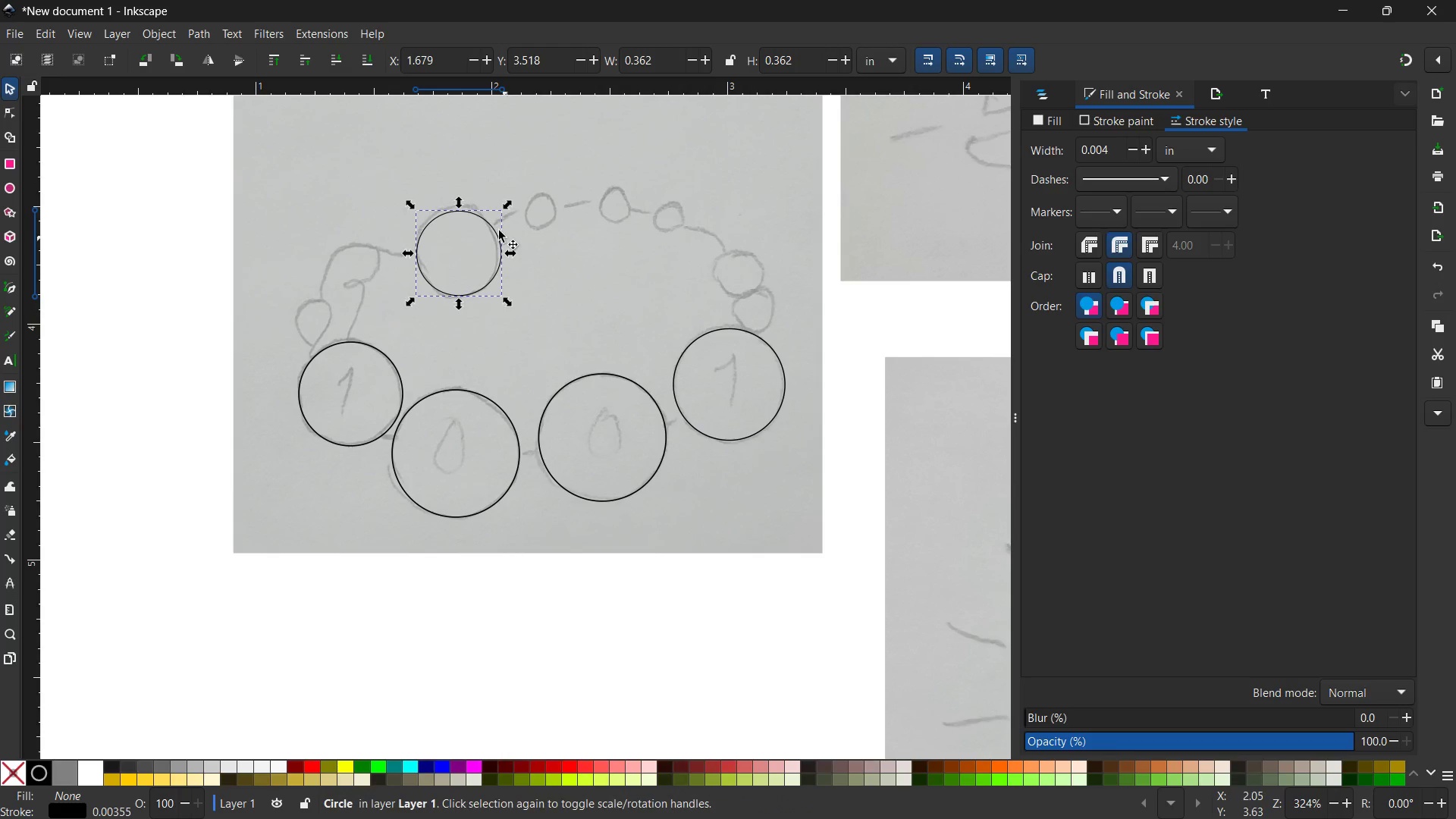 
hold_key(key=ControlLeft, duration=2.55)
 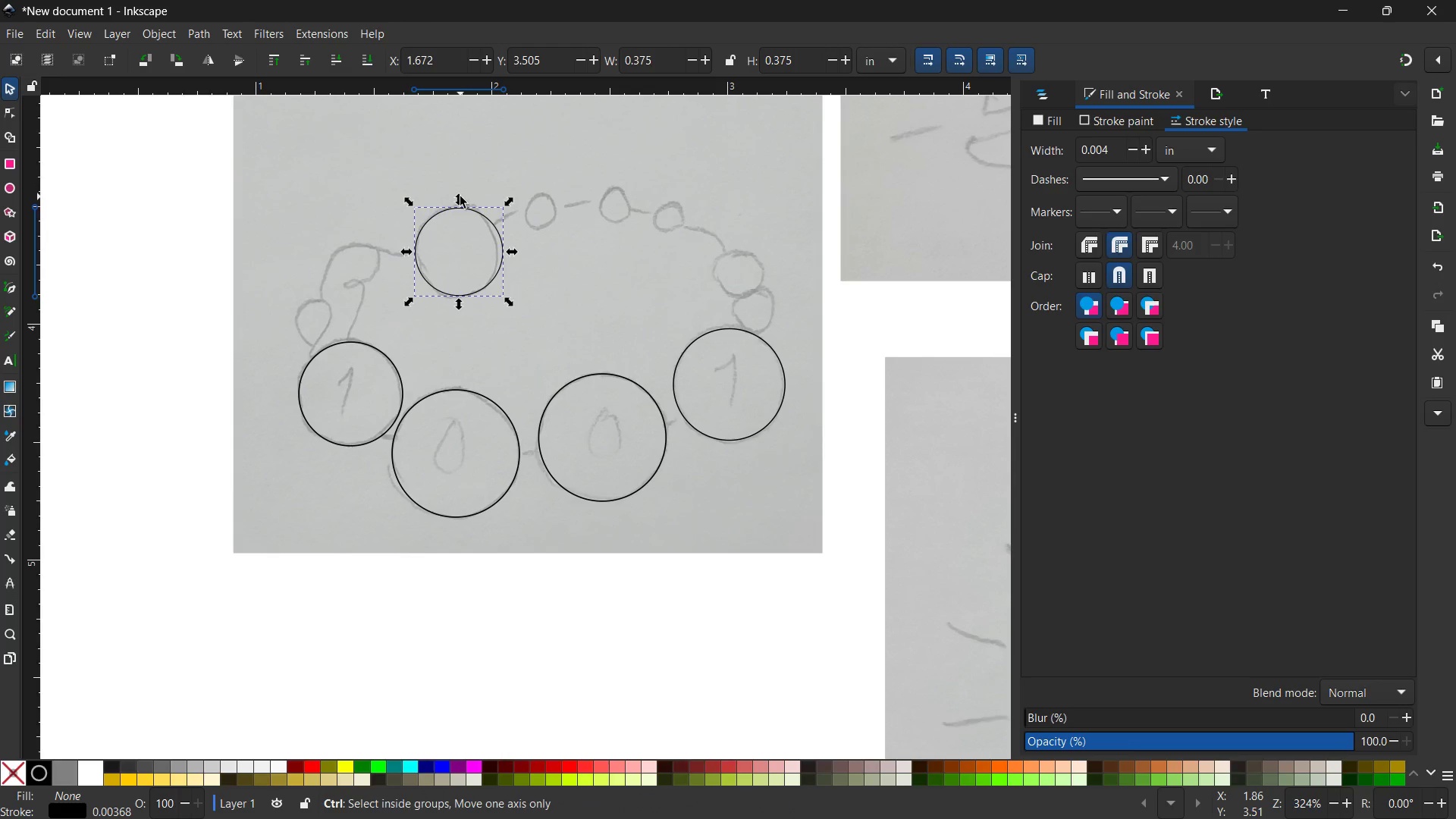 
key(Control+V)
 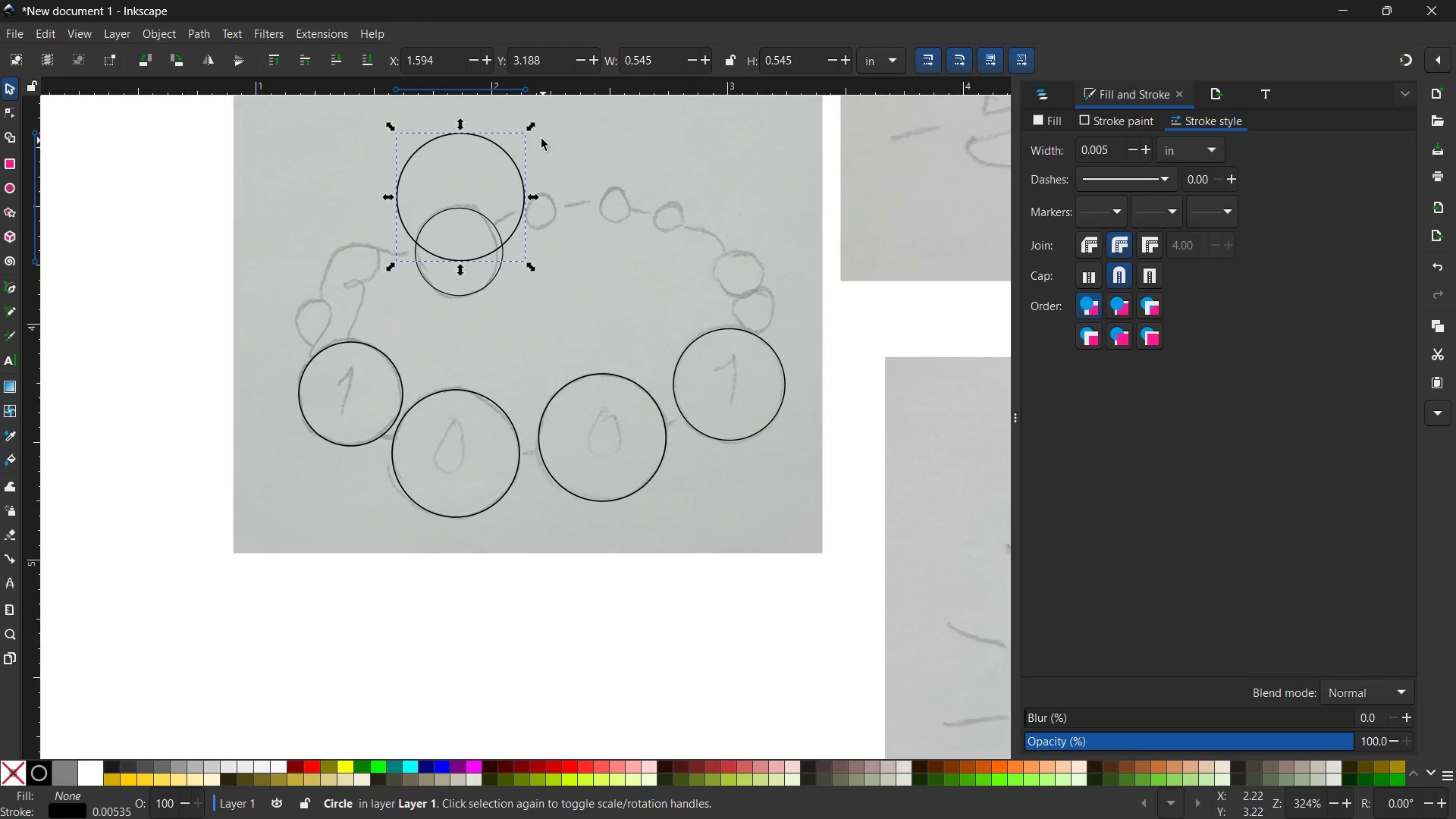 
hold_key(key=ControlLeft, duration=1.7)
left_click_drag(start_coordinate=[534, 128], to_coordinate=[438, 221])
 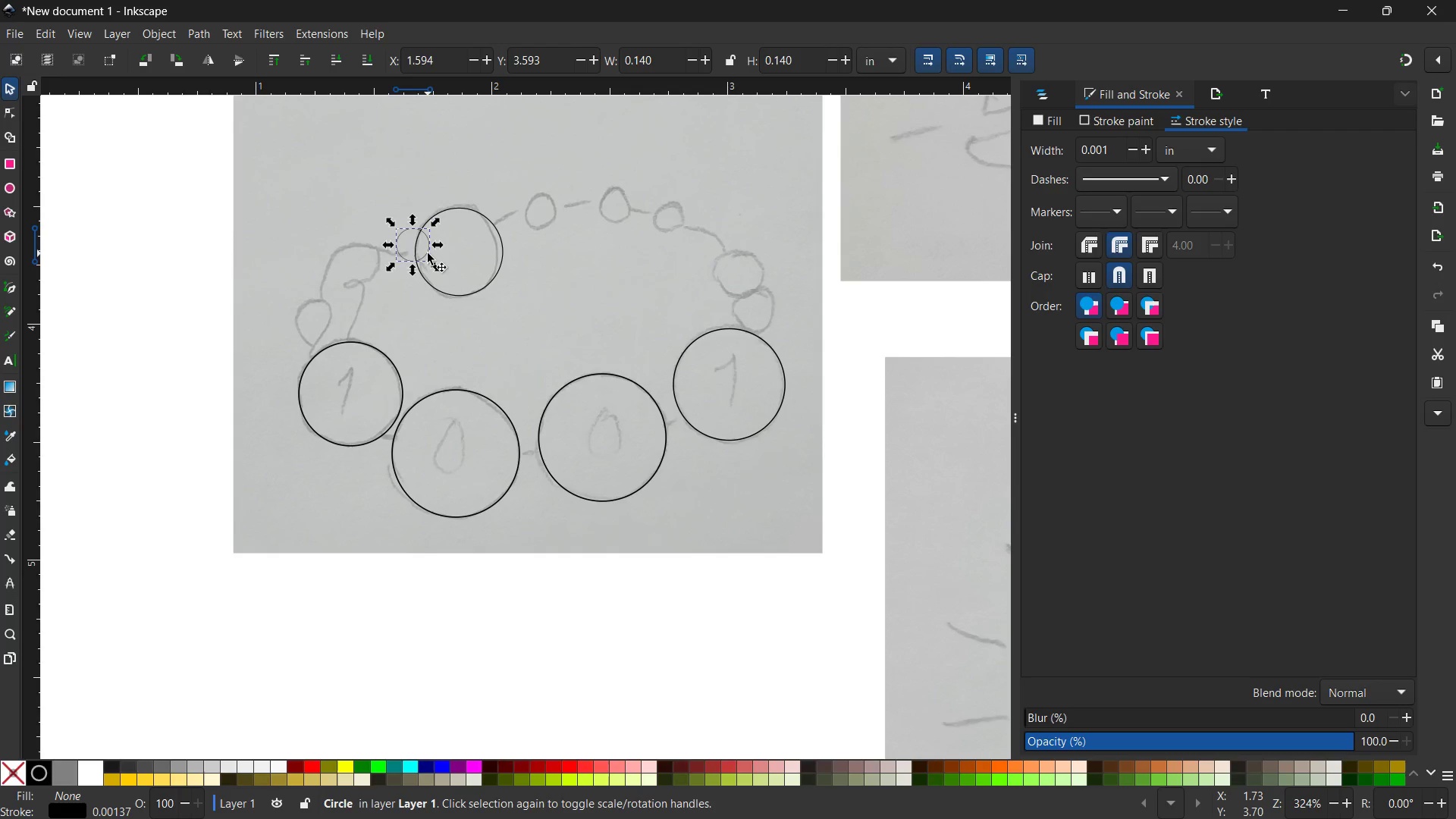 
left_click_drag(start_coordinate=[428, 253], to_coordinate=[563, 212])
 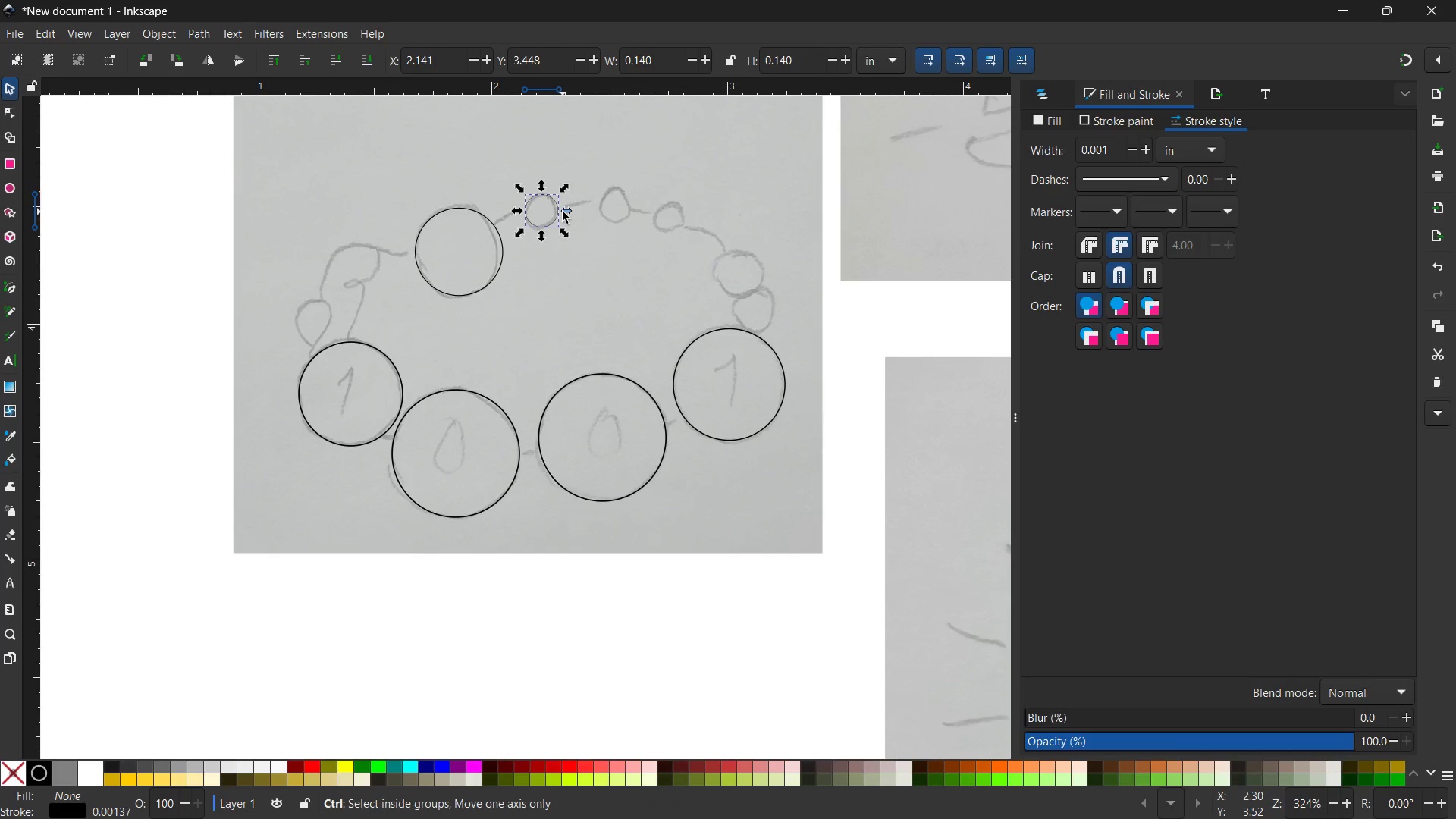 
key(Control+C)
 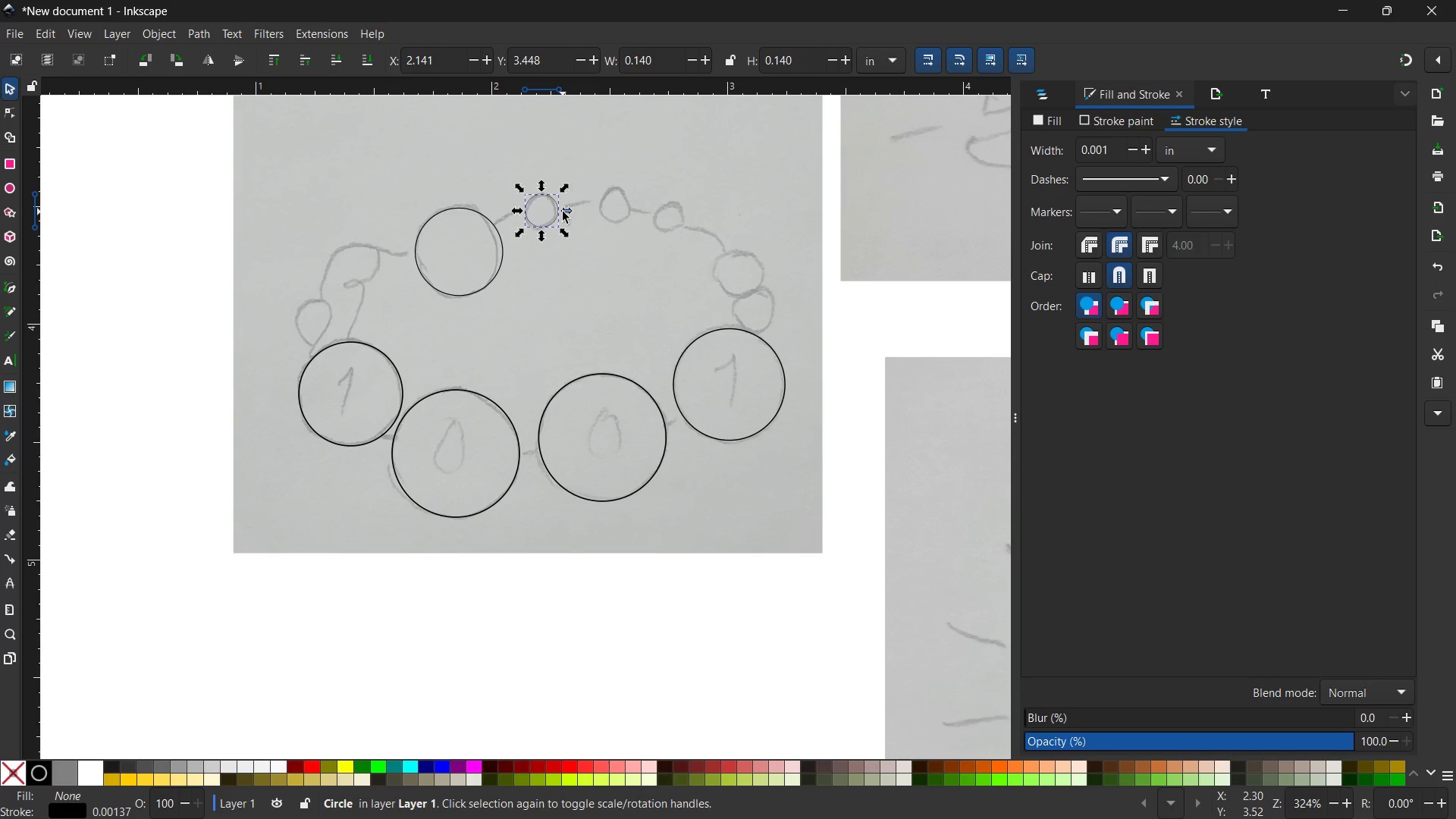 
key(Control+V)
 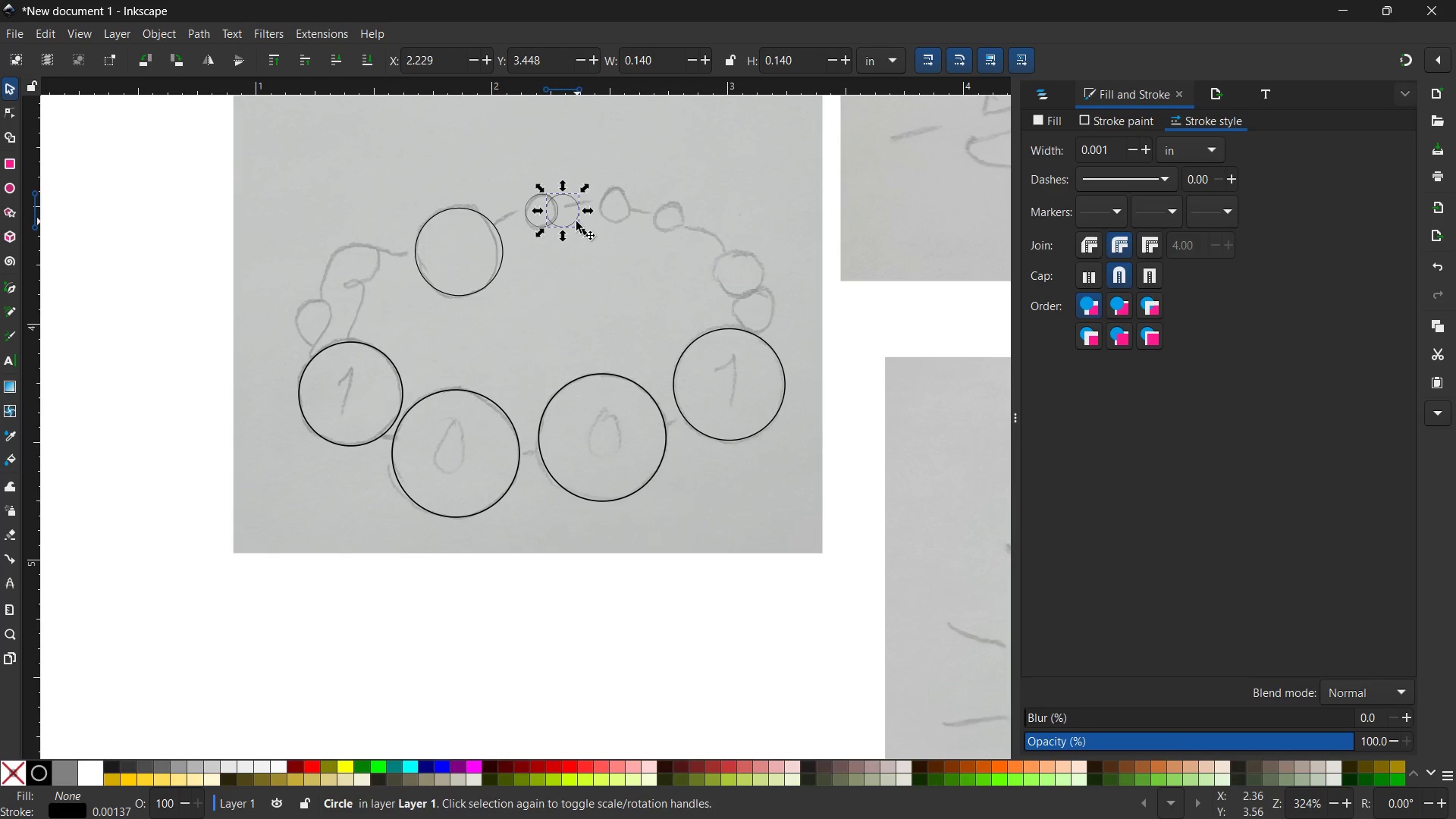 
left_click_drag(start_coordinate=[576, 221], to_coordinate=[634, 213])
 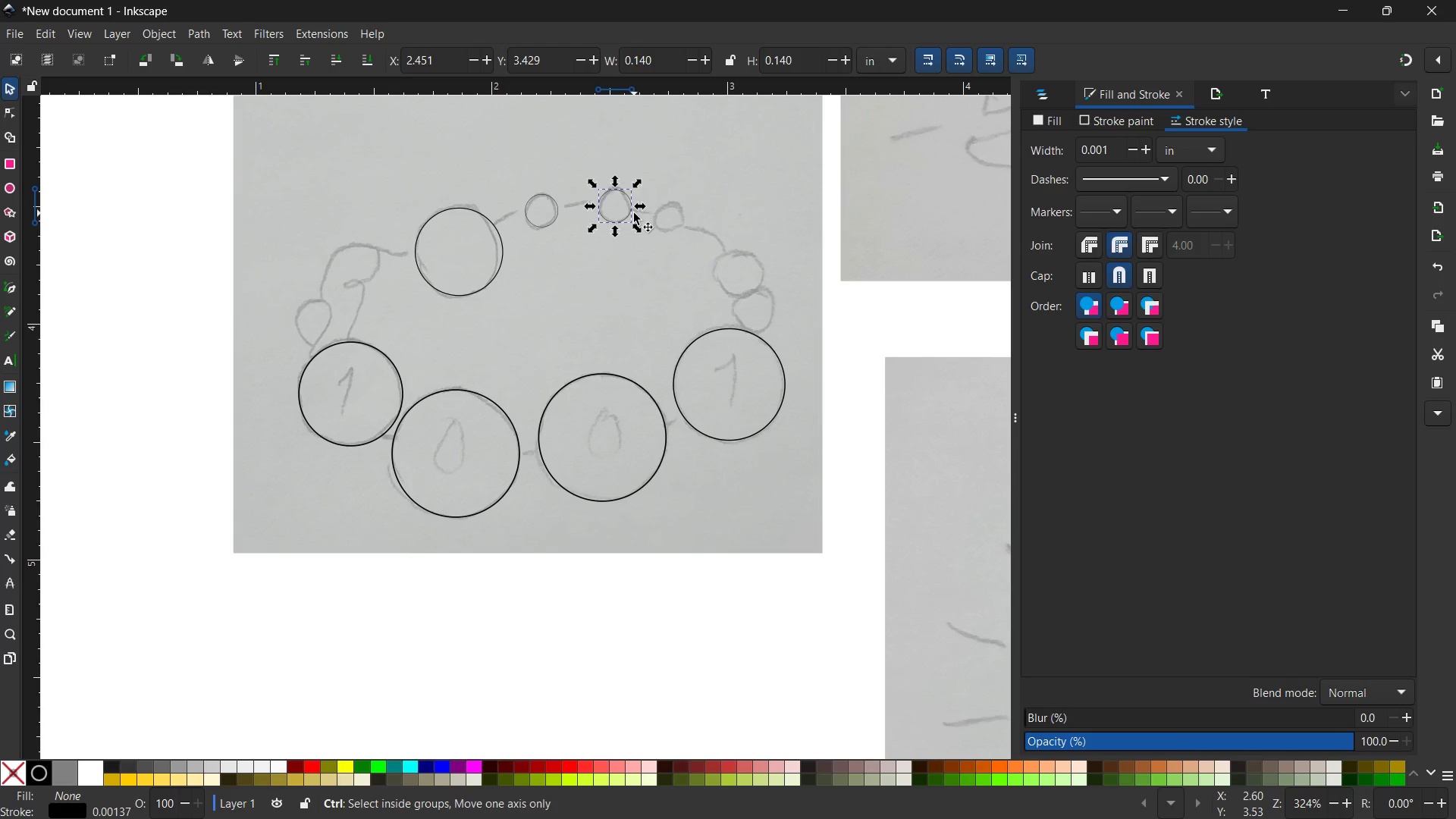 
key(Control+V)
 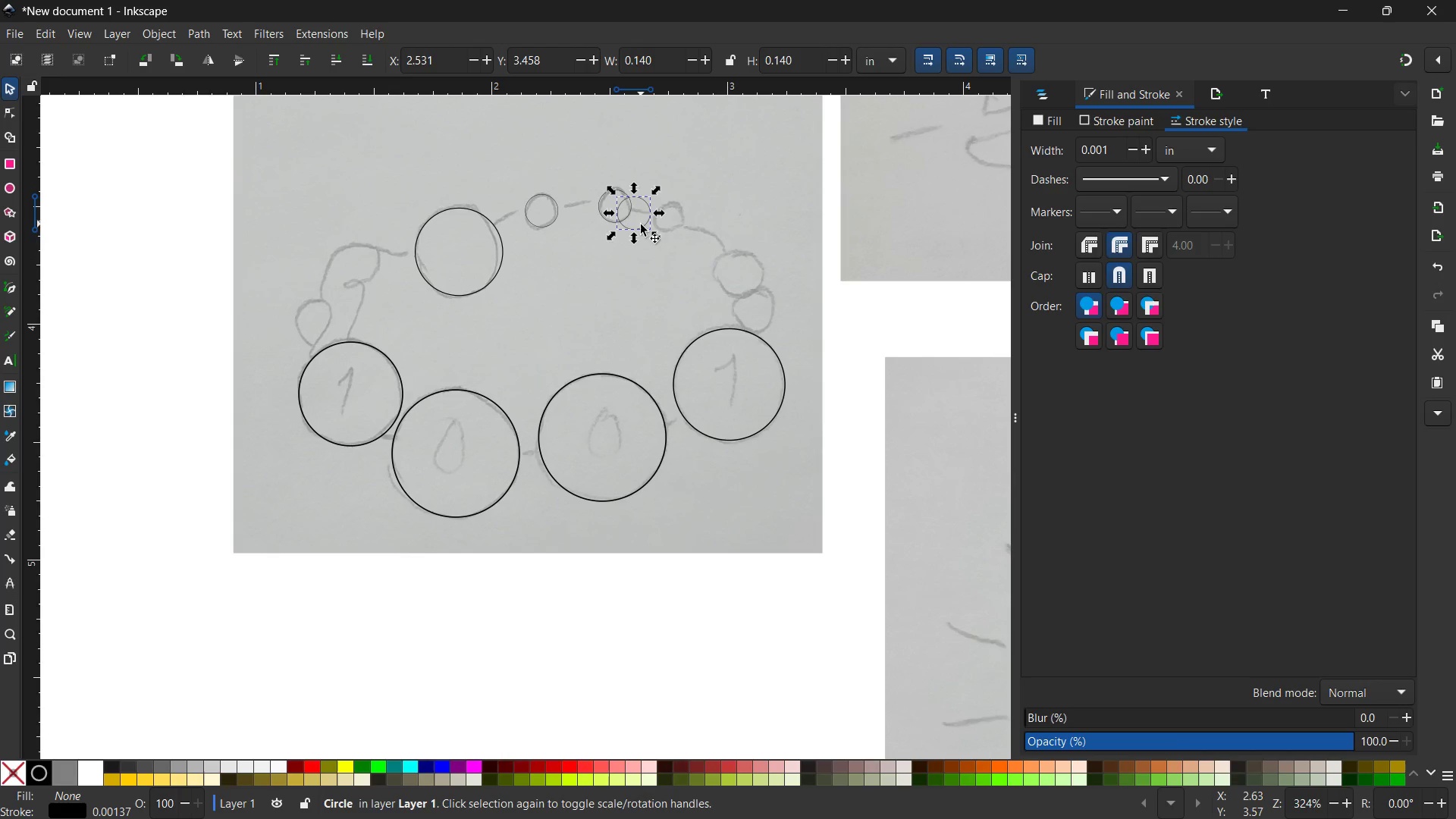 
left_click_drag(start_coordinate=[641, 227], to_coordinate=[681, 231])
 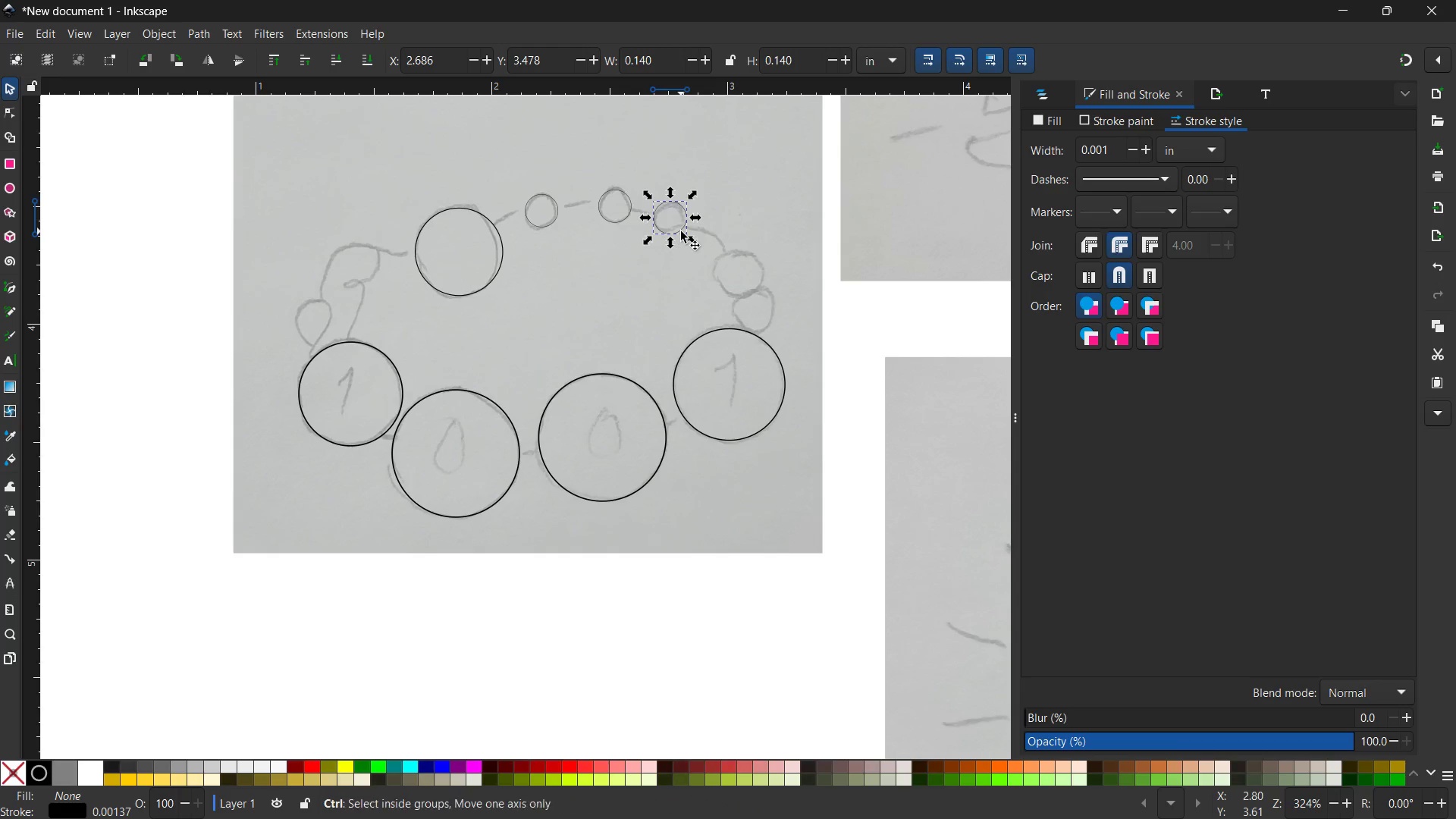 
key(Control+V)
 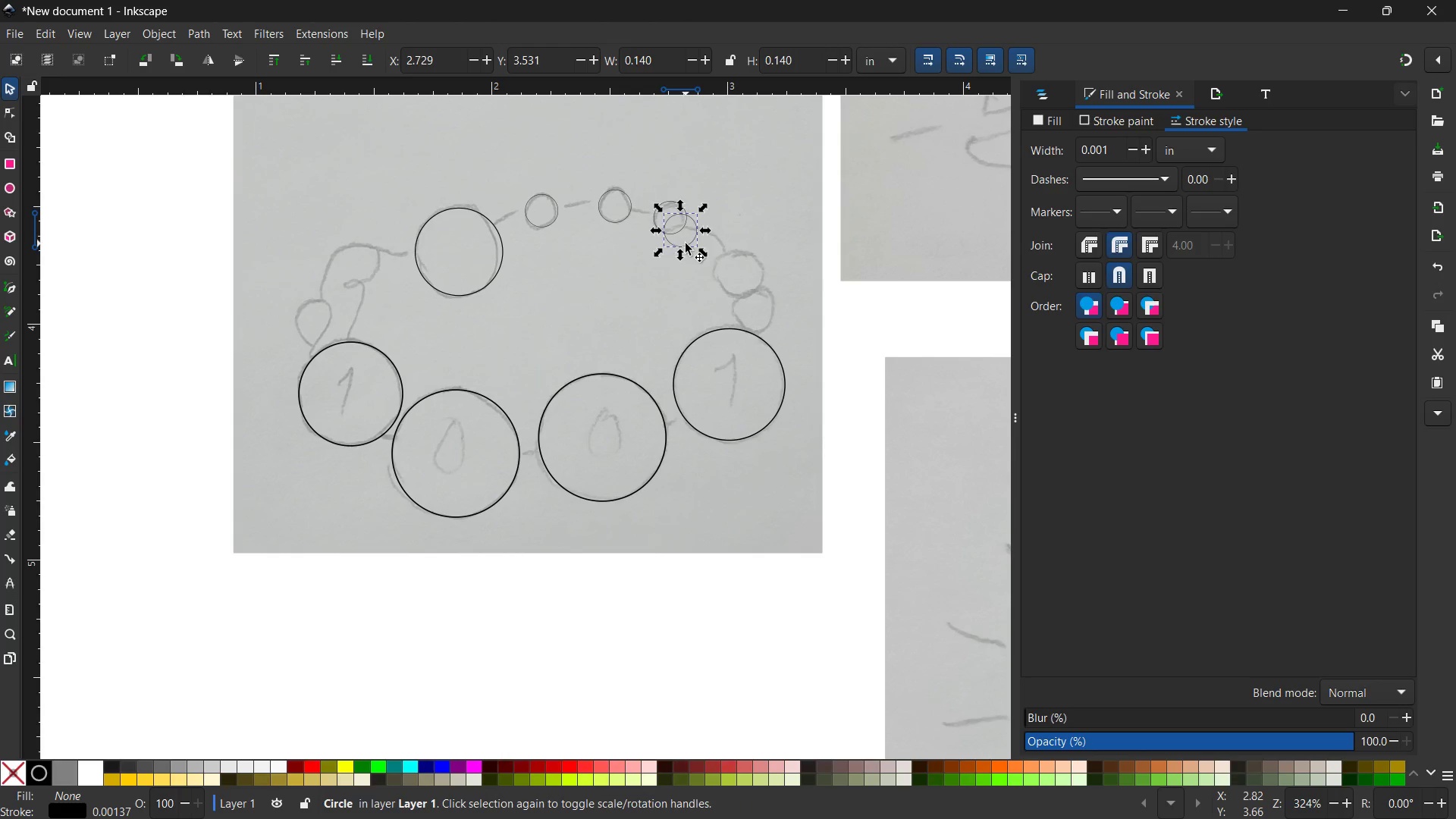 
left_click_drag(start_coordinate=[686, 243], to_coordinate=[741, 283])
 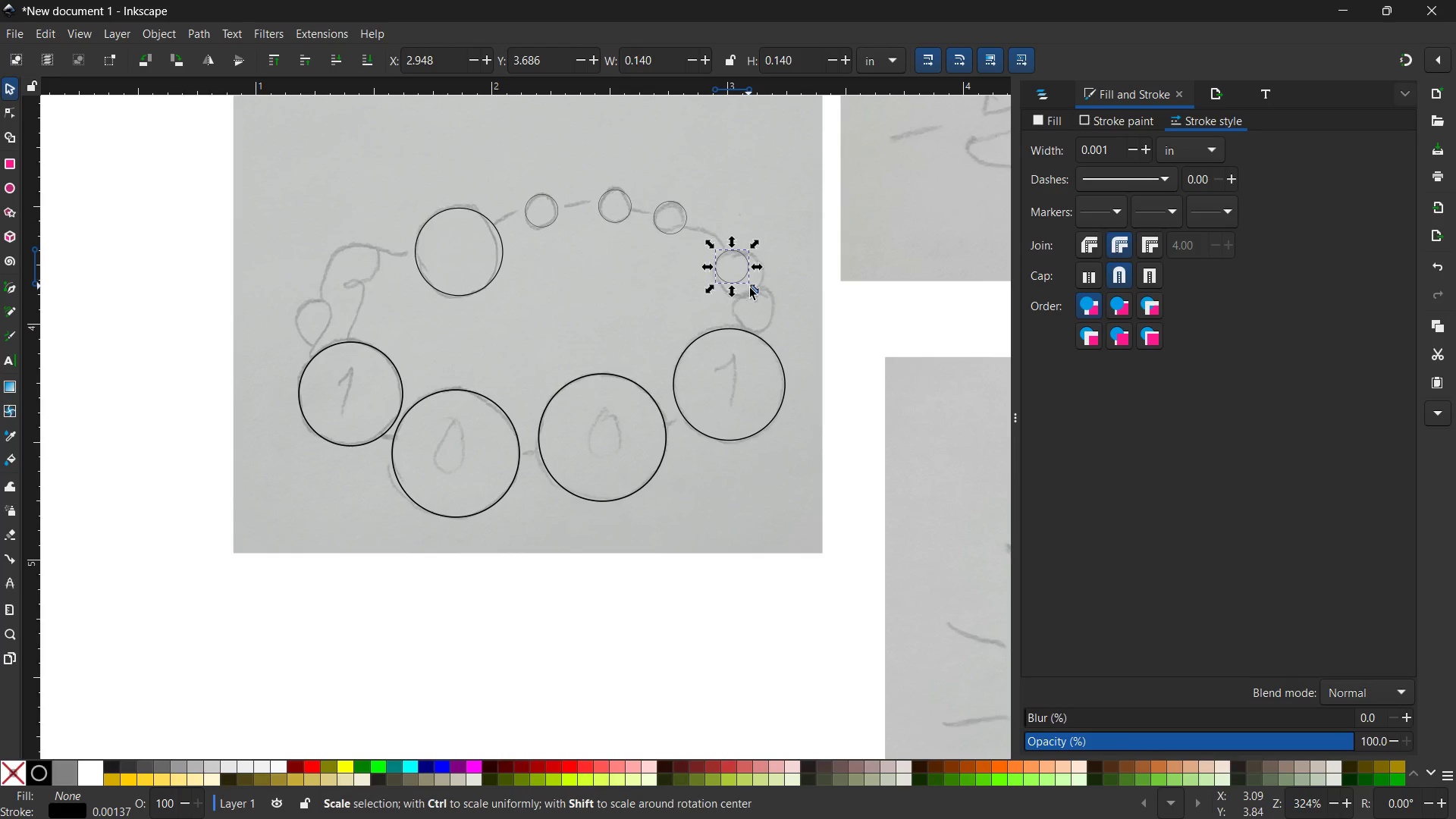 
hold_key(key=ControlLeft, duration=2.31)
left_click_drag(start_coordinate=[756, 290], to_coordinate=[777, 305])
 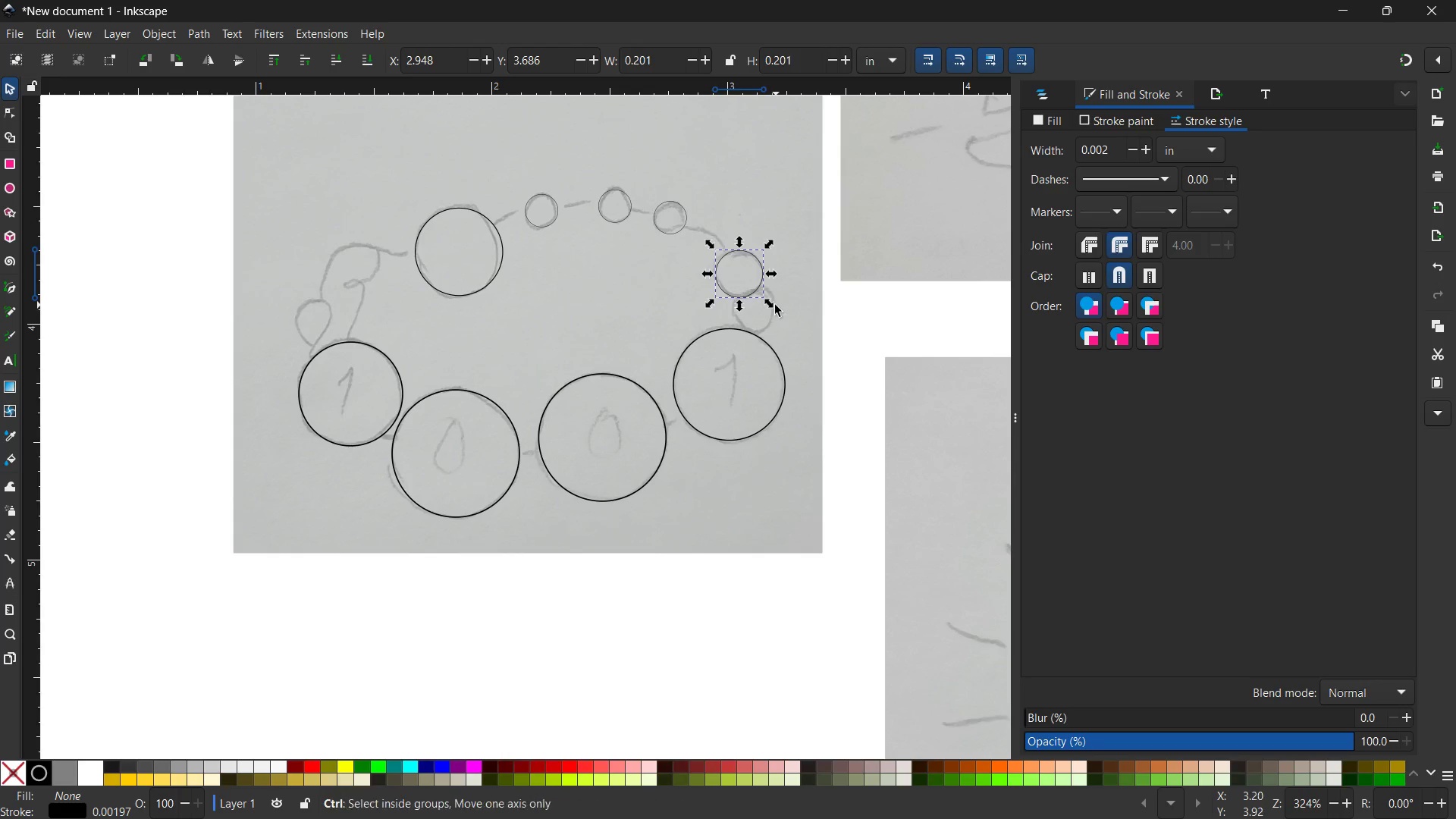 
key(Control+V)
 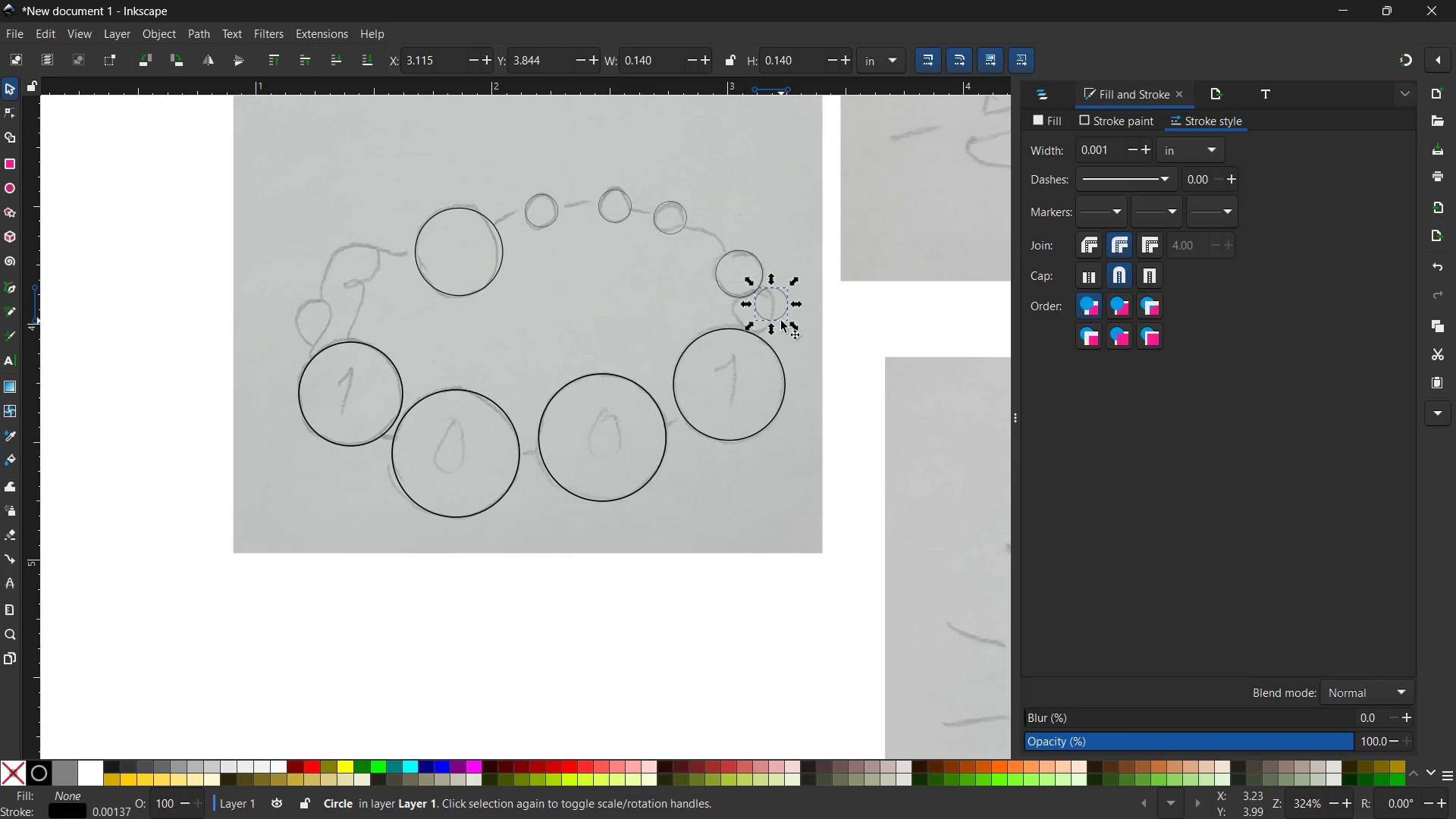 
left_click_drag(start_coordinate=[780, 320], to_coordinate=[755, 329])
 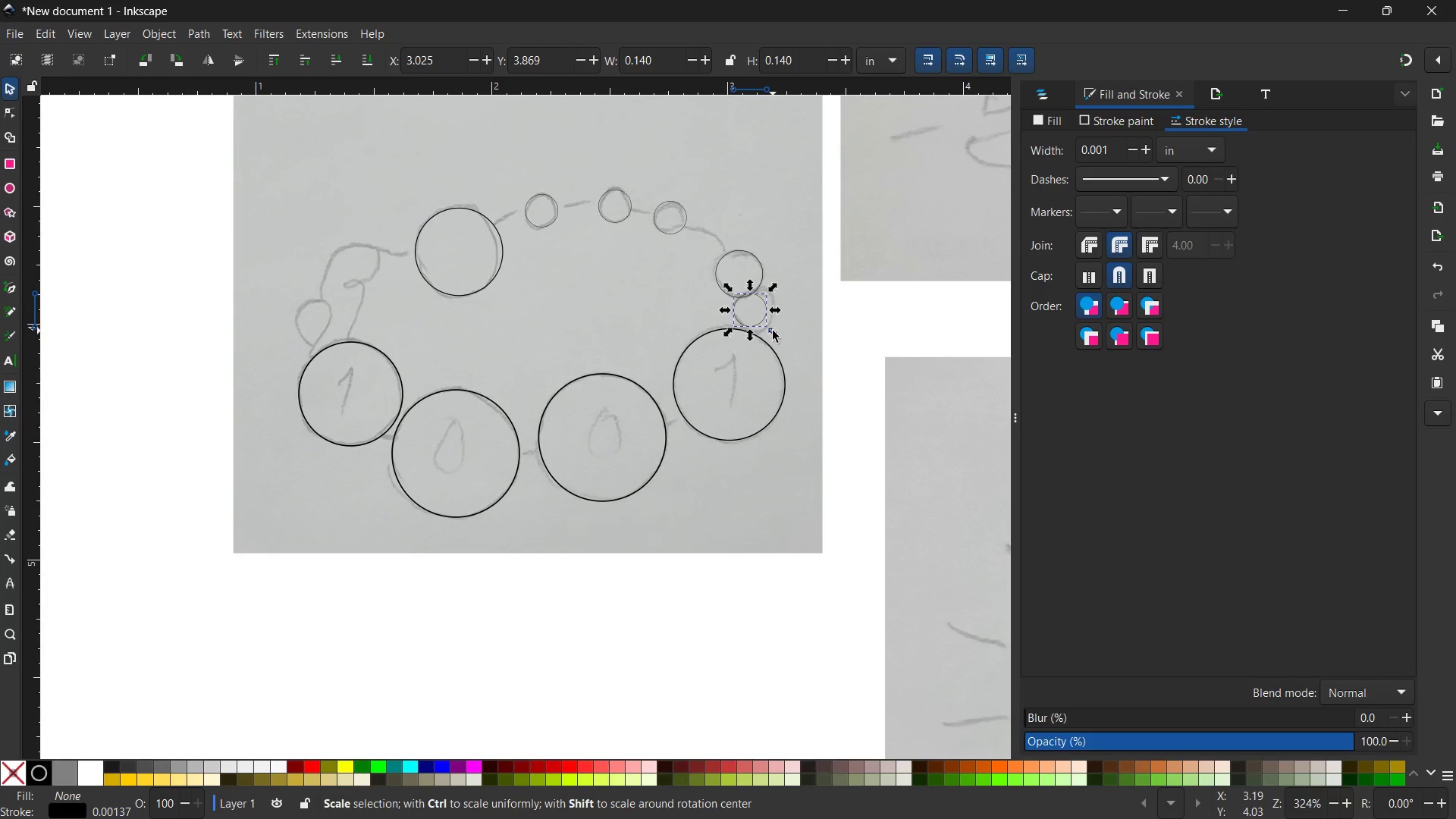 
left_click_drag(start_coordinate=[773, 331], to_coordinate=[786, 341])
 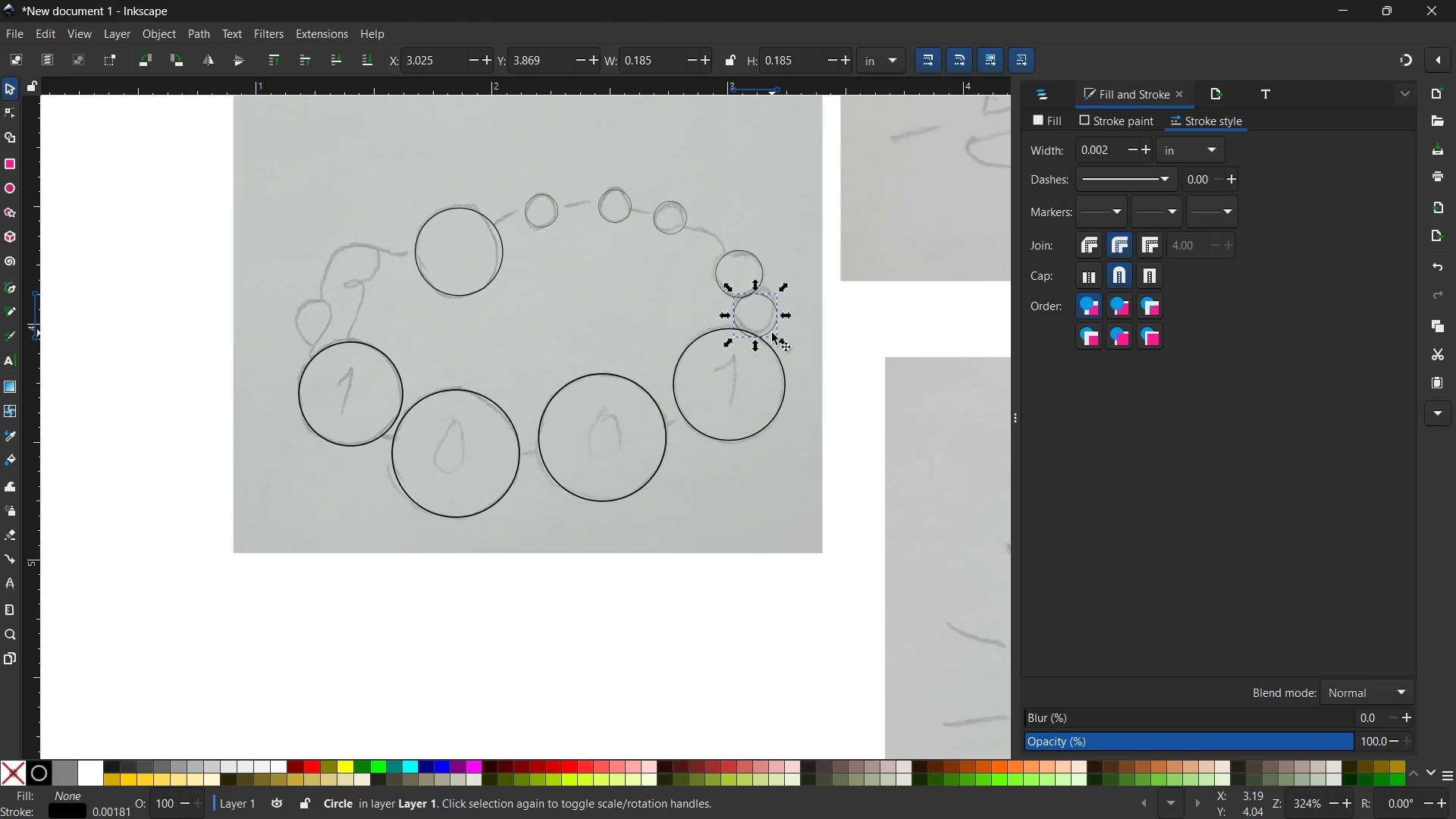 
hold_key(key=ControlLeft, duration=1.25)
 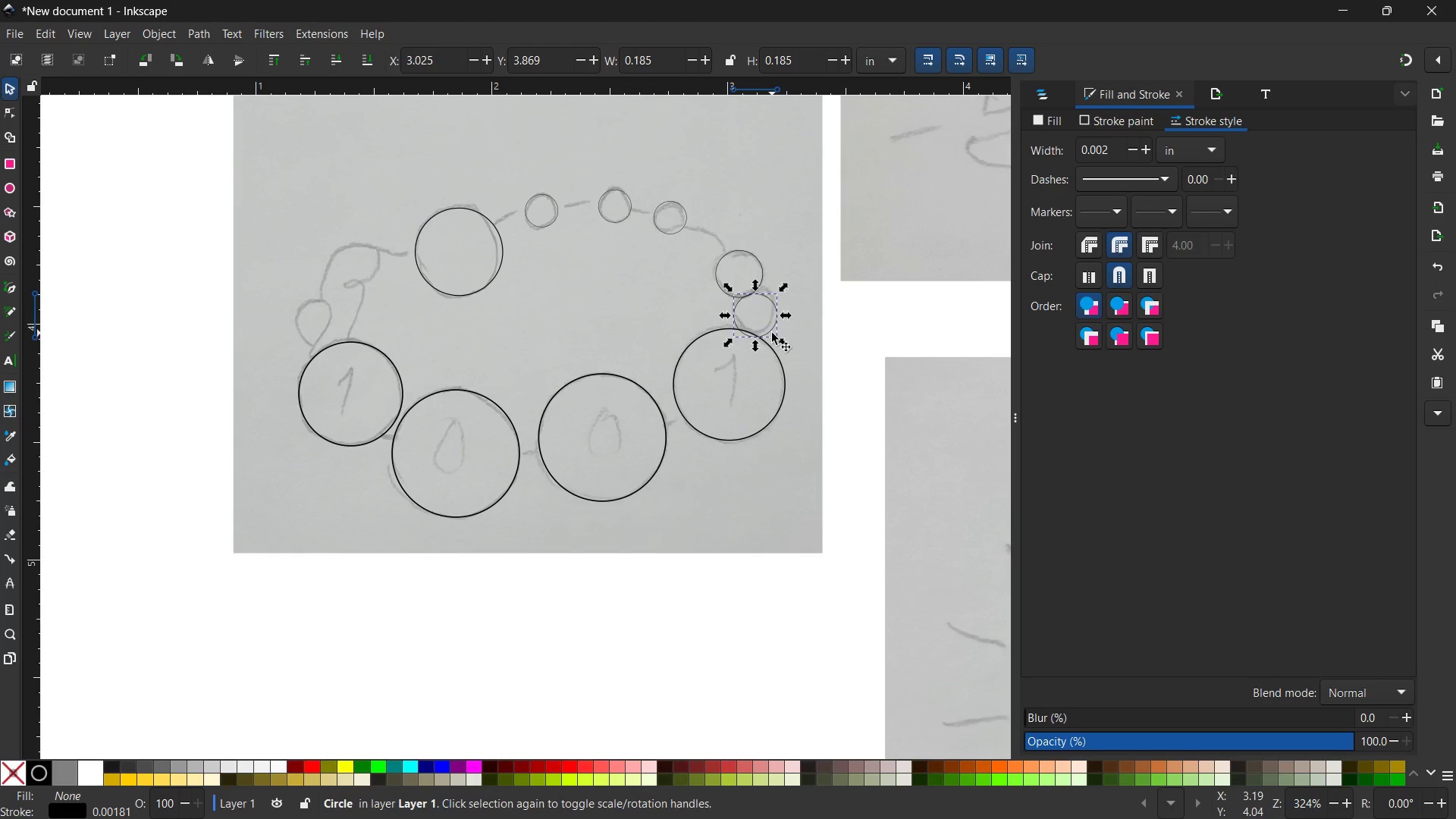 
left_click_drag(start_coordinate=[772, 333], to_coordinate=[772, 325])
 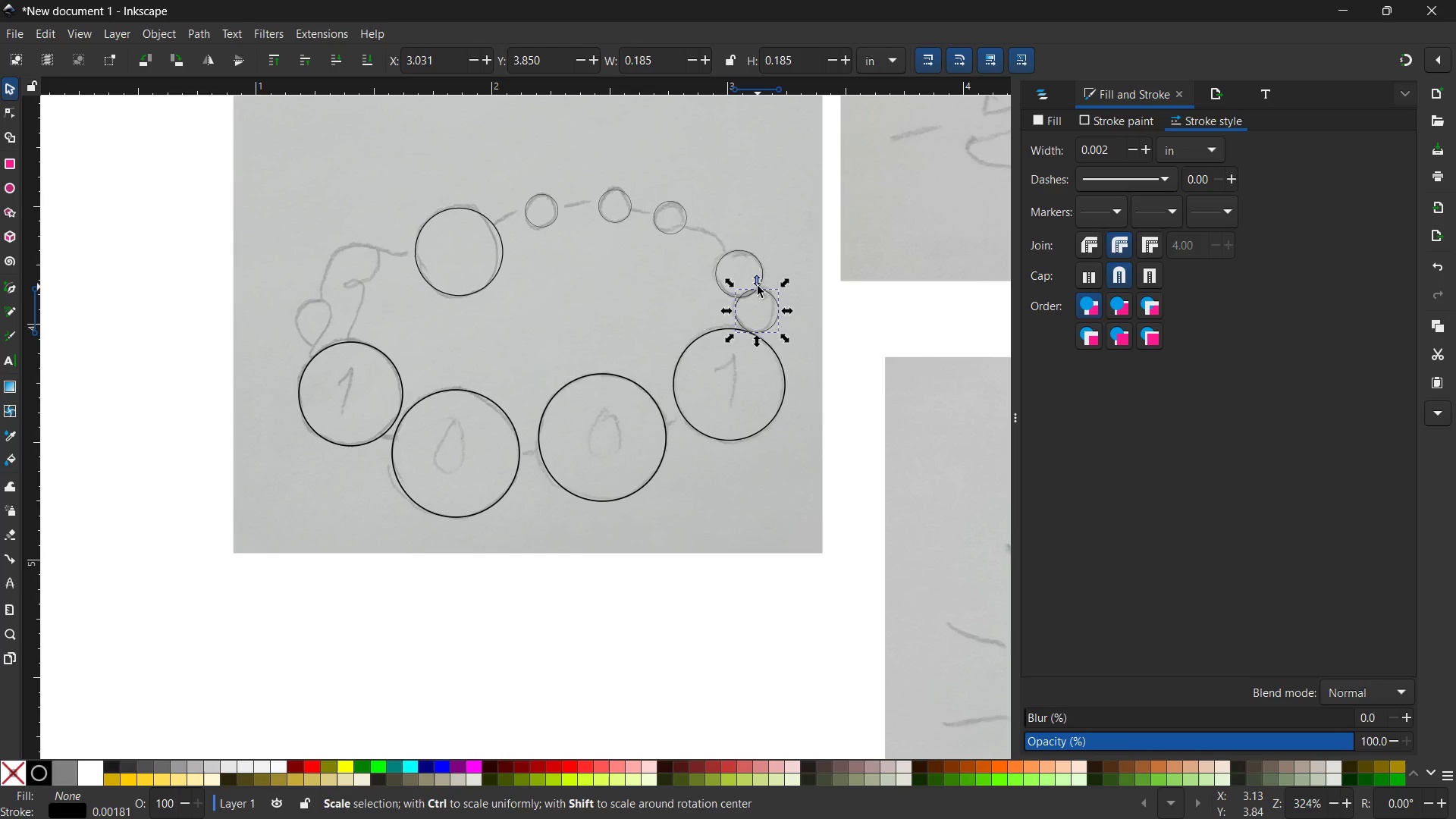 
hold_key(key=ControlLeft, duration=2.58)
left_click_drag(start_coordinate=[758, 281], to_coordinate=[758, 285])
 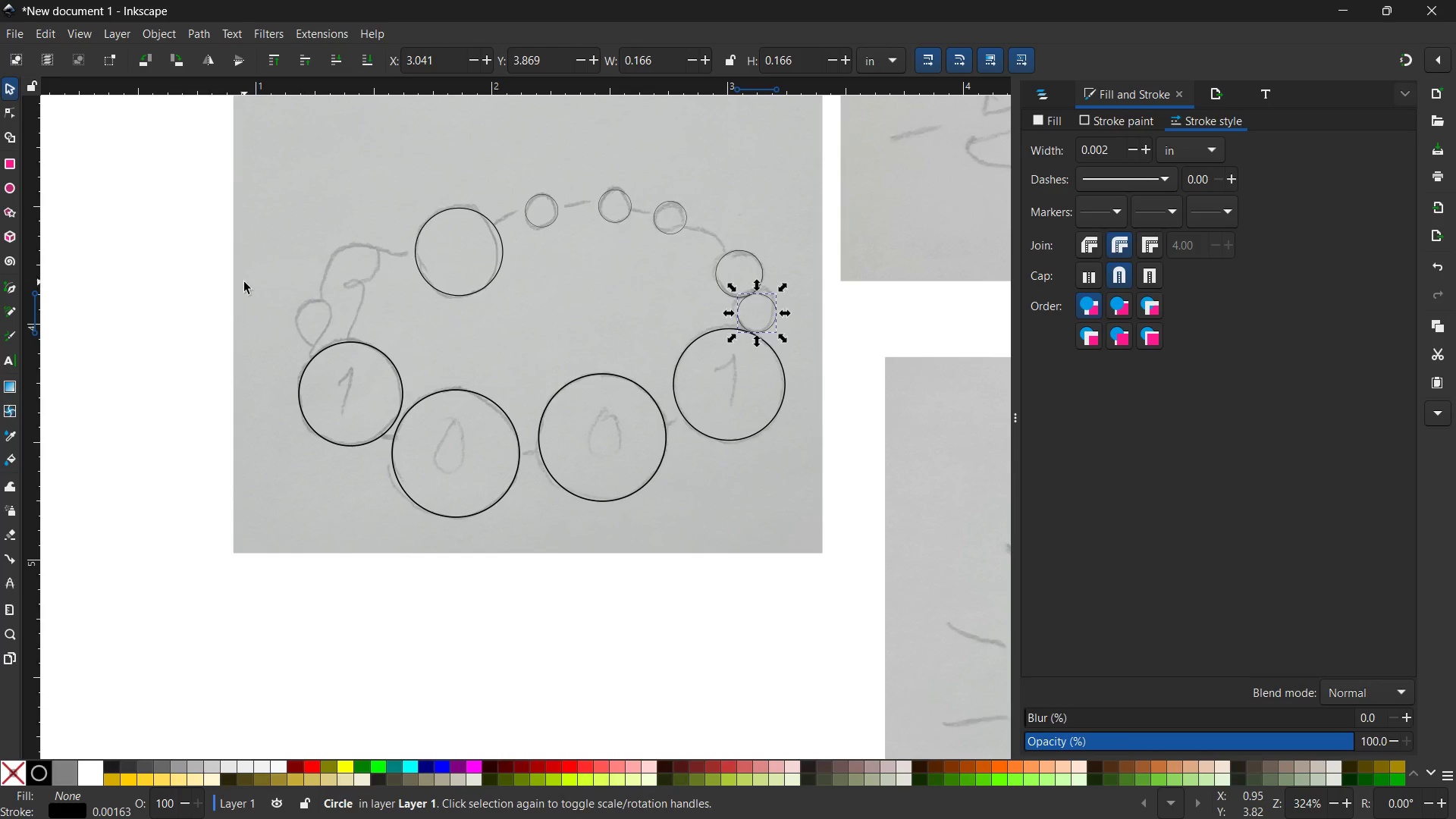 
key(Control+V)
 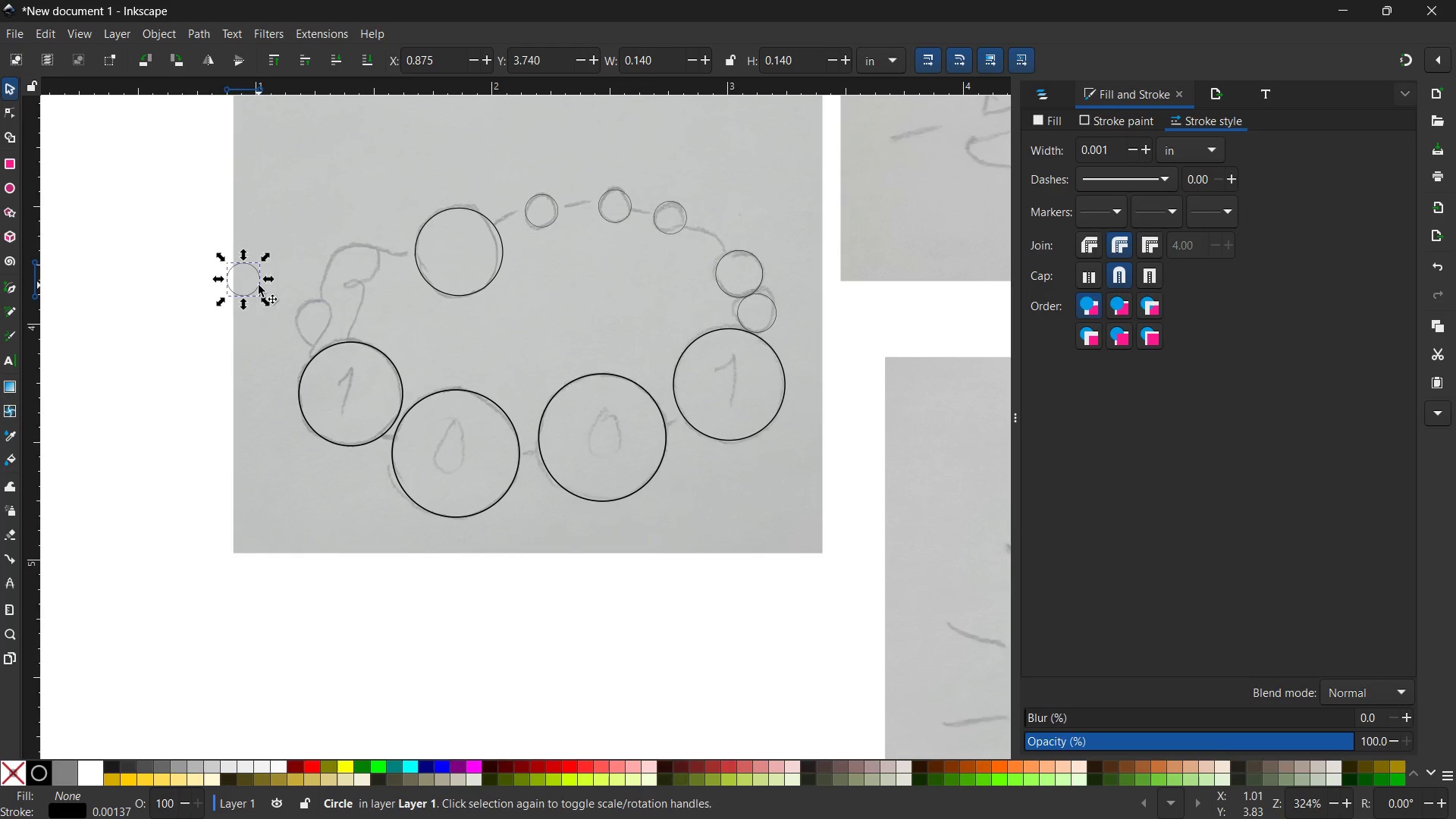 
left_click_drag(start_coordinate=[259, 285], to_coordinate=[328, 328])
 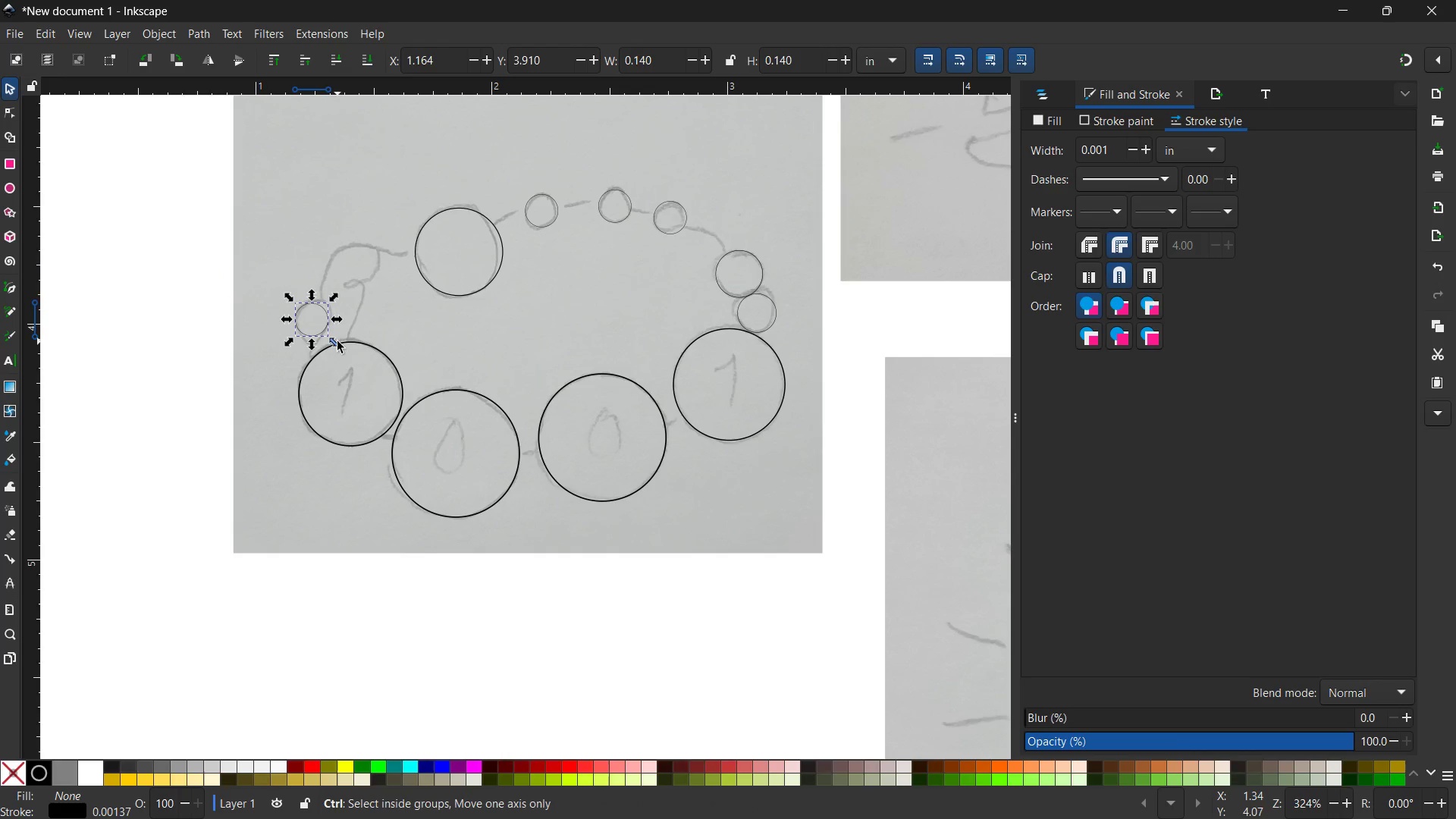 
hold_key(key=ControlLeft, duration=1.36)
left_click_drag(start_coordinate=[337, 341], to_coordinate=[342, 348])
 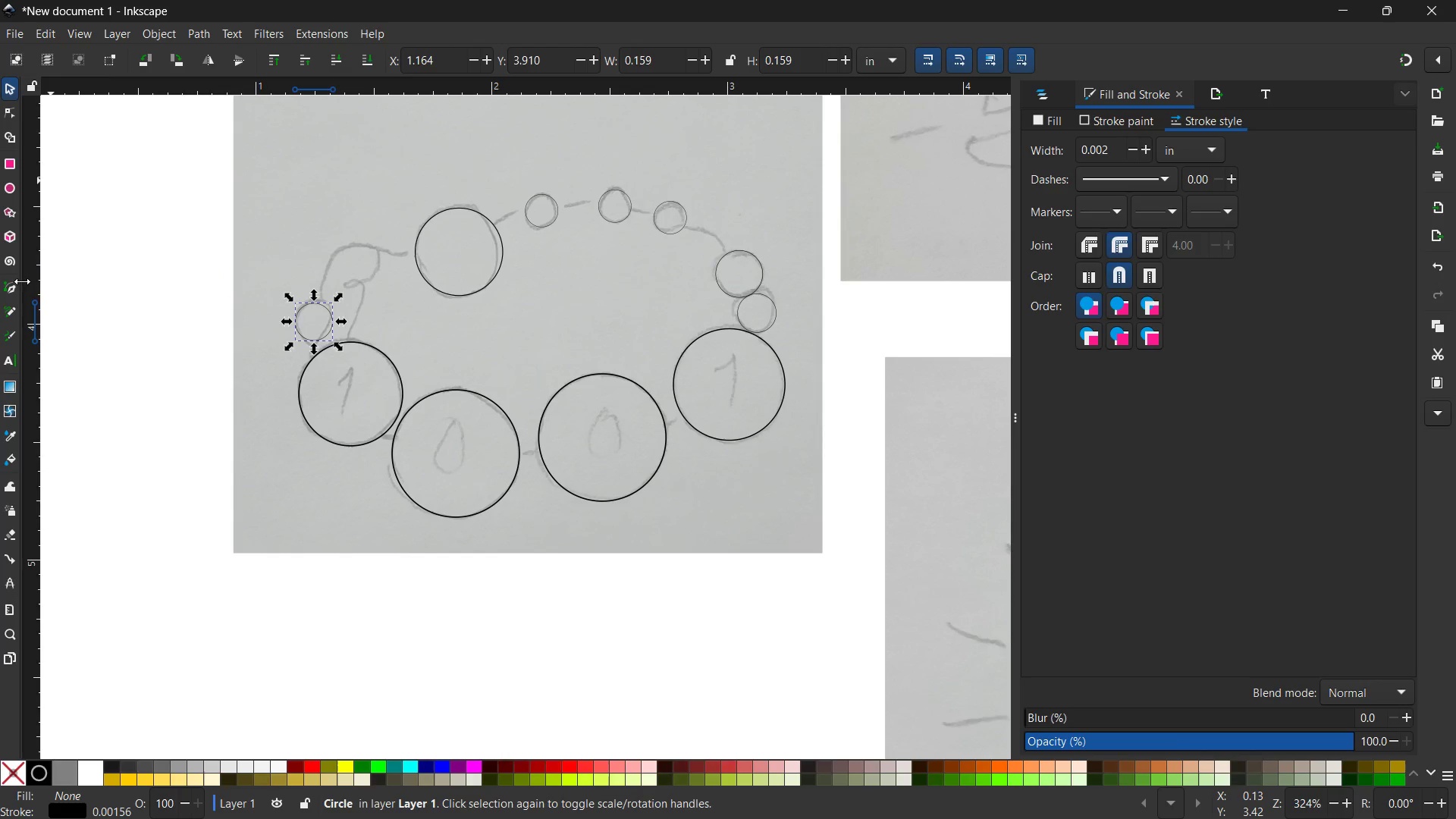 
left_click([16, 292])
 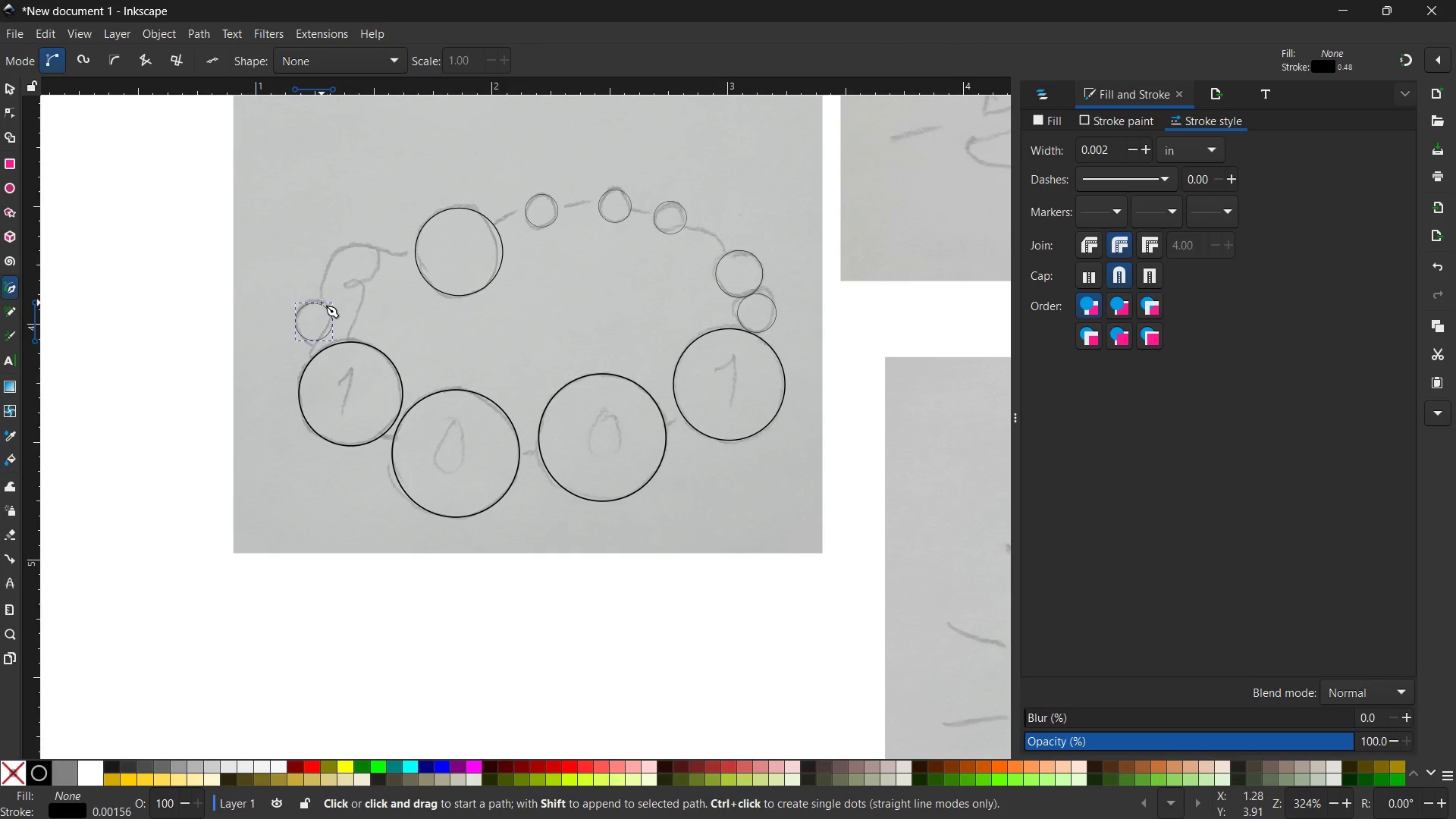 
left_click([324, 303])
 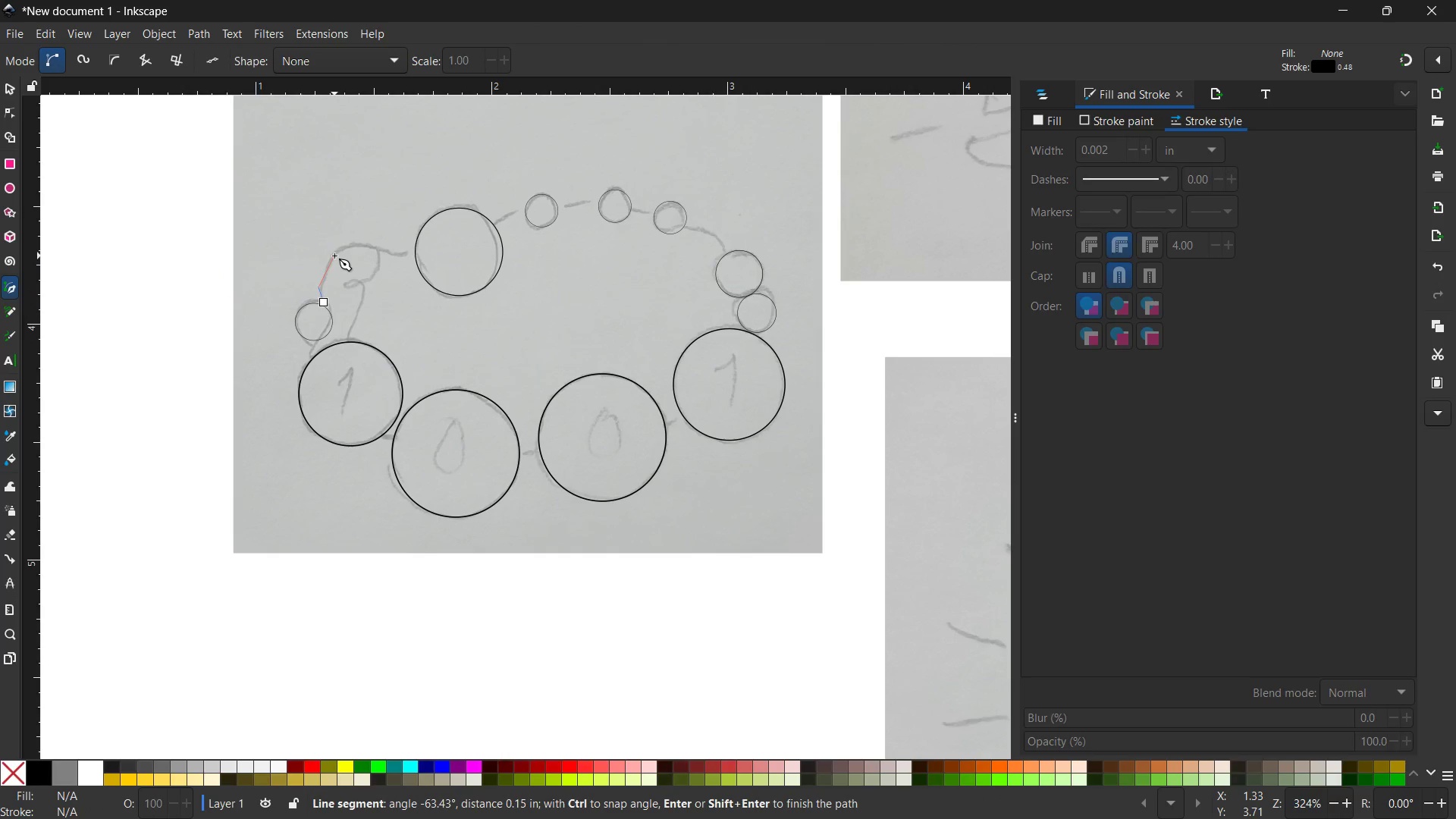 
triple_click([353, 245])
 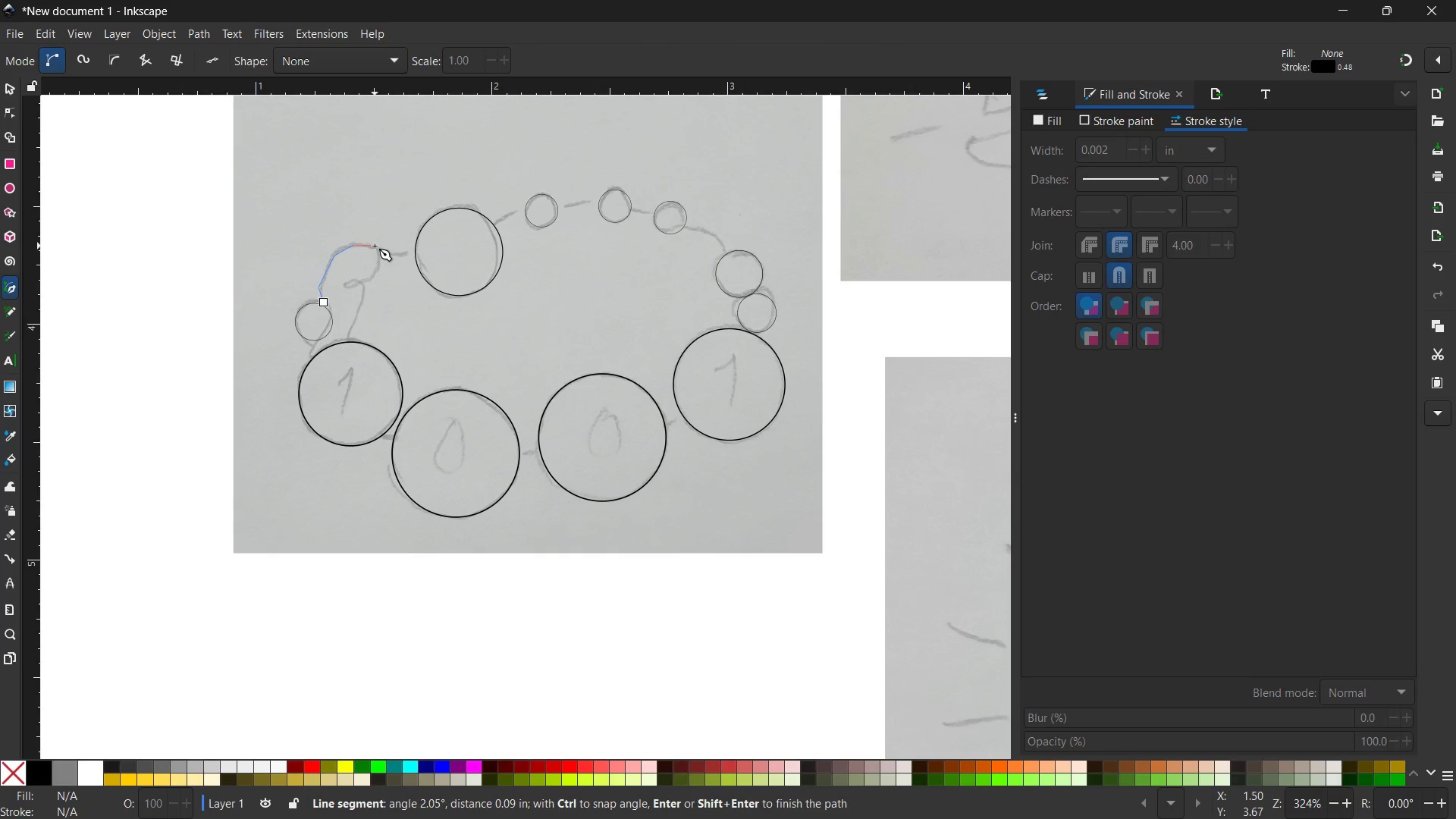 
triple_click([375, 246])
 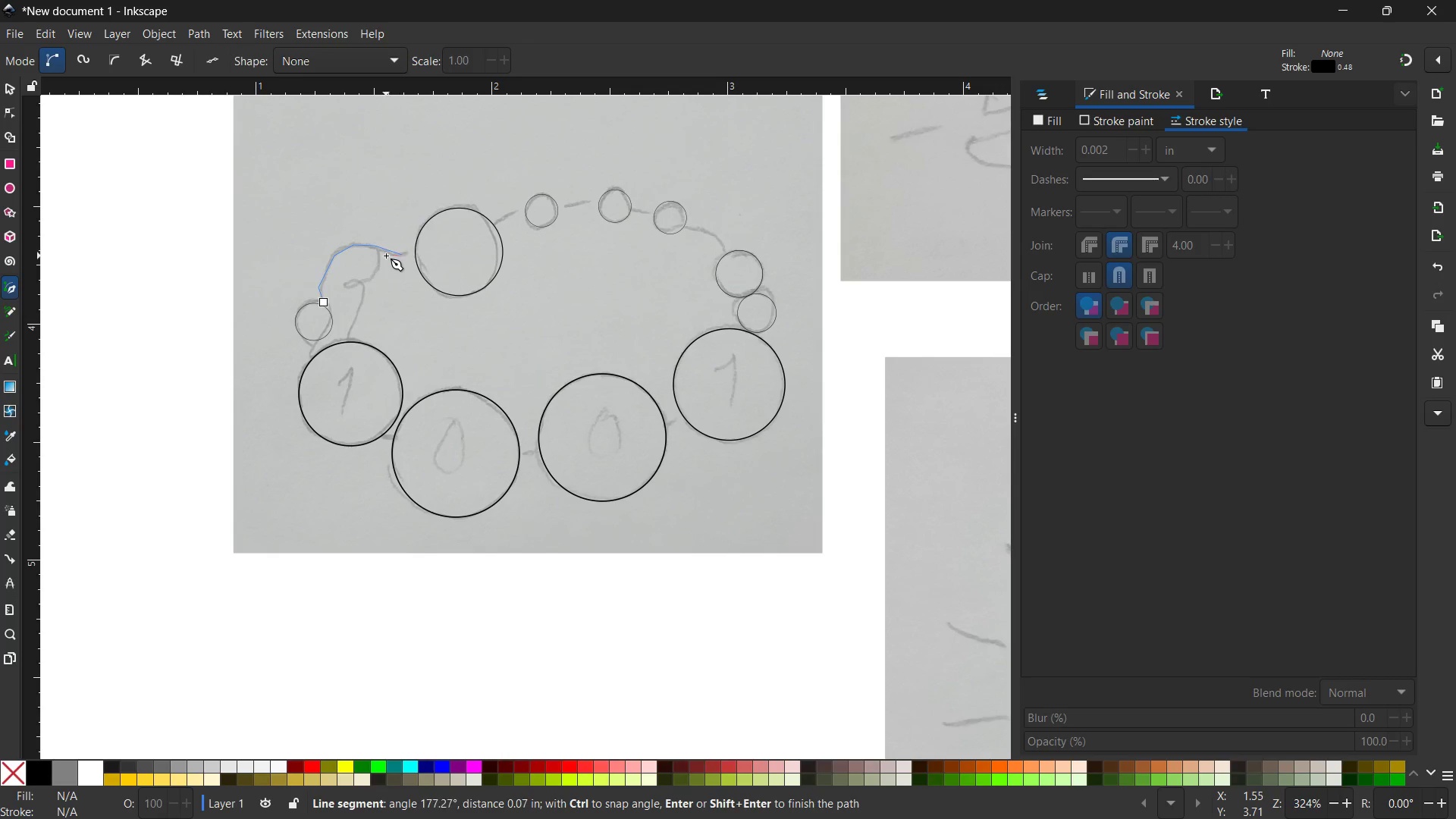 
left_click([374, 249])
 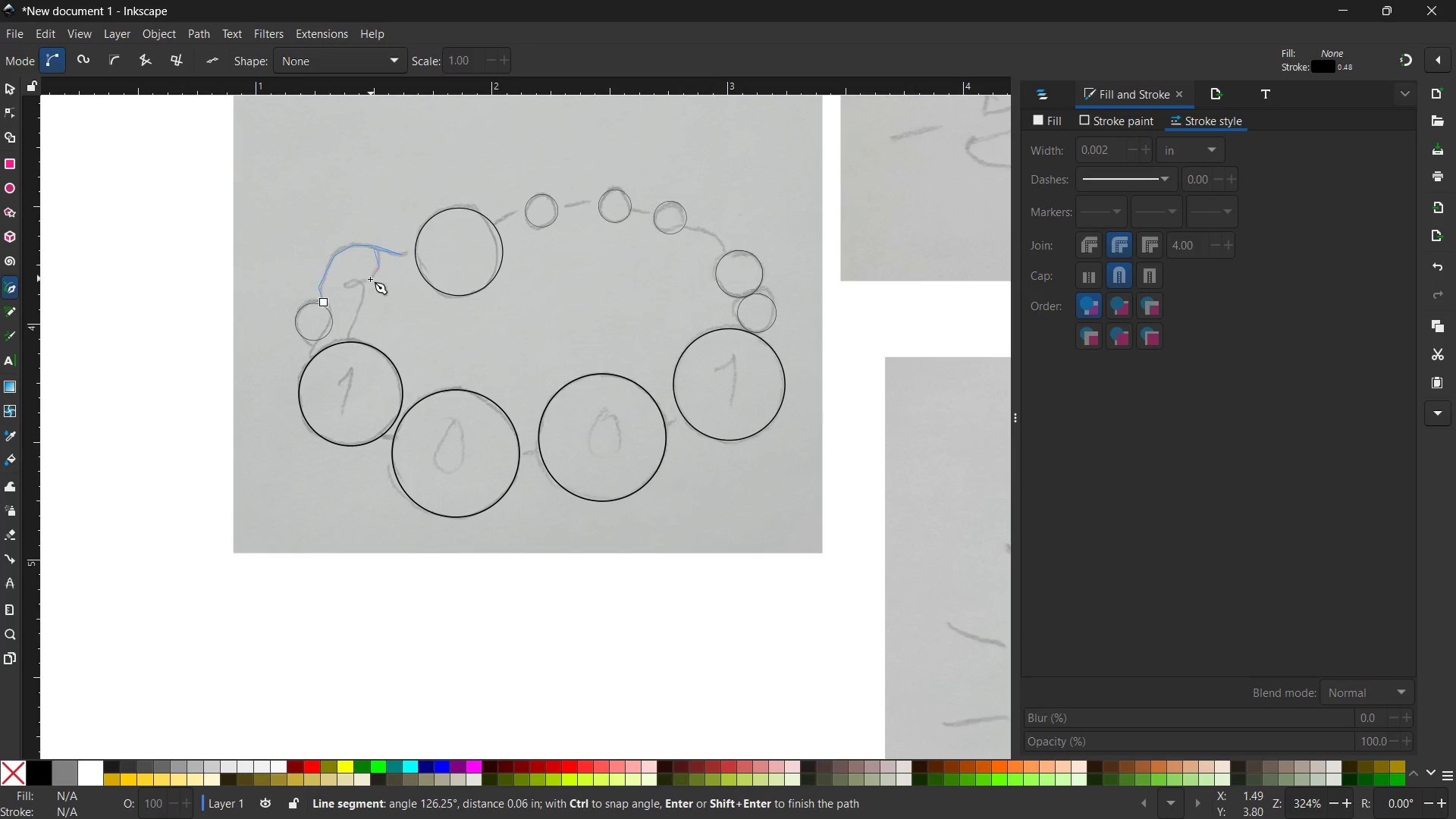 
double_click([362, 280])
 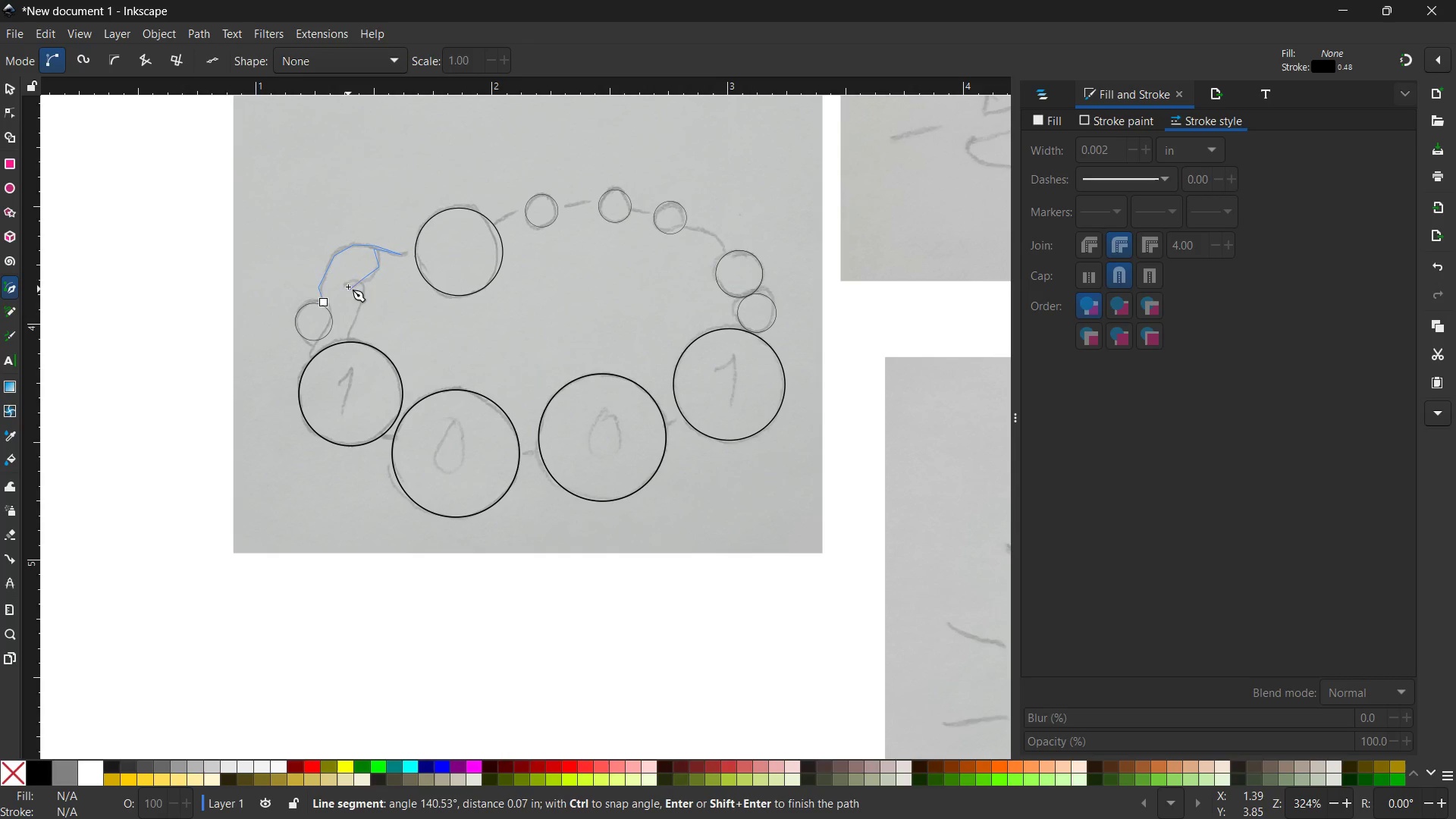 
double_click([352, 278])
 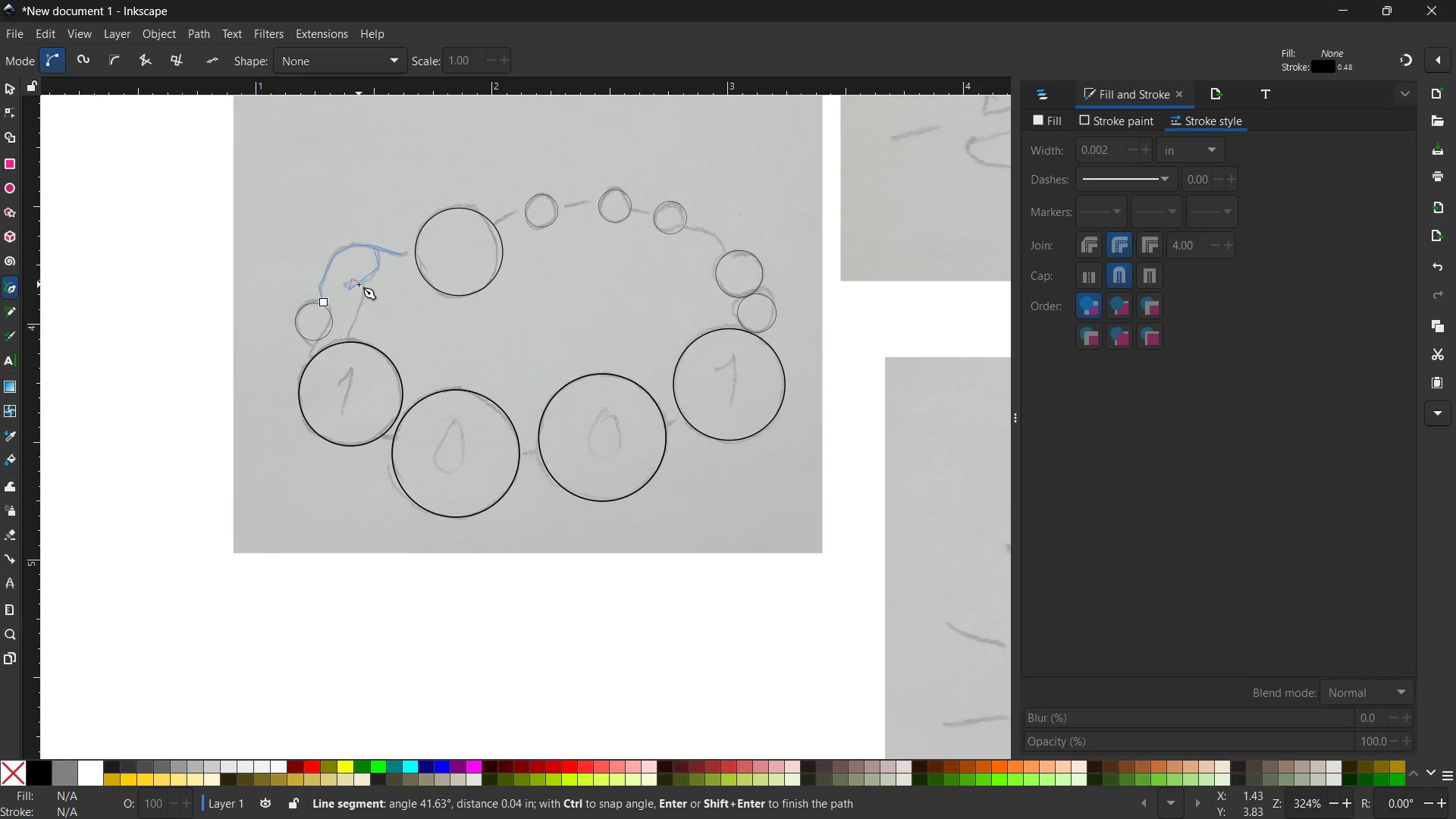 
triple_click([359, 284])
 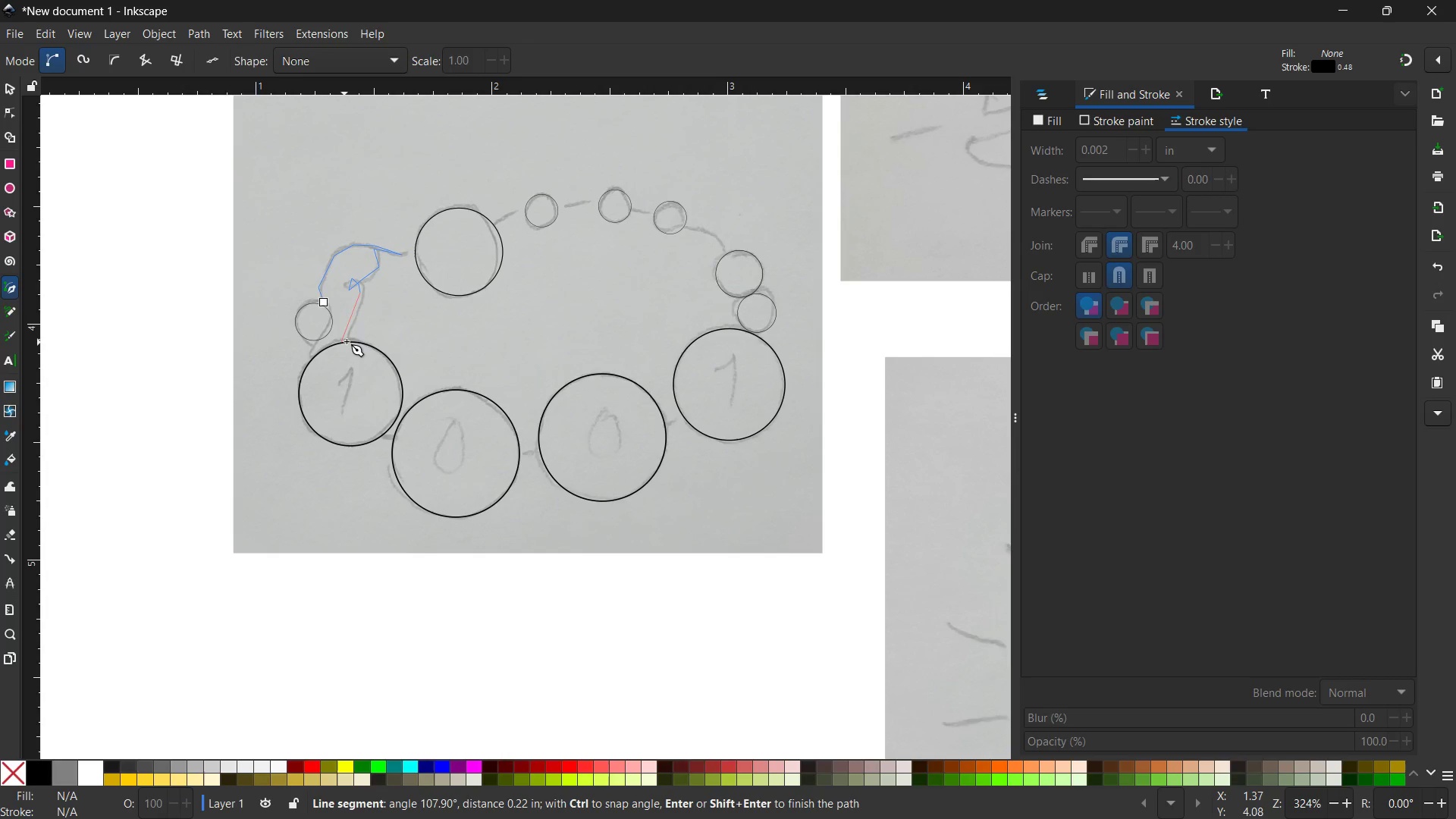 
left_click([348, 340])
 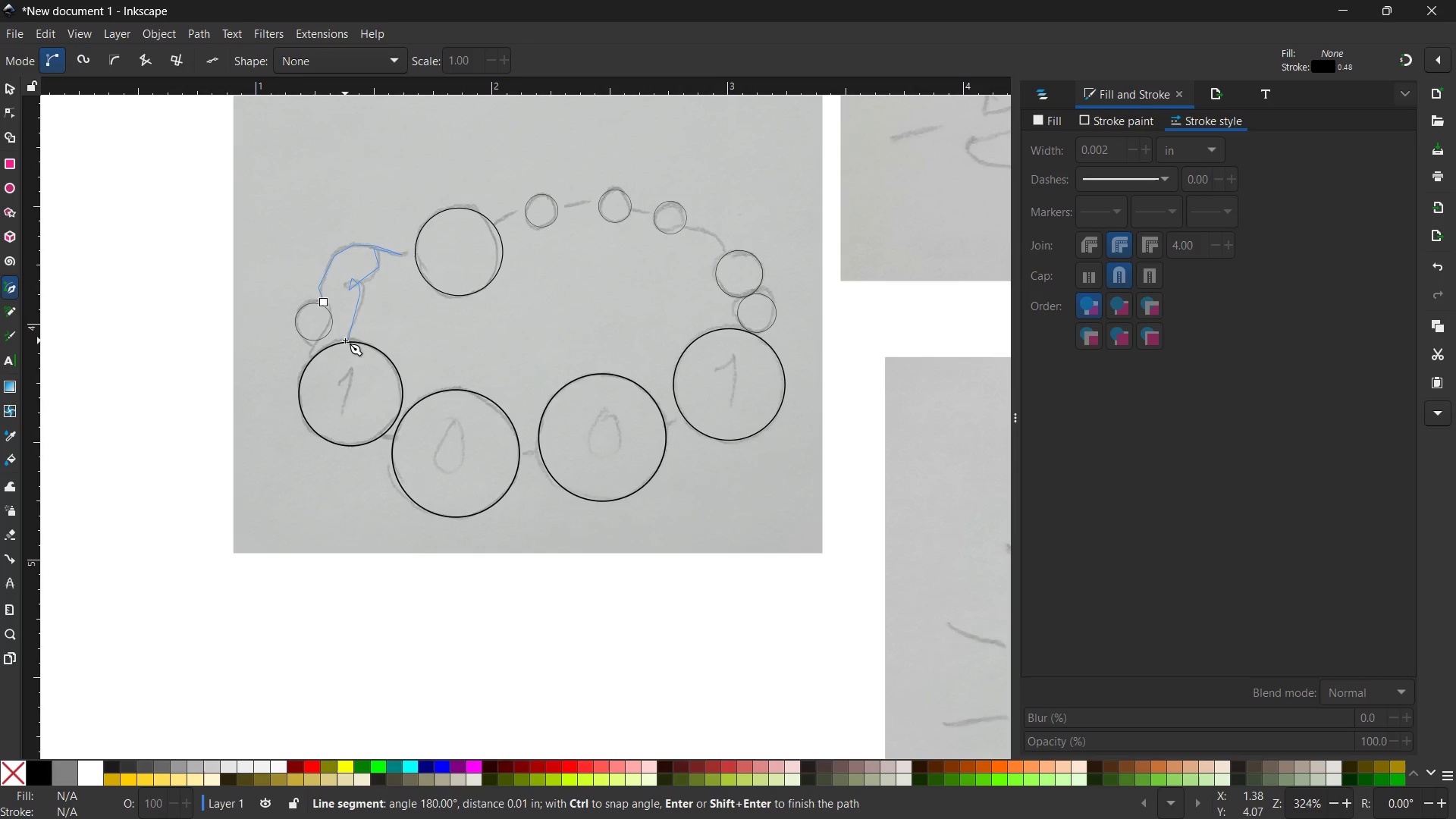 
key(Enter)
 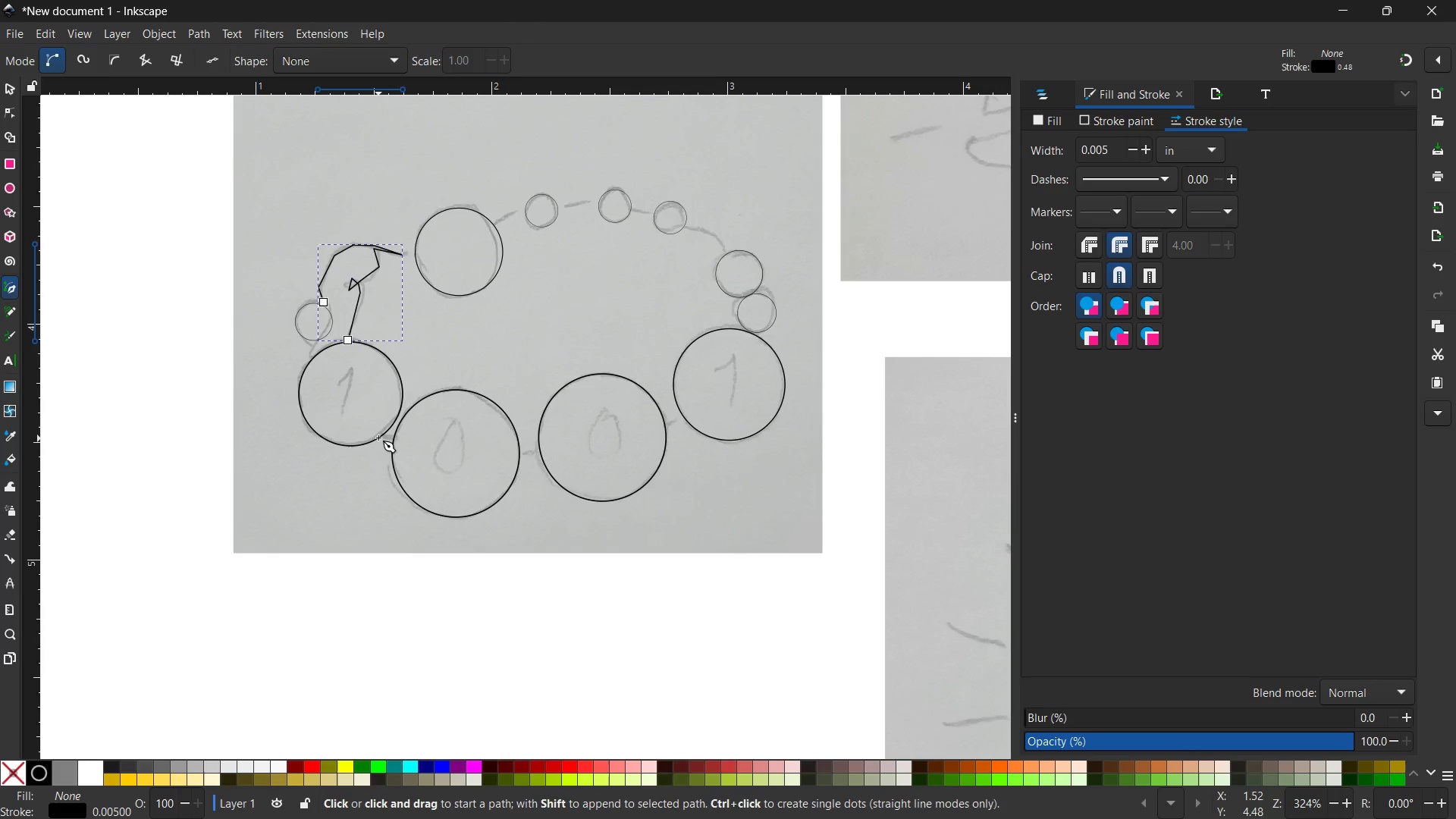 
left_click_drag(start_coordinate=[378, 436], to_coordinate=[382, 436])
 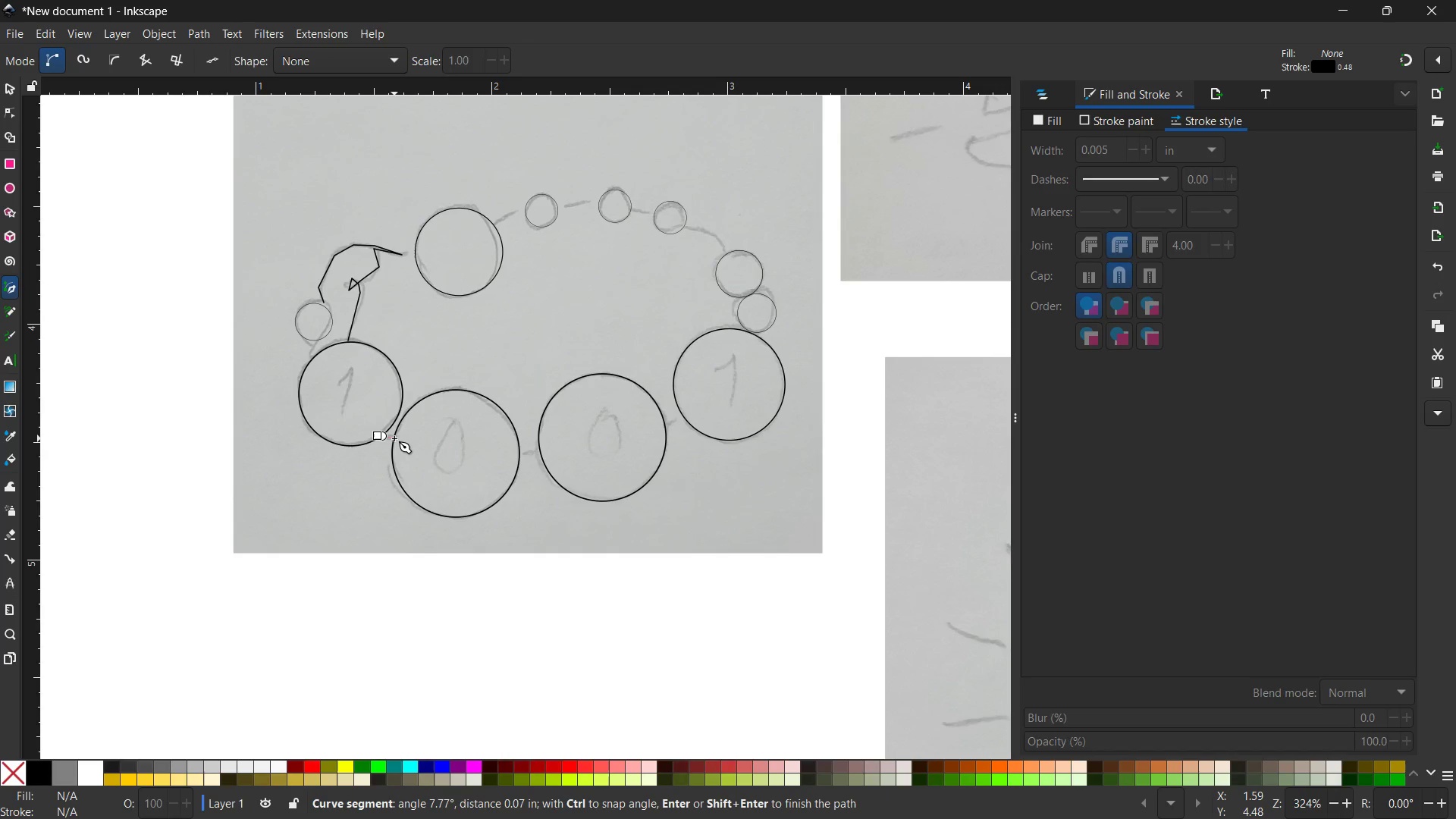 
left_click([394, 438])
 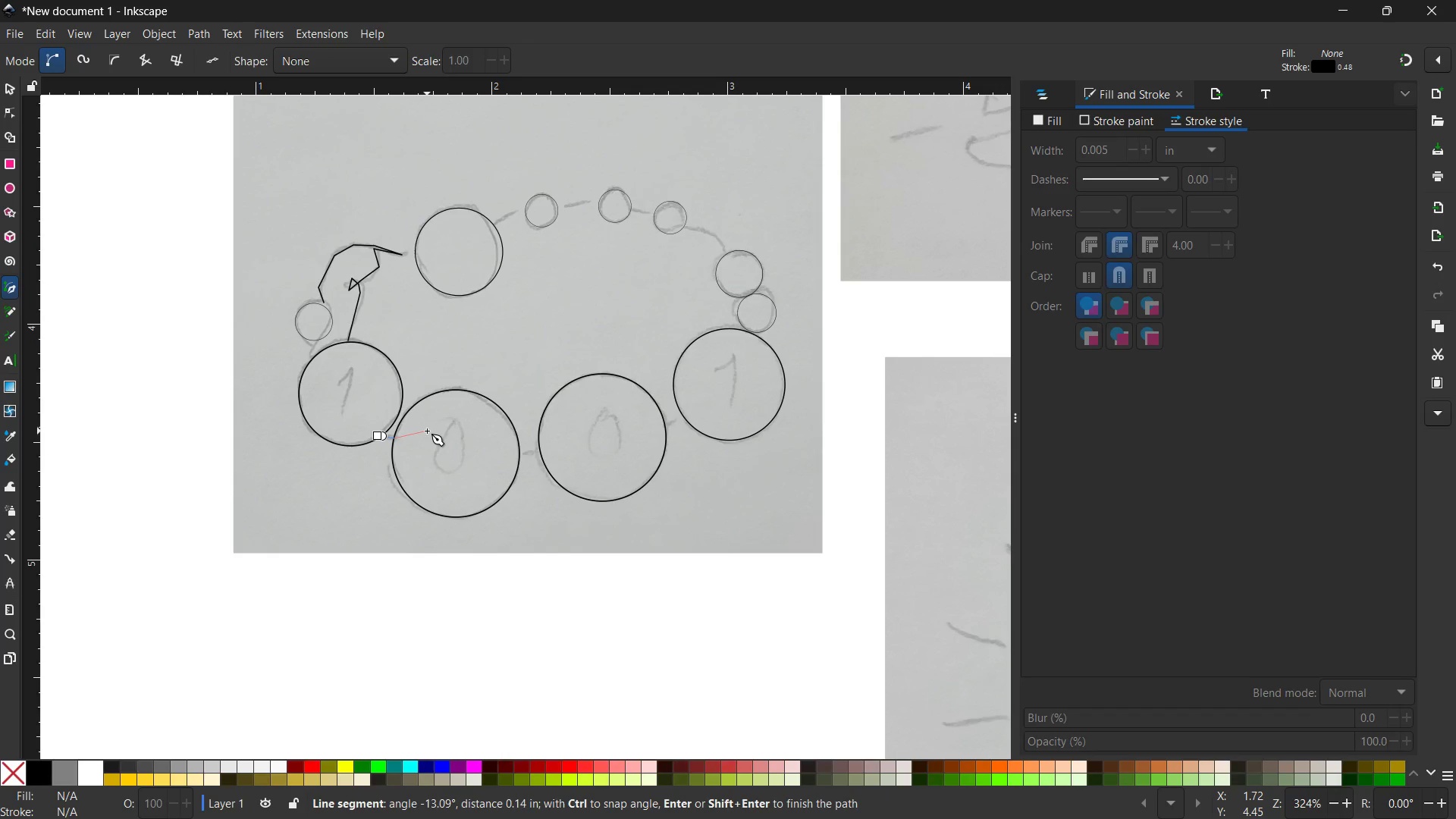 
key(Enter)
 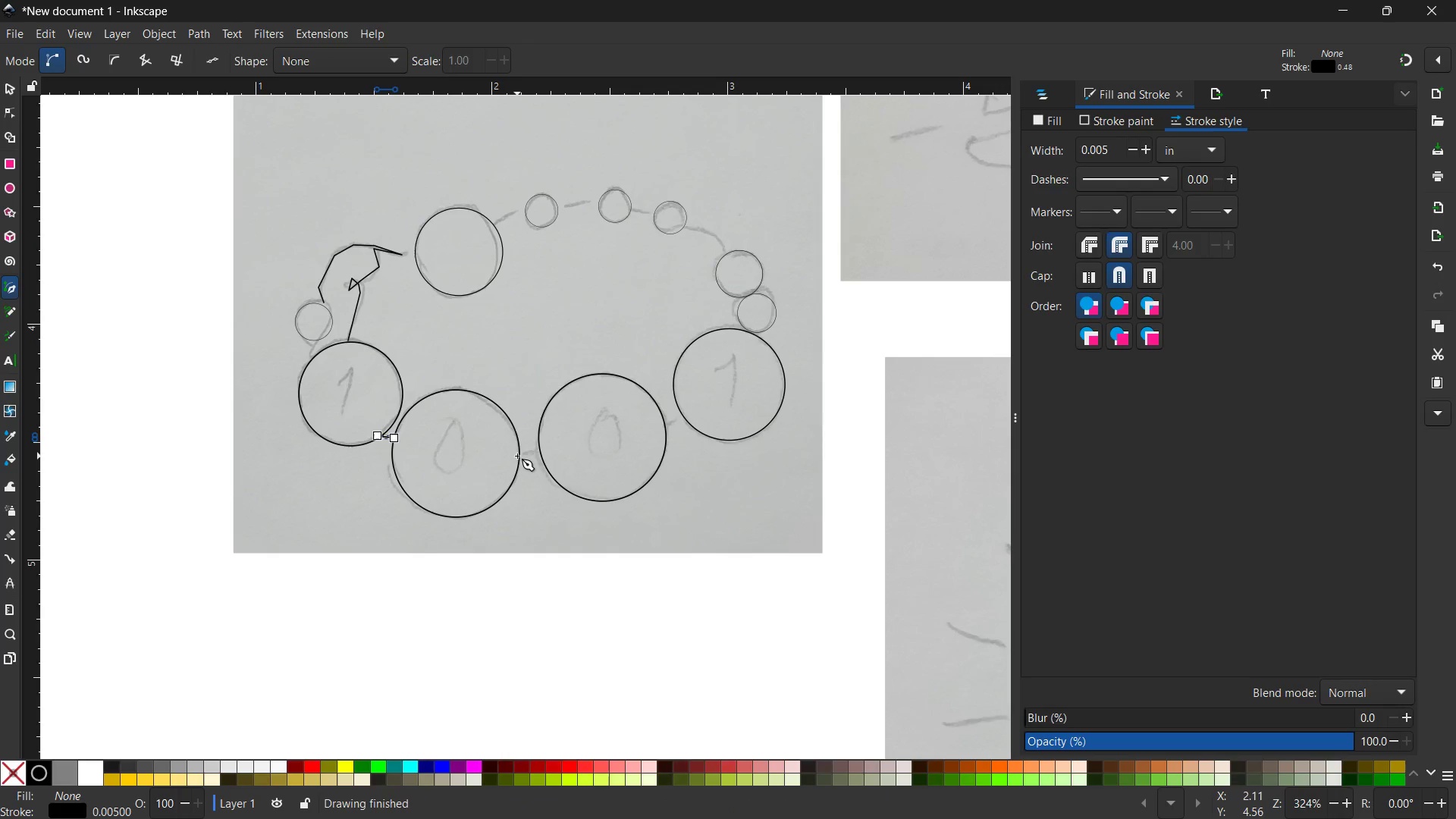 
left_click([518, 456])
 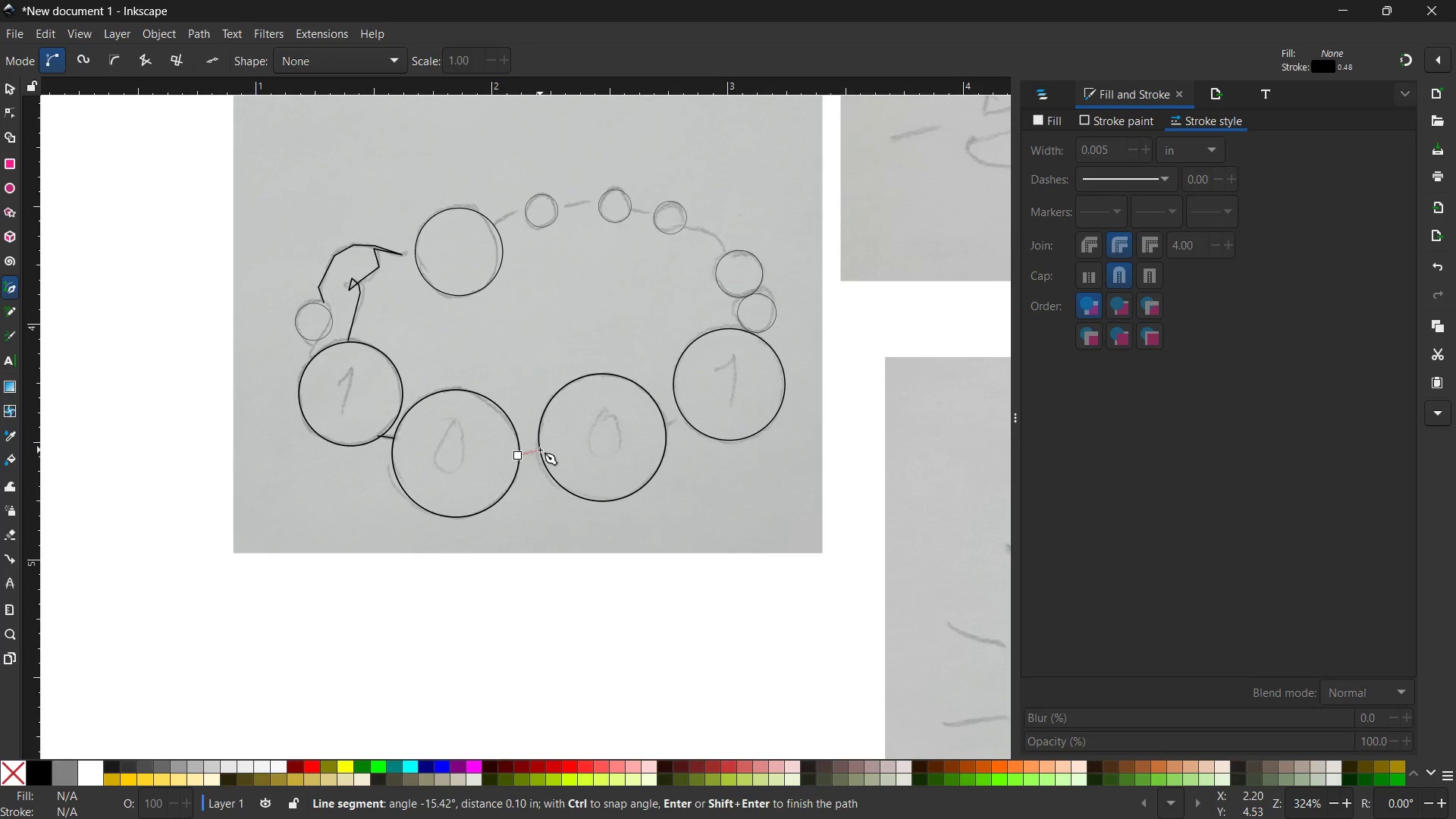 
left_click([540, 450])
 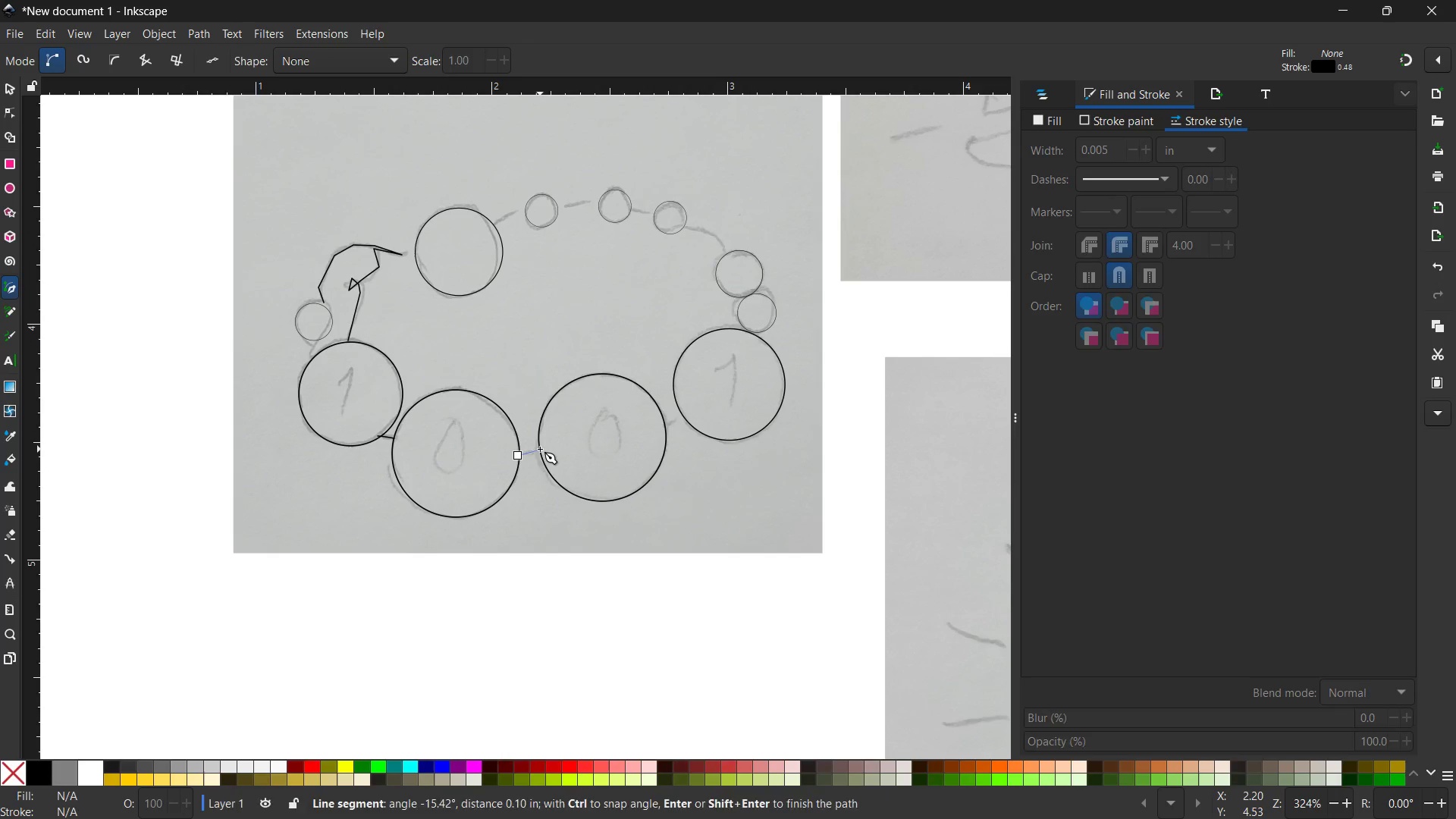 
key(Enter)
 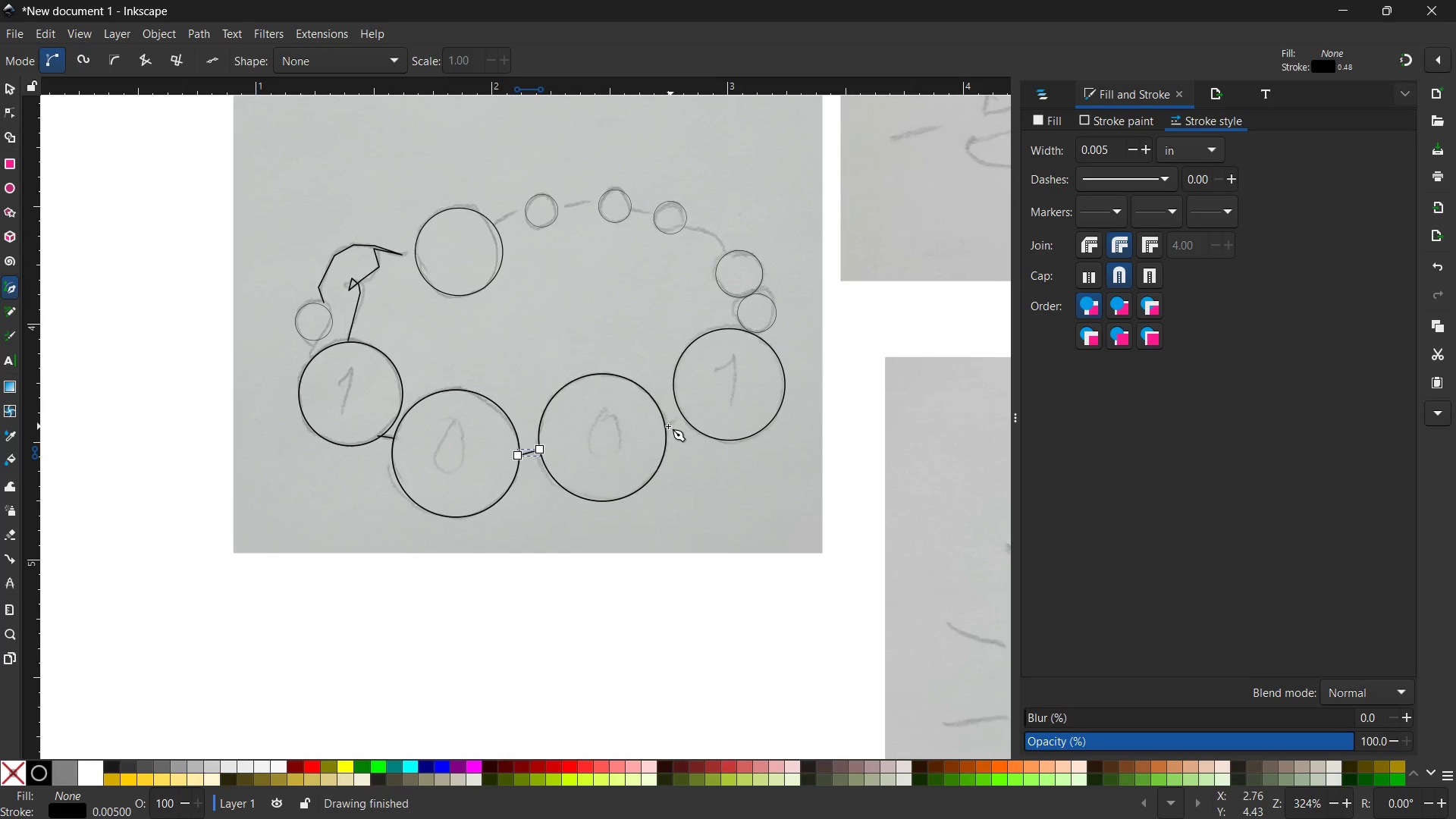 
left_click([667, 426])
 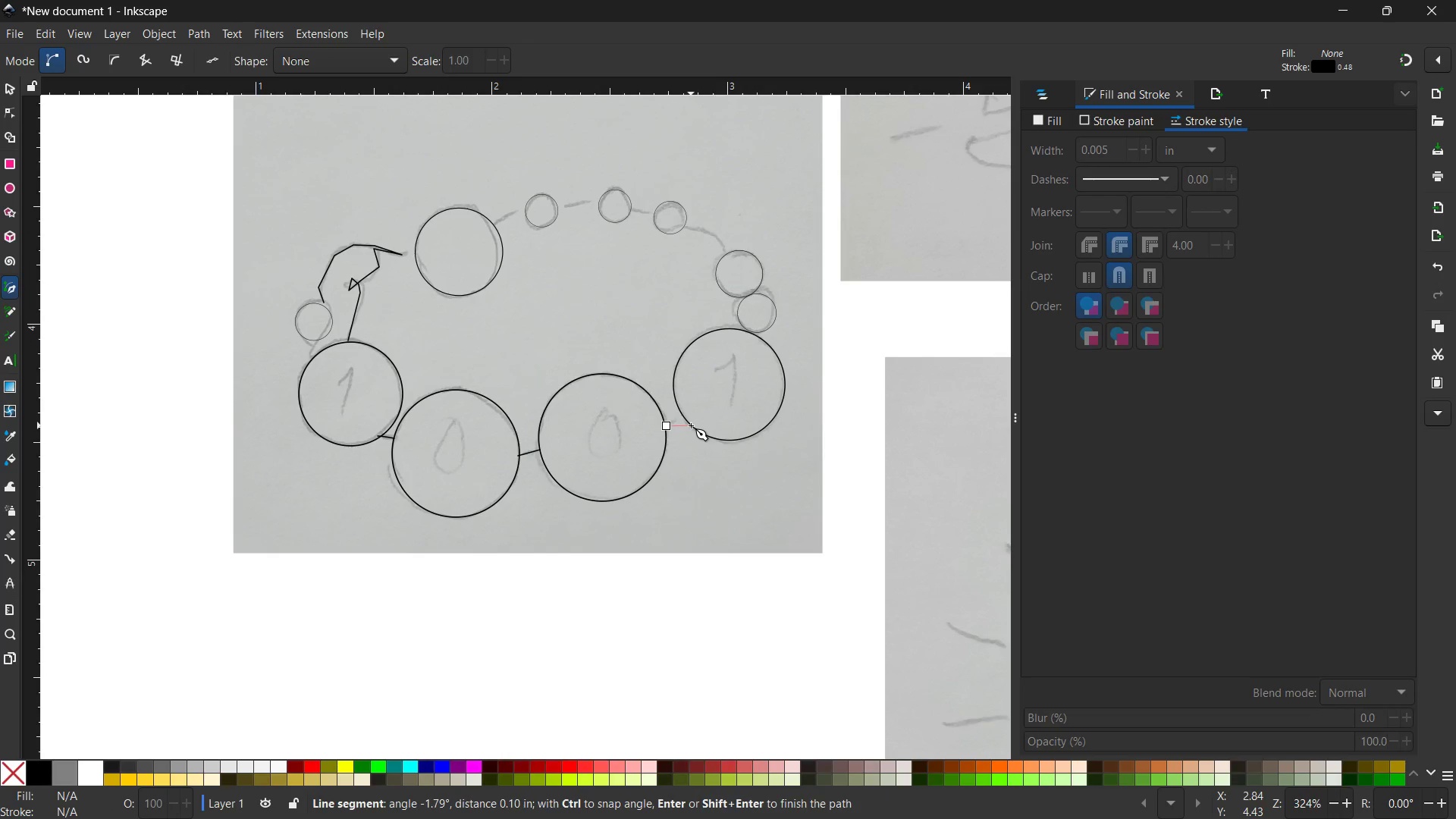 
left_click([691, 425])
 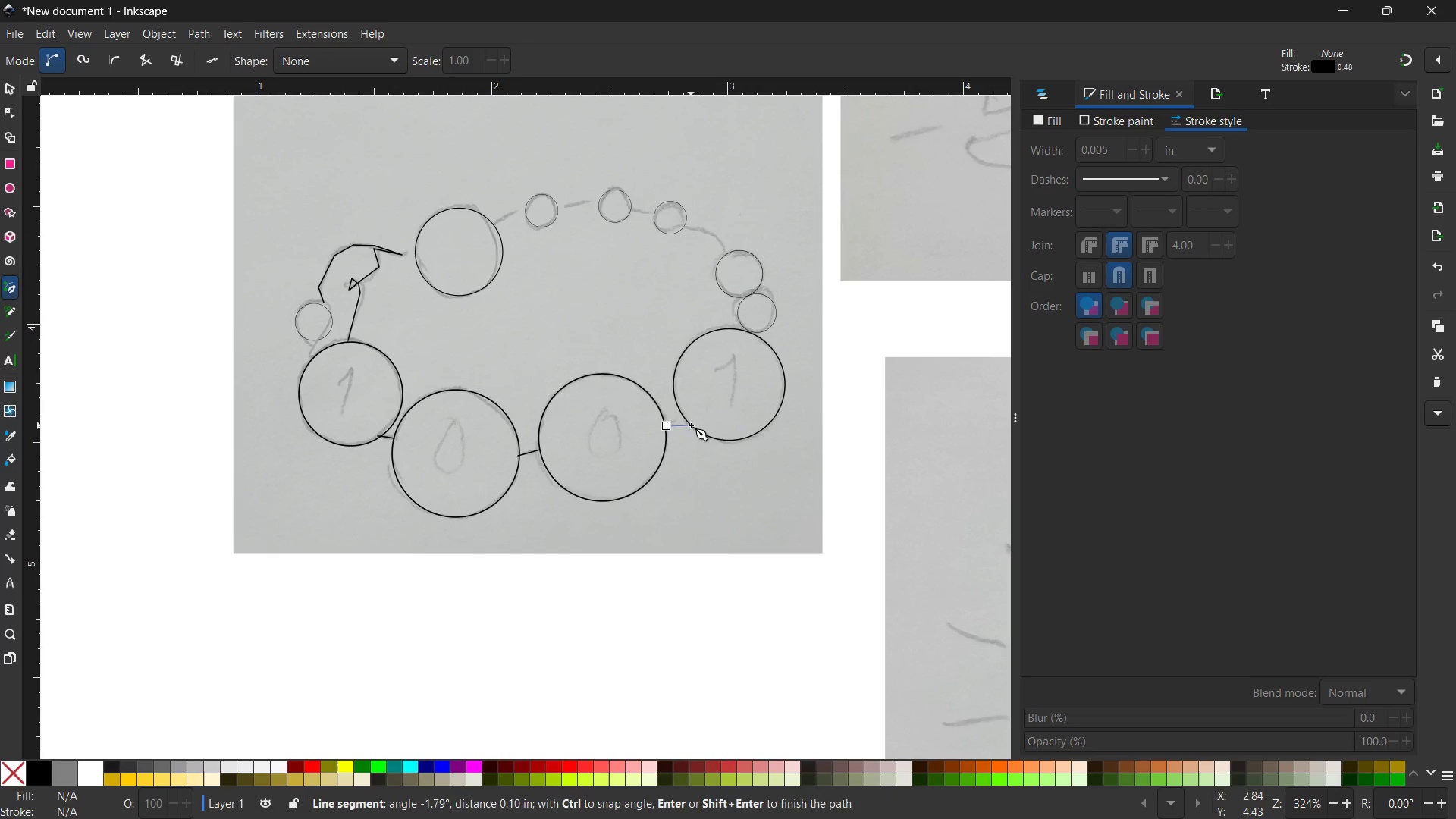 
key(Enter)
 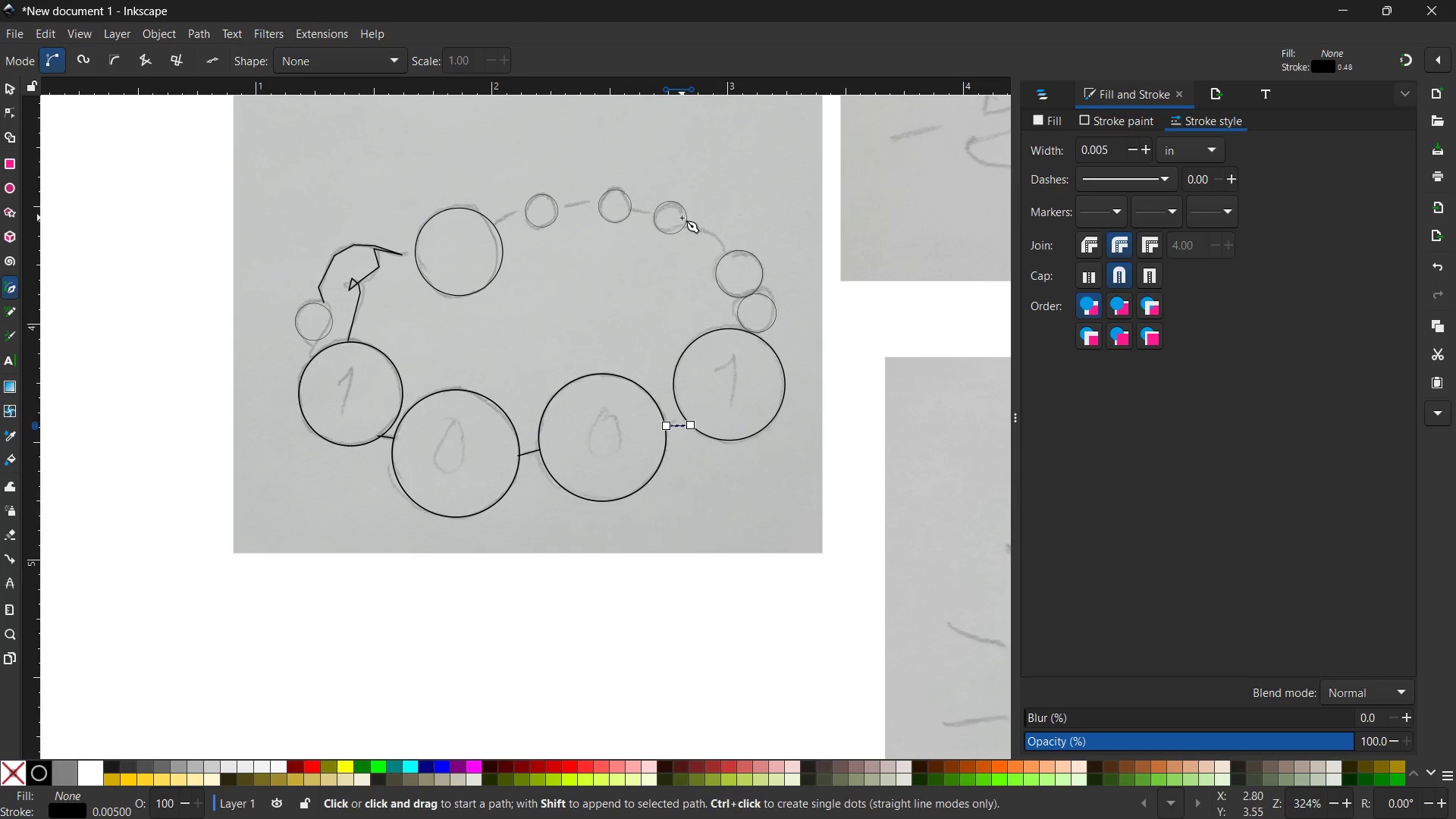 
left_click([685, 225])
 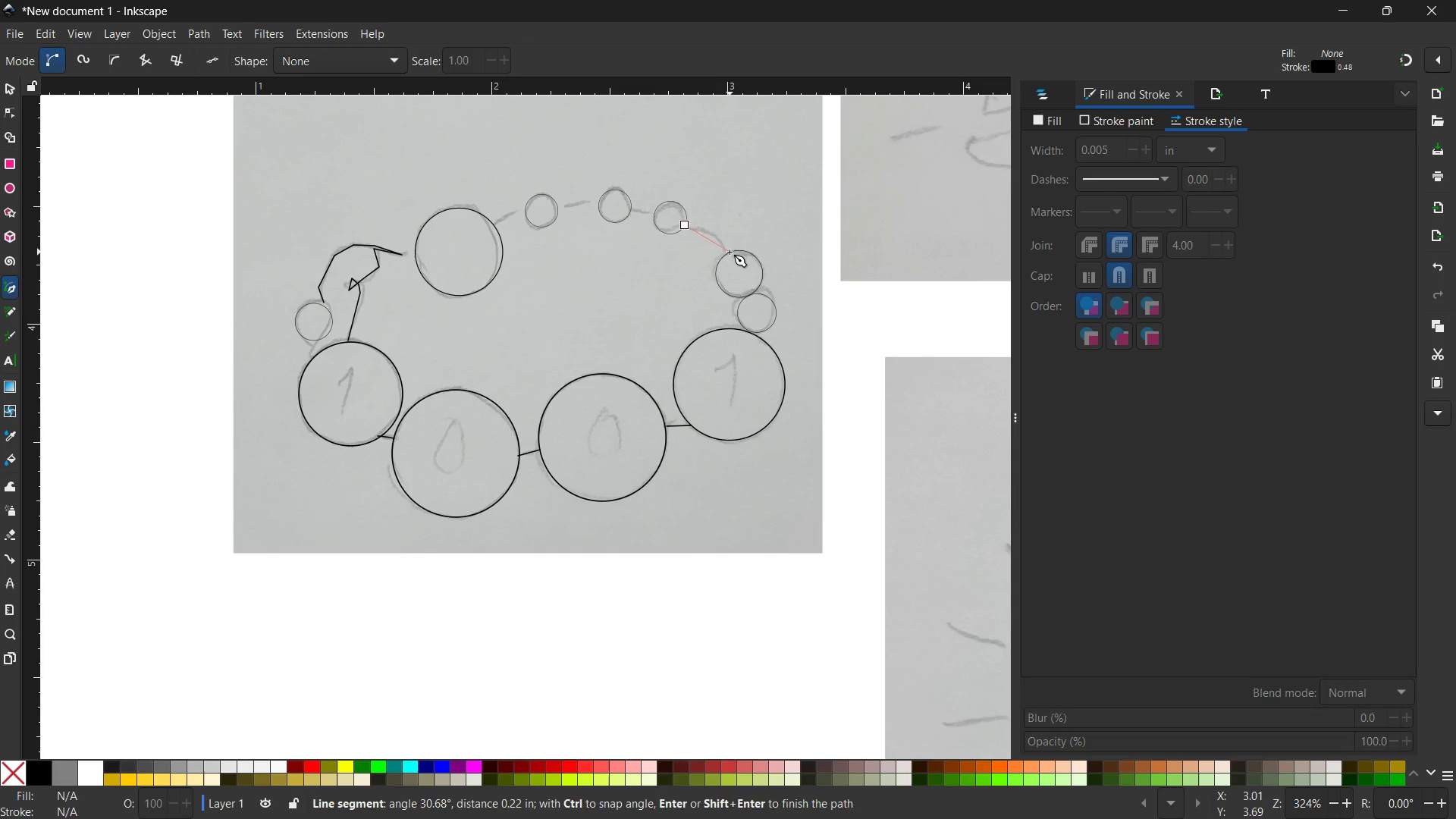 
left_click([730, 252])
 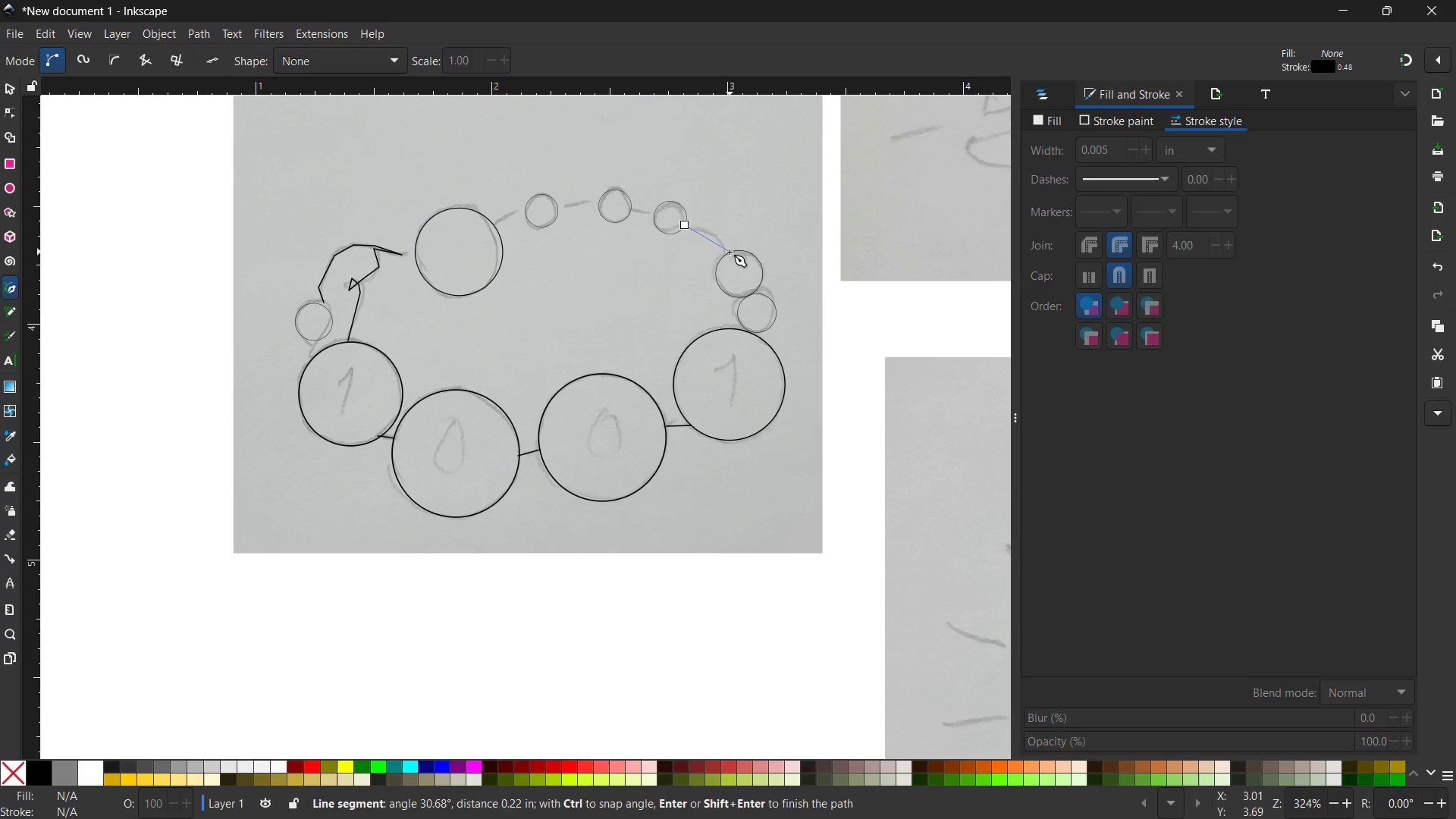 
key(Enter)
 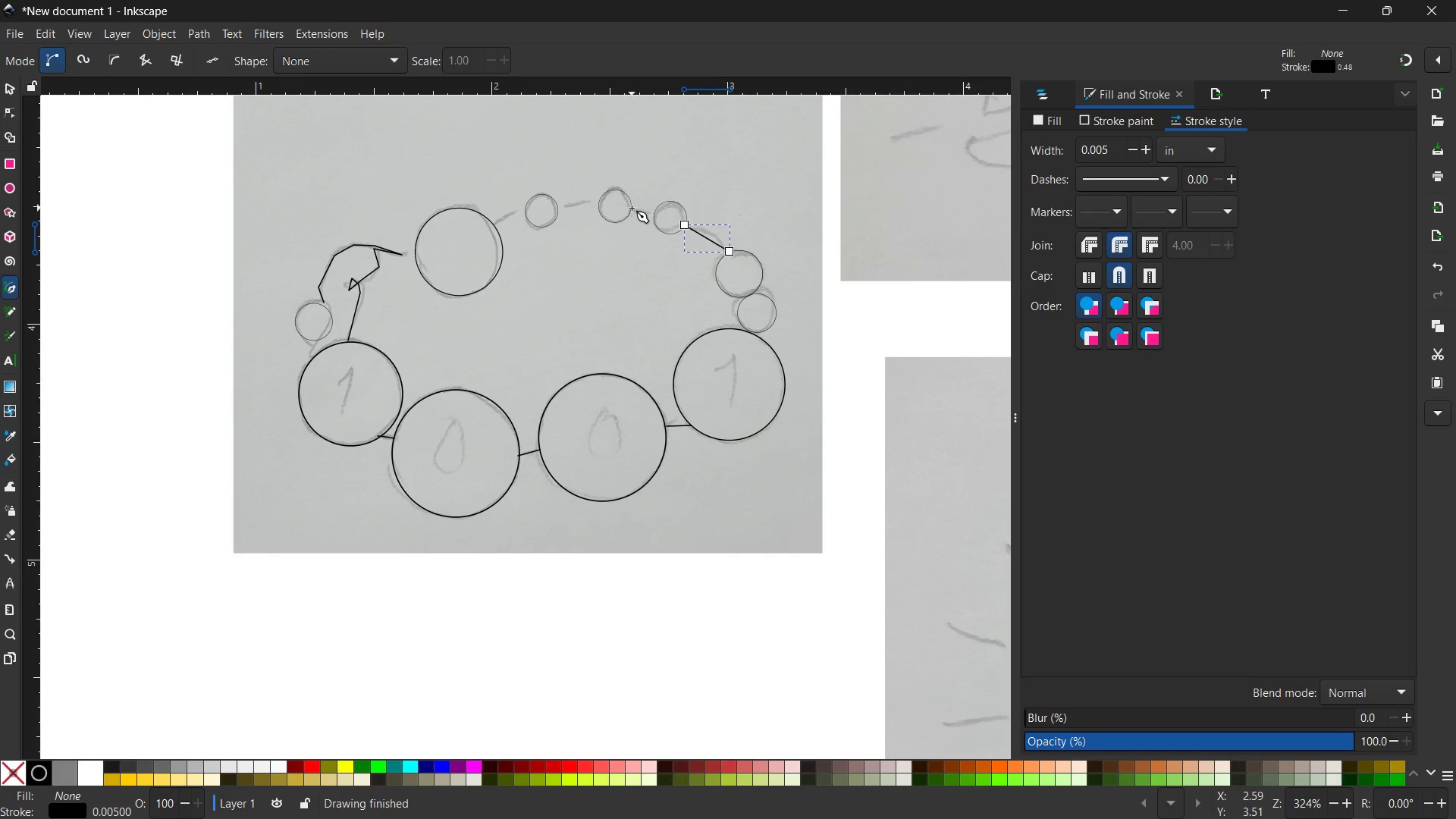 
left_click([632, 208])
 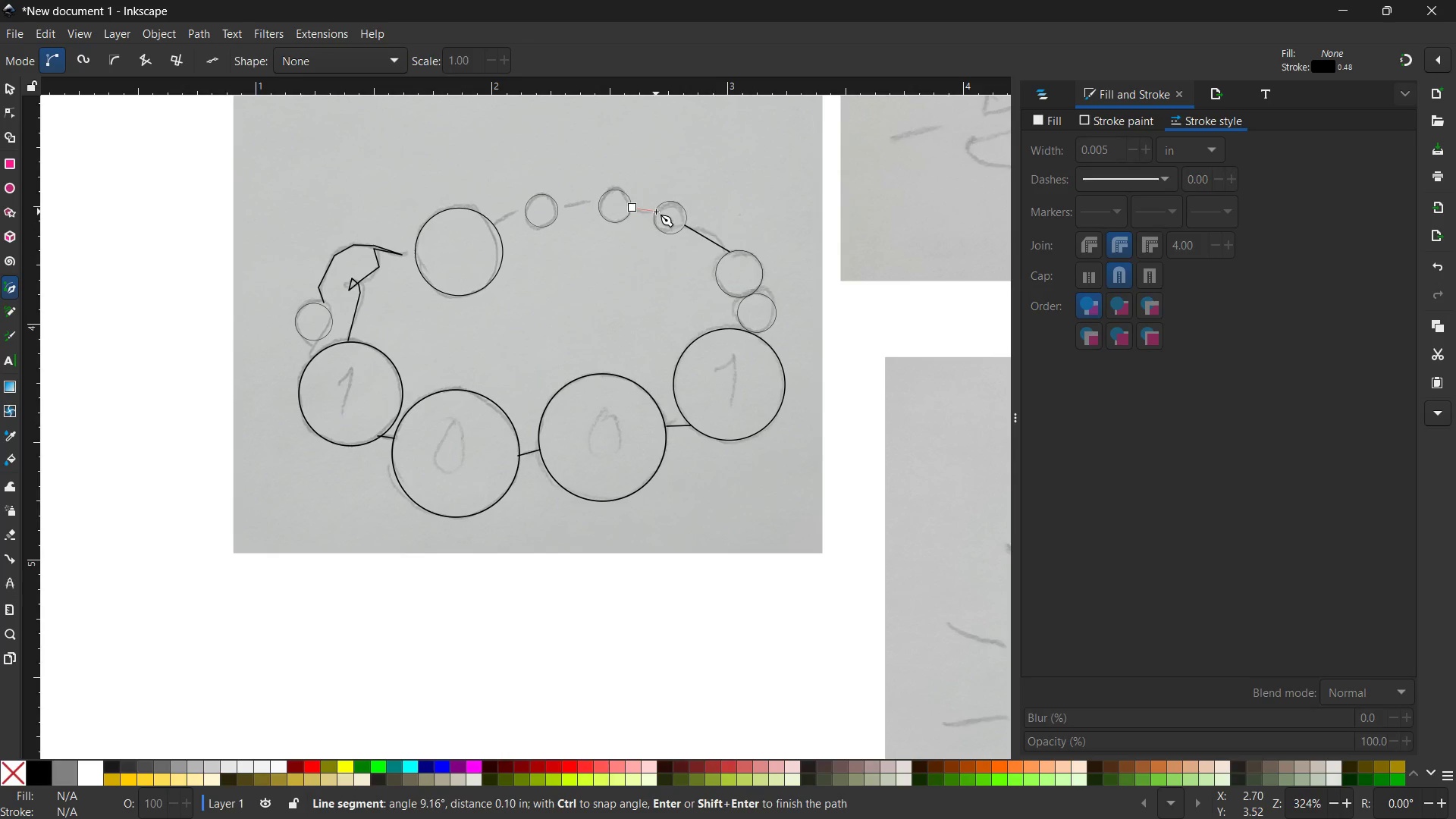 
left_click([656, 212])
 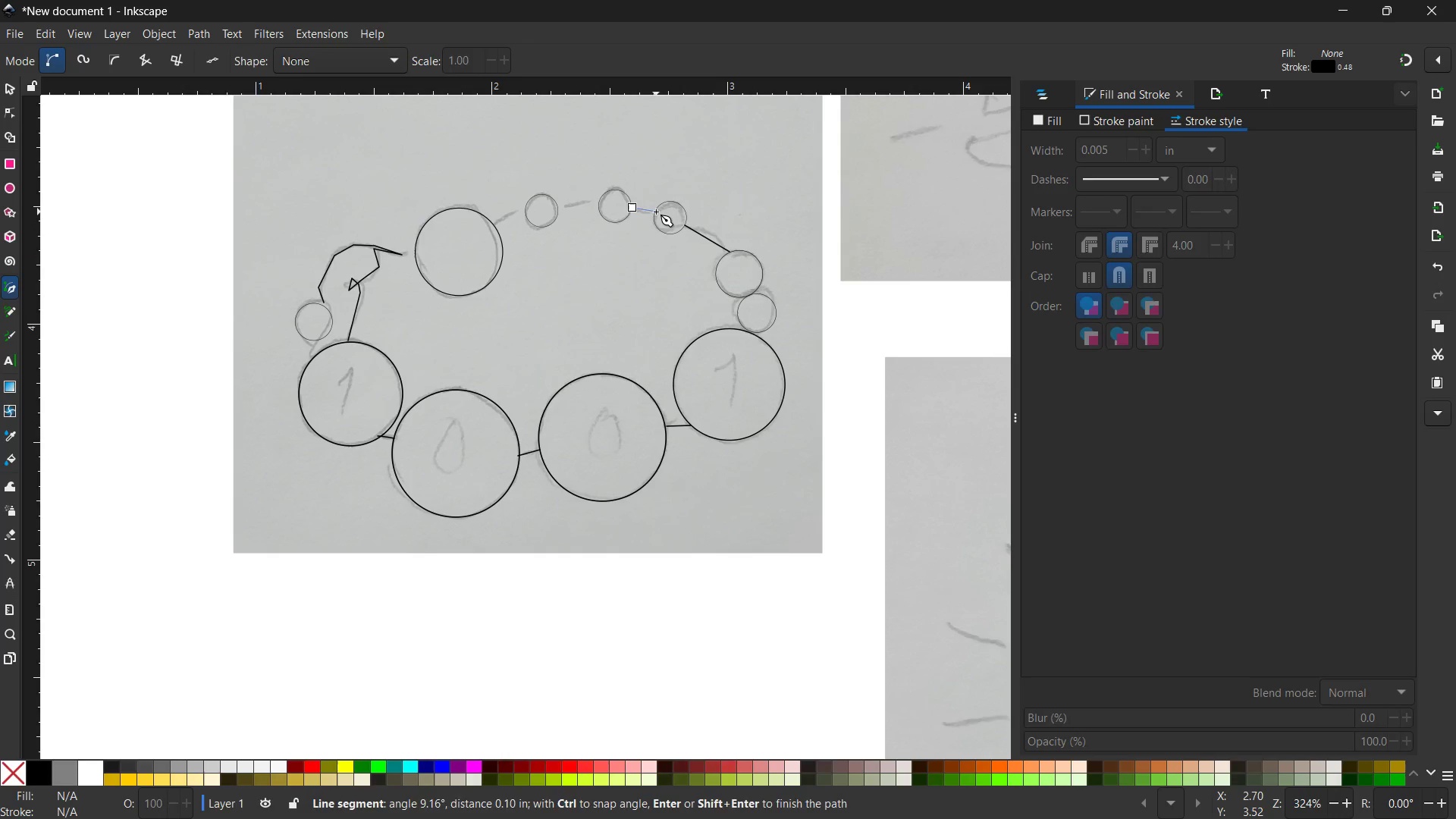 
key(Enter)
 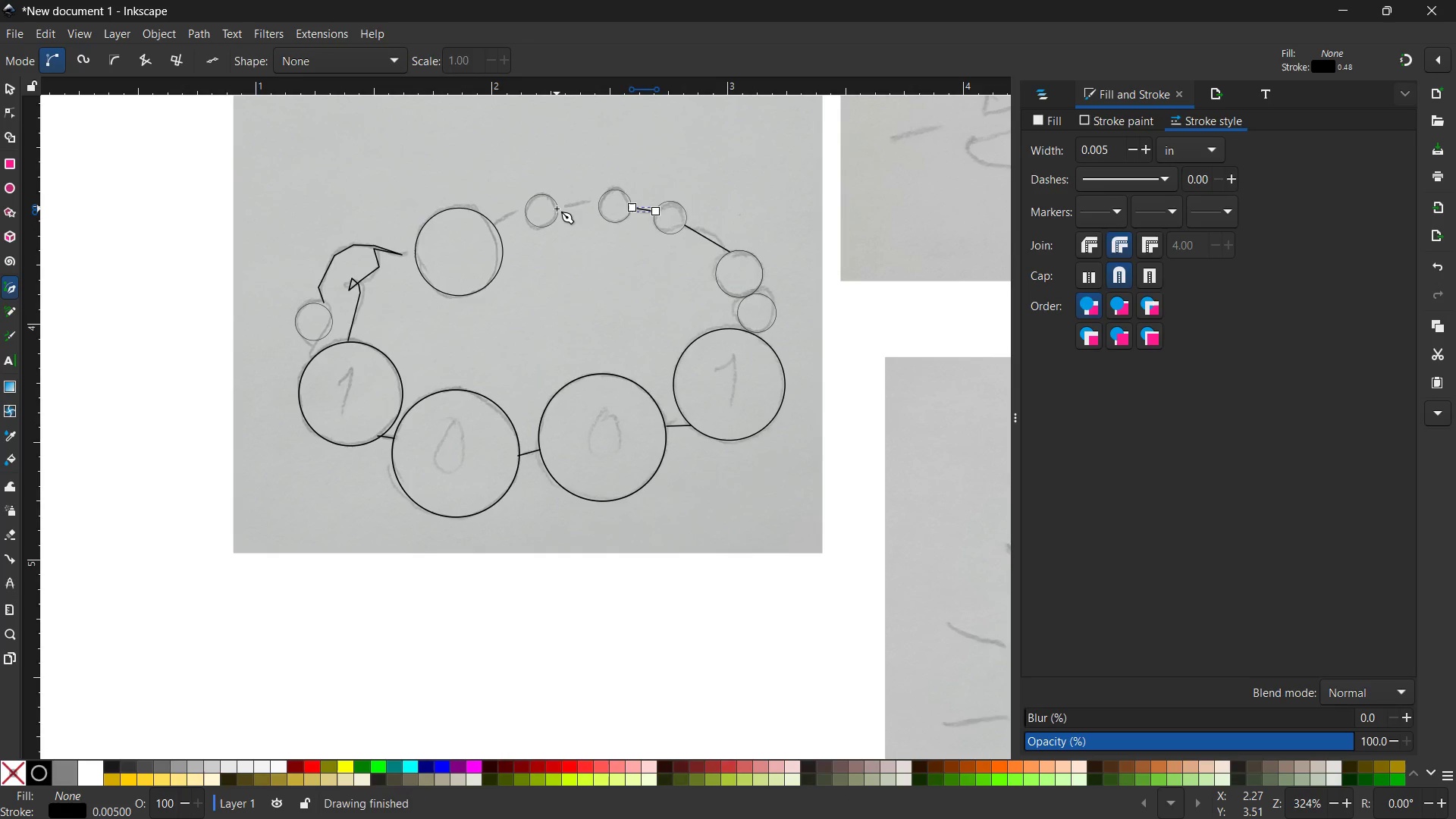 
left_click([557, 209])
 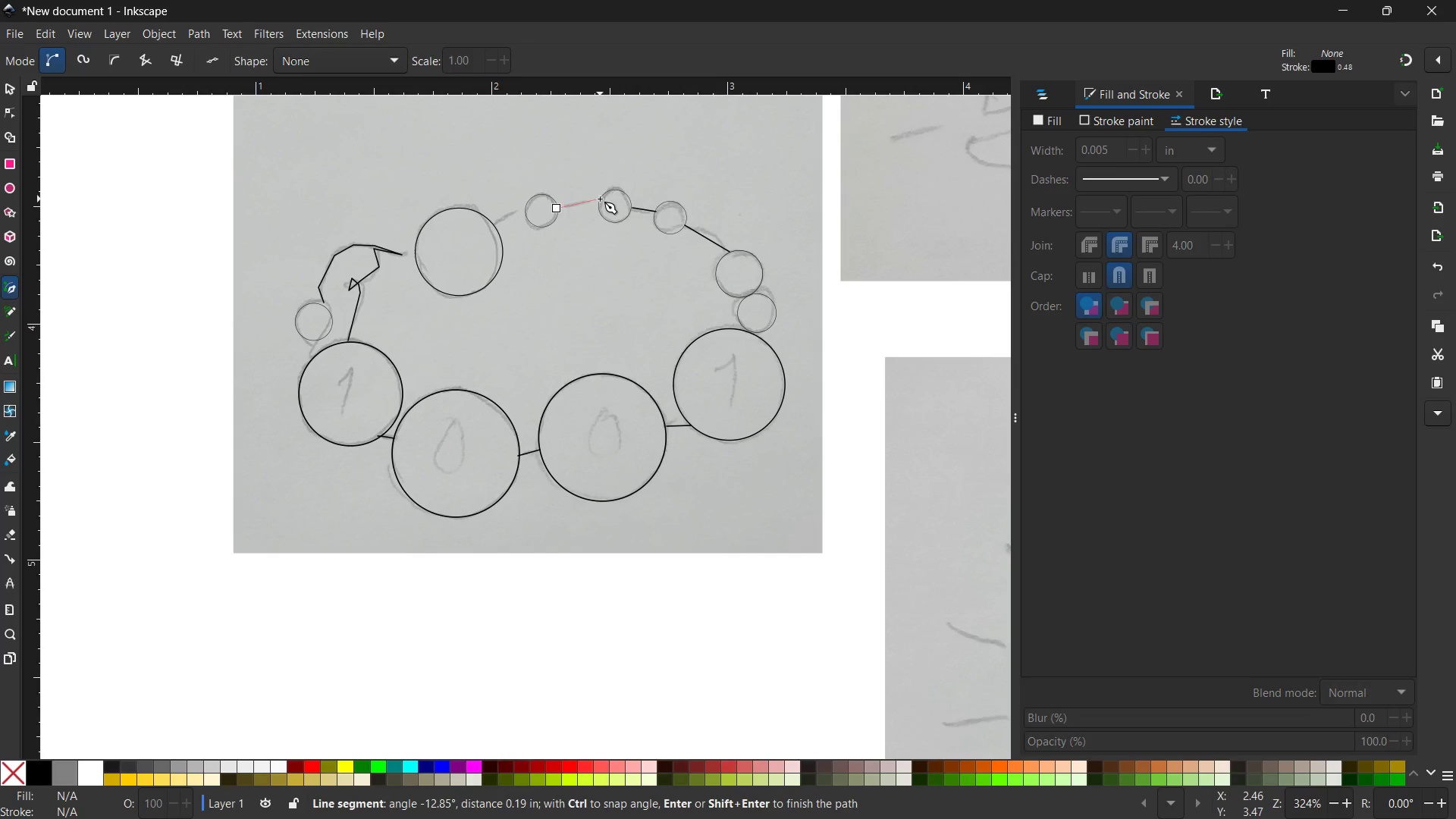 
left_click([597, 199])
 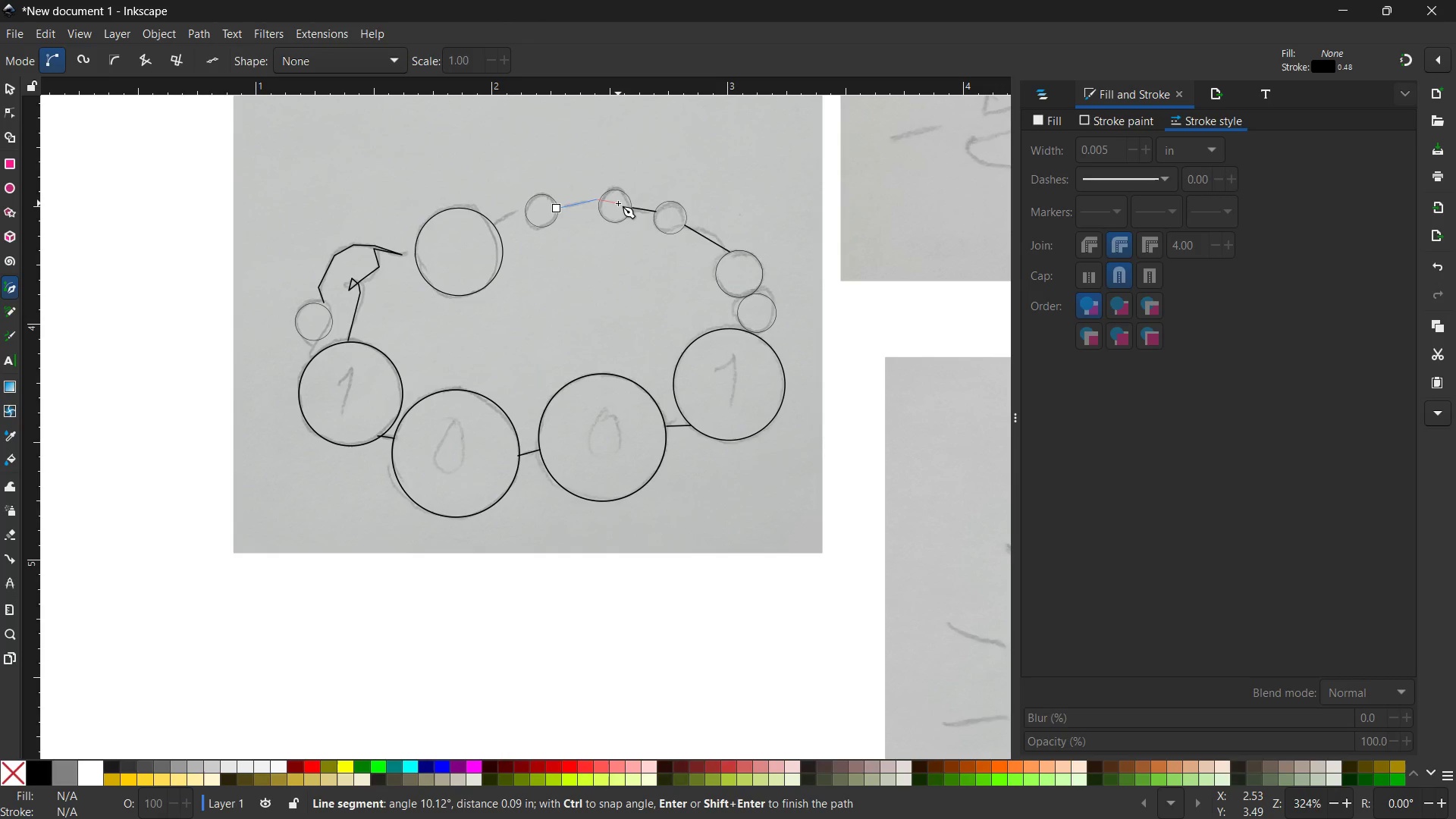 
key(Control+Z)
 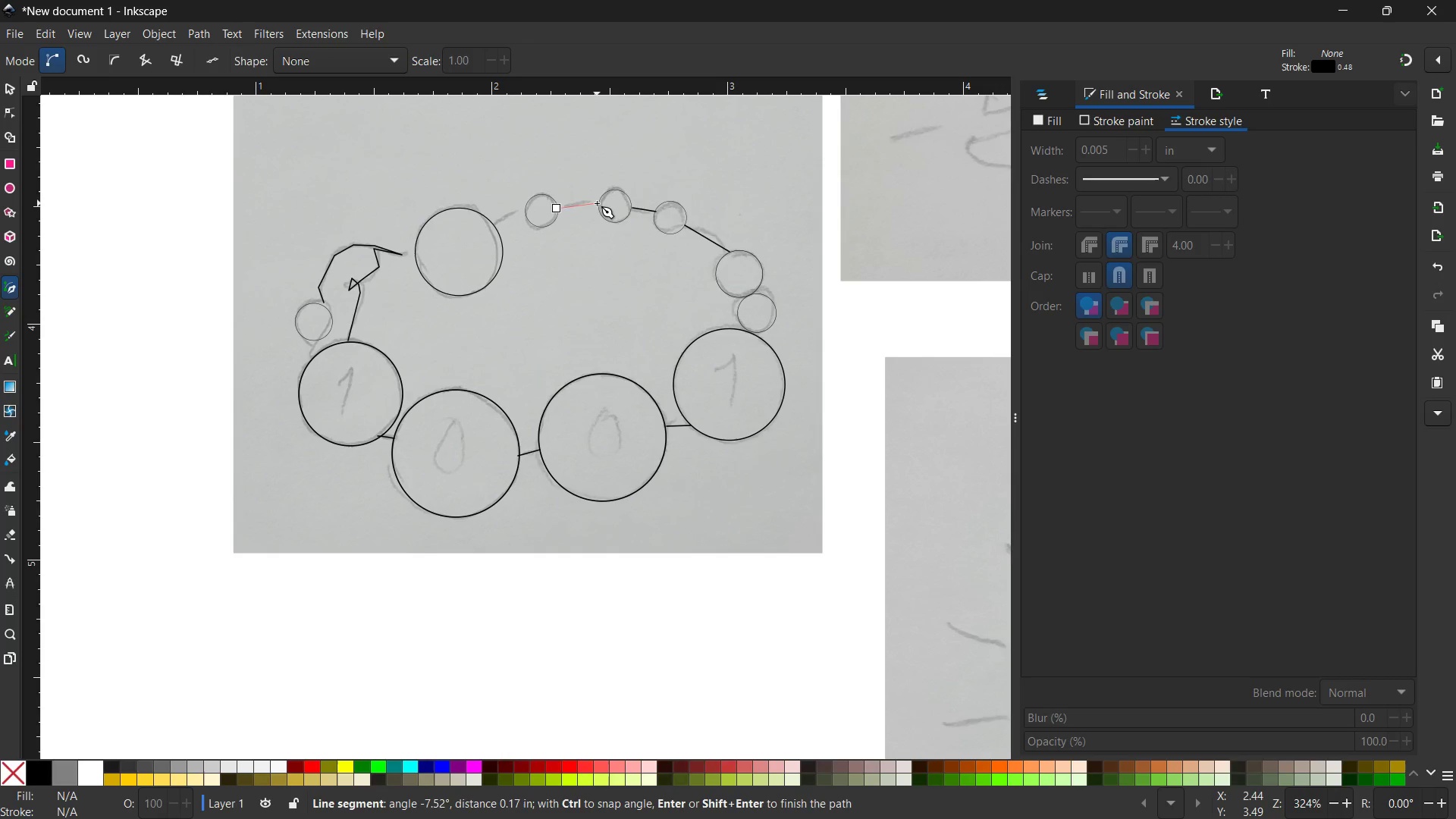 
left_click([597, 203])
 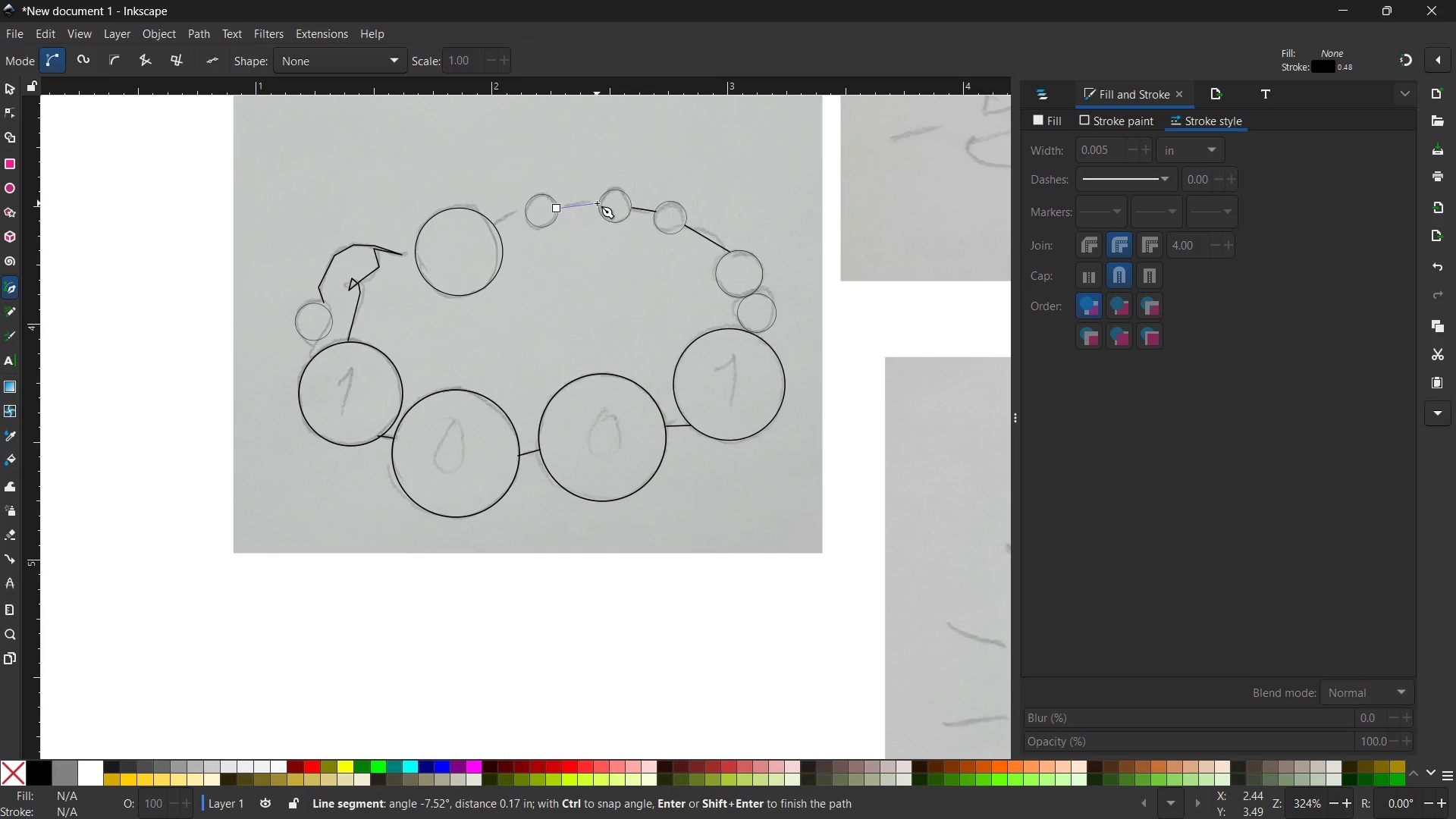 
key(Enter)
 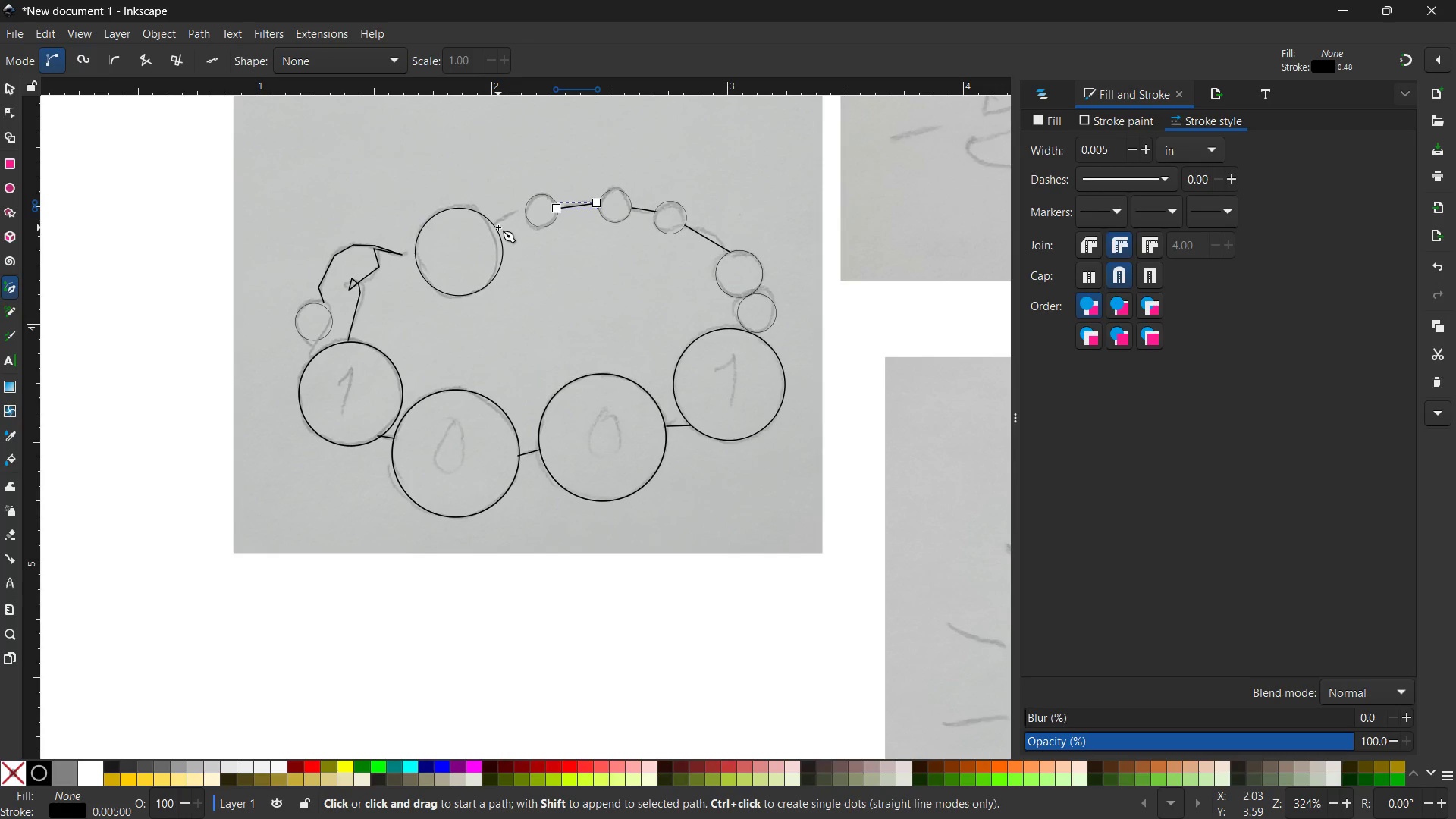 
left_click([497, 228])
 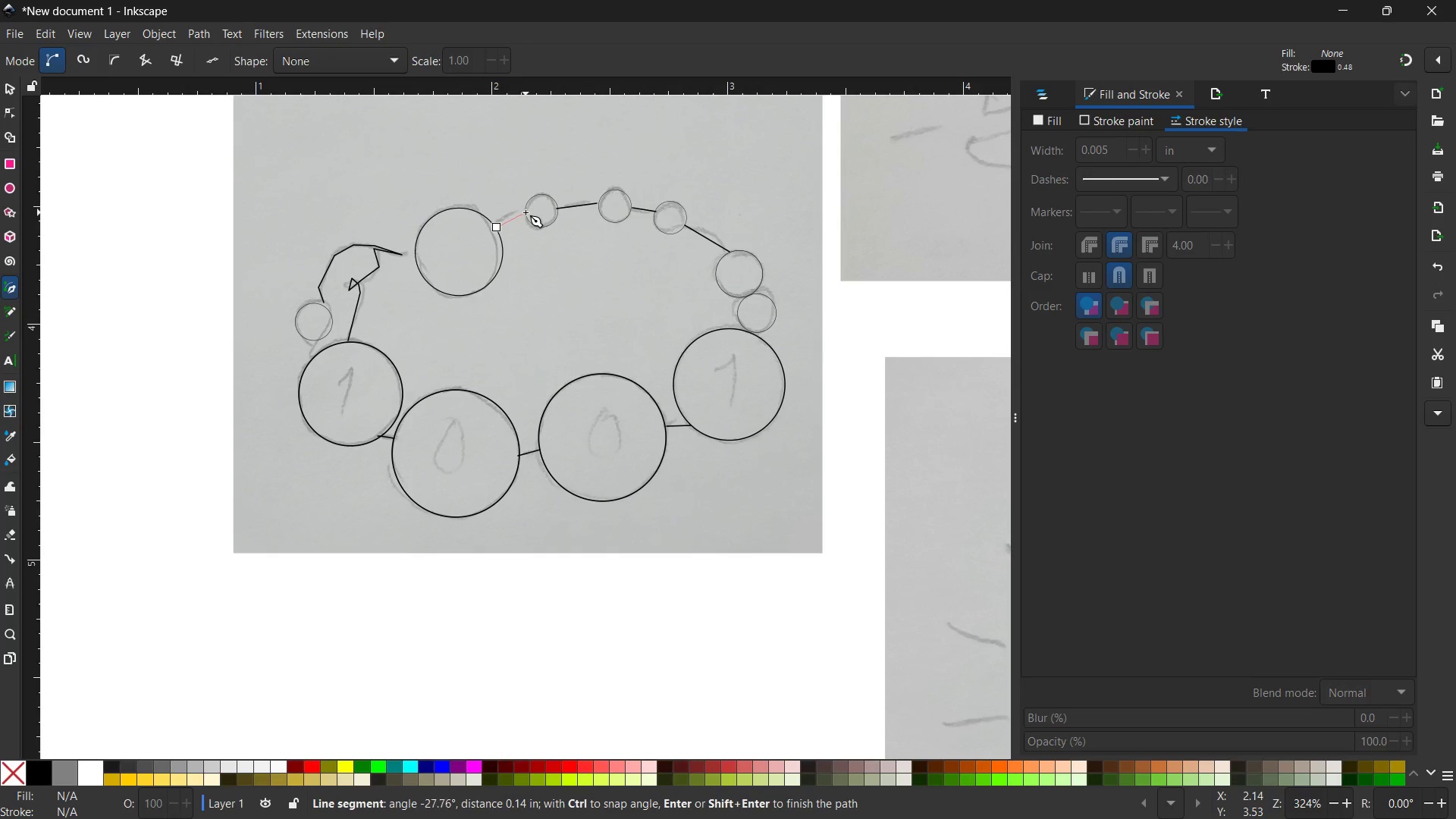 
left_click([526, 212])
 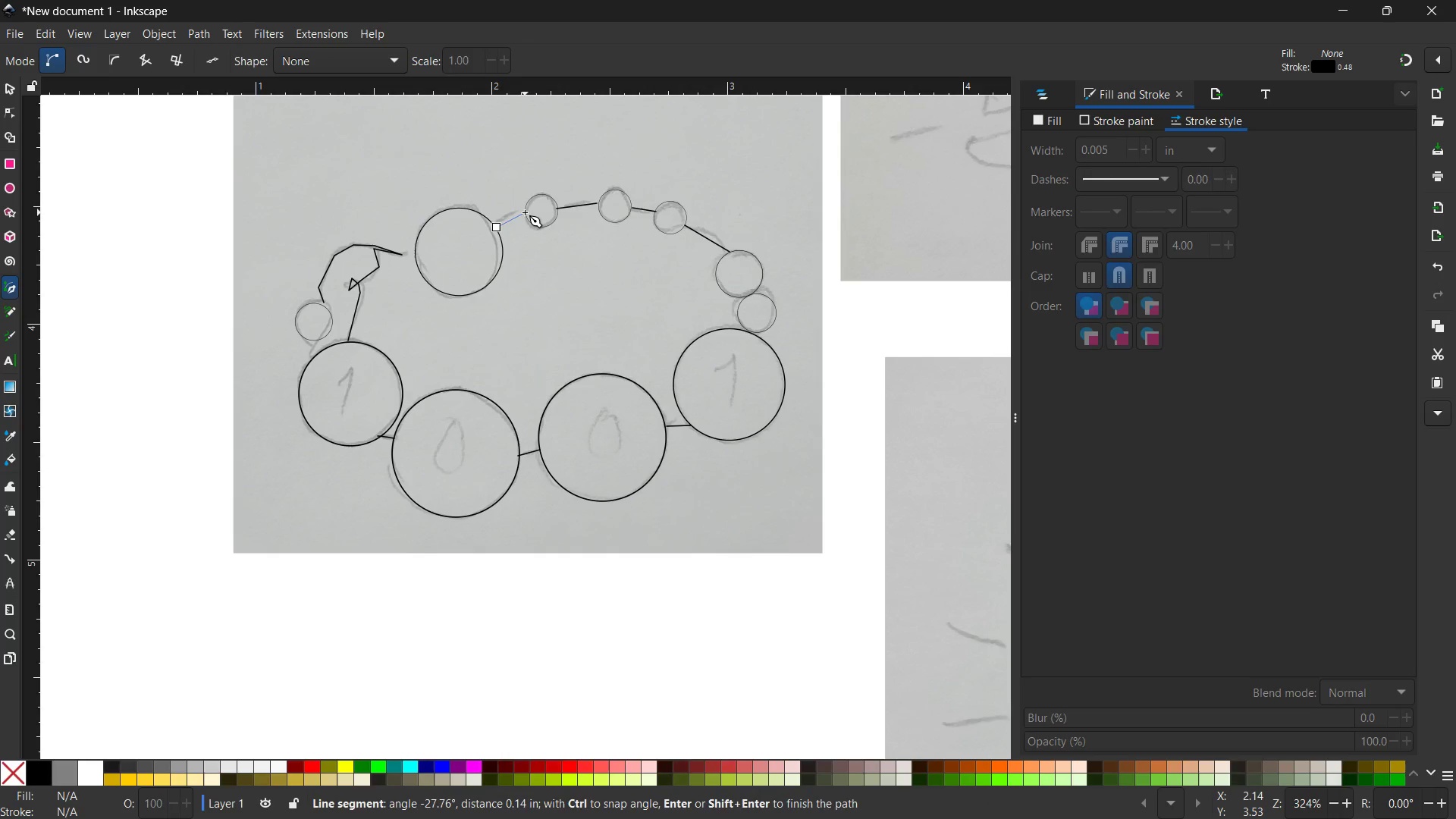 
key(Enter)
 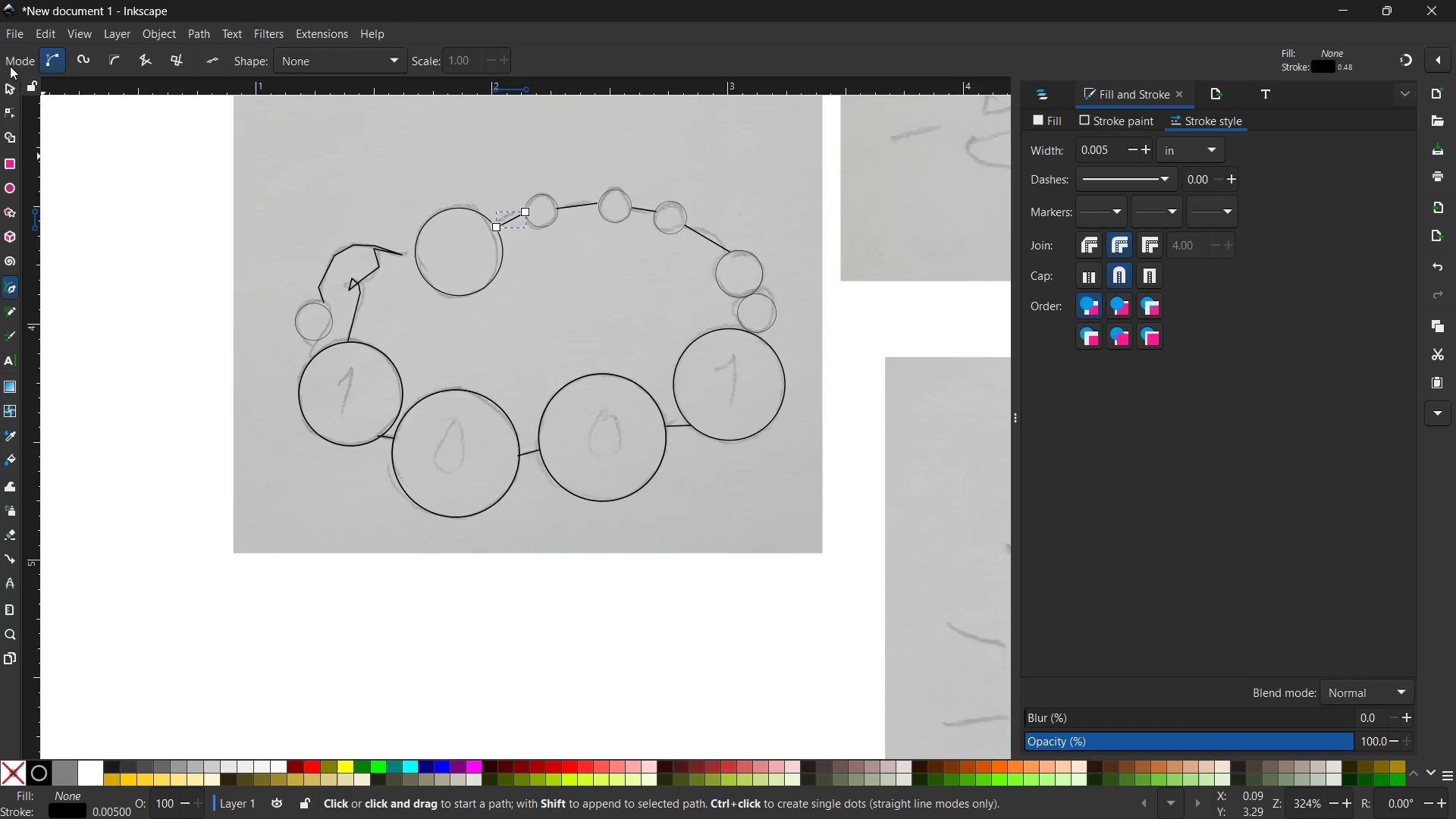 
left_click([8, 89])
 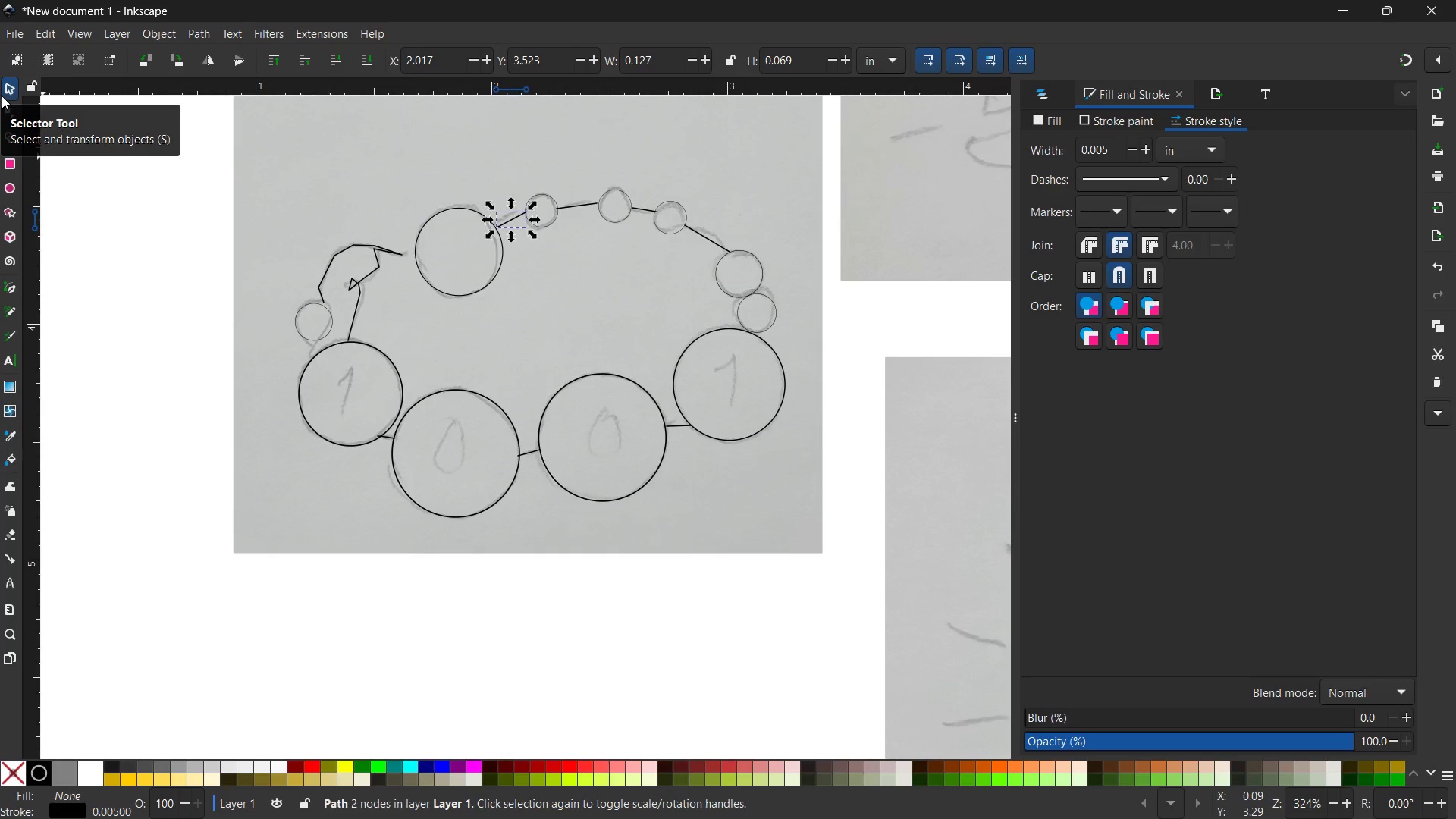 
wait(45.51)
 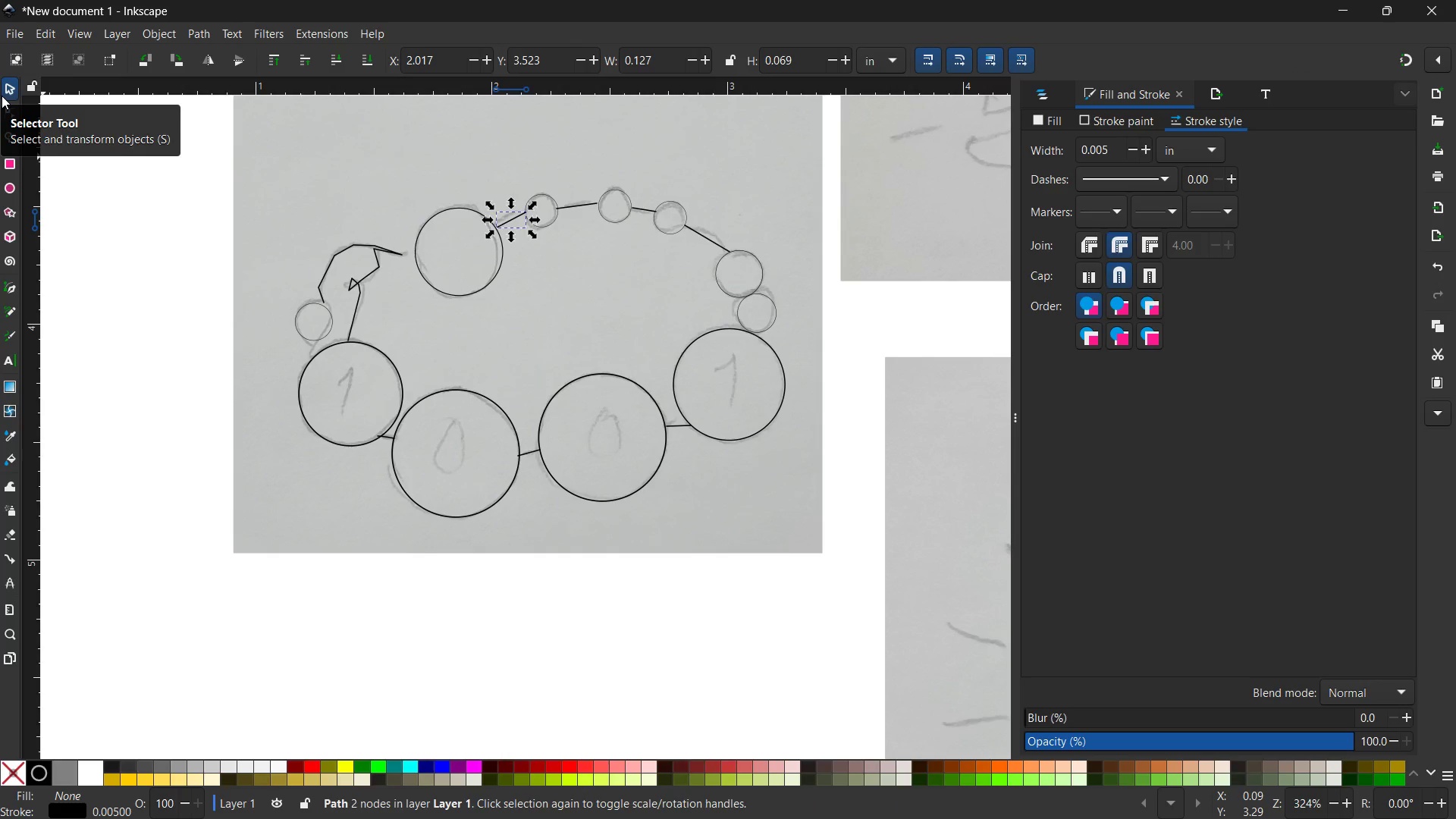 
left_click([519, 265])
 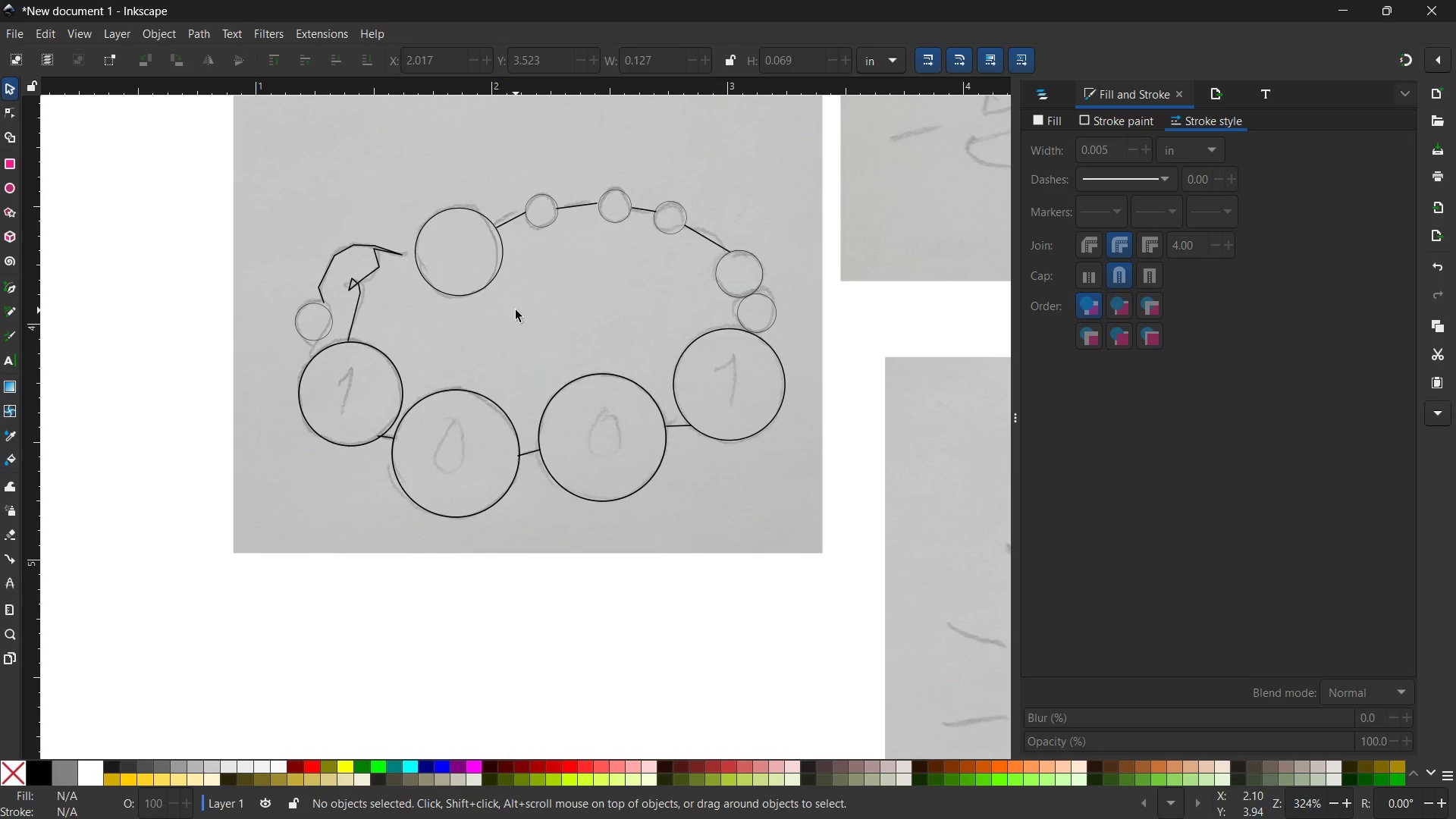 
key(Control+ControlLeft)
 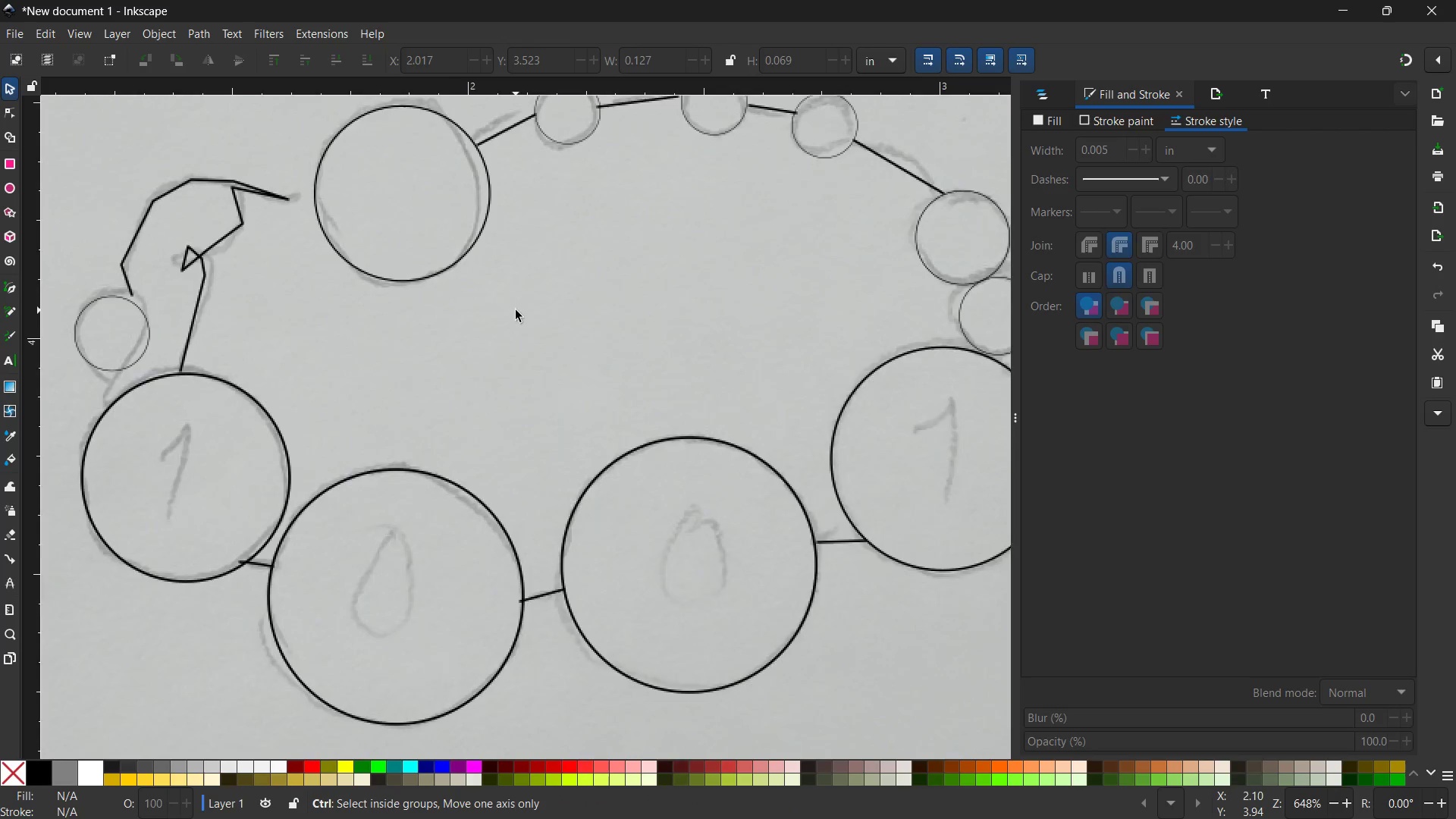 
scroll: coordinate [598, 419], scroll_direction: up, amount: 9.0
 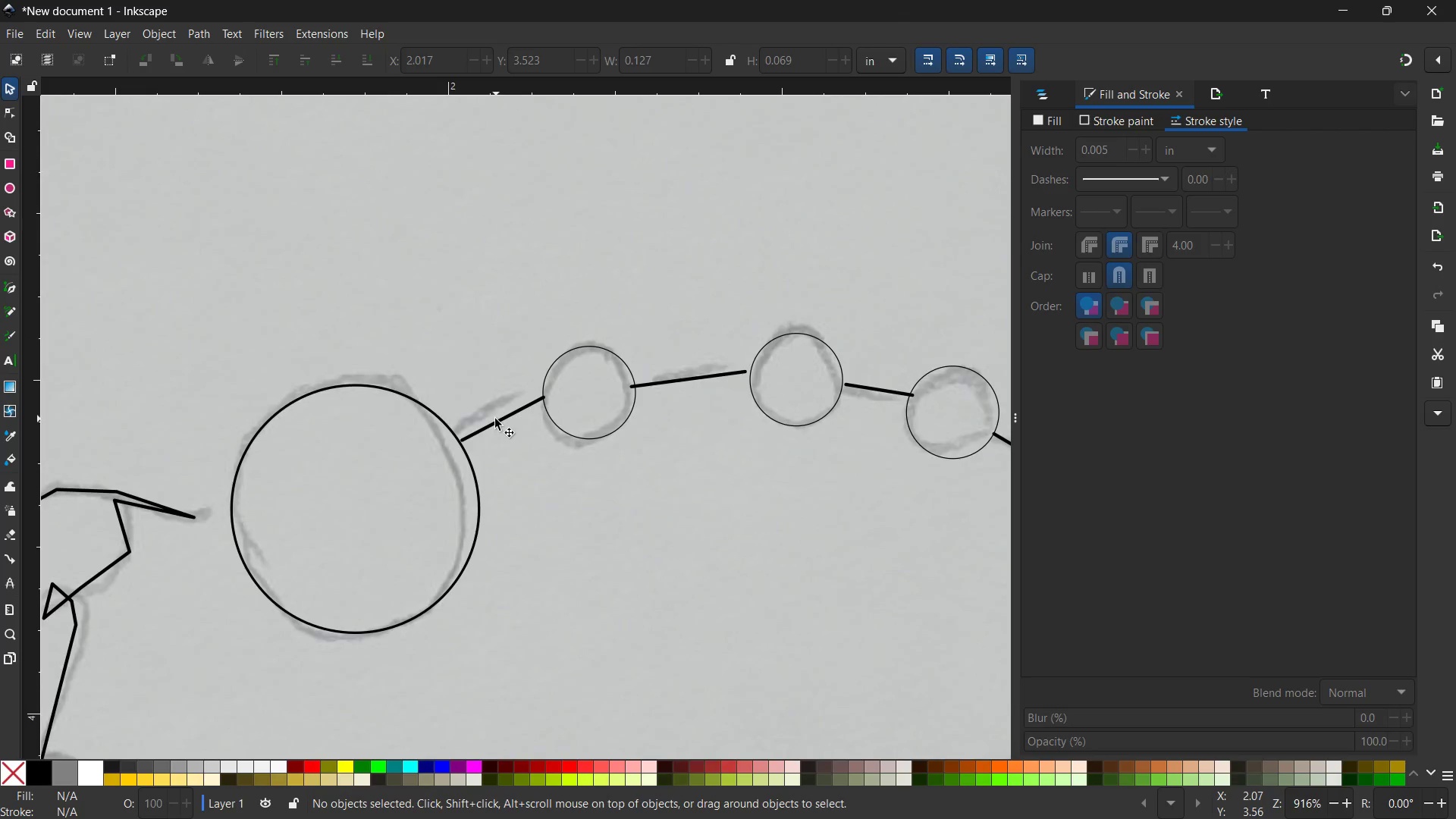 
left_click([495, 419])
 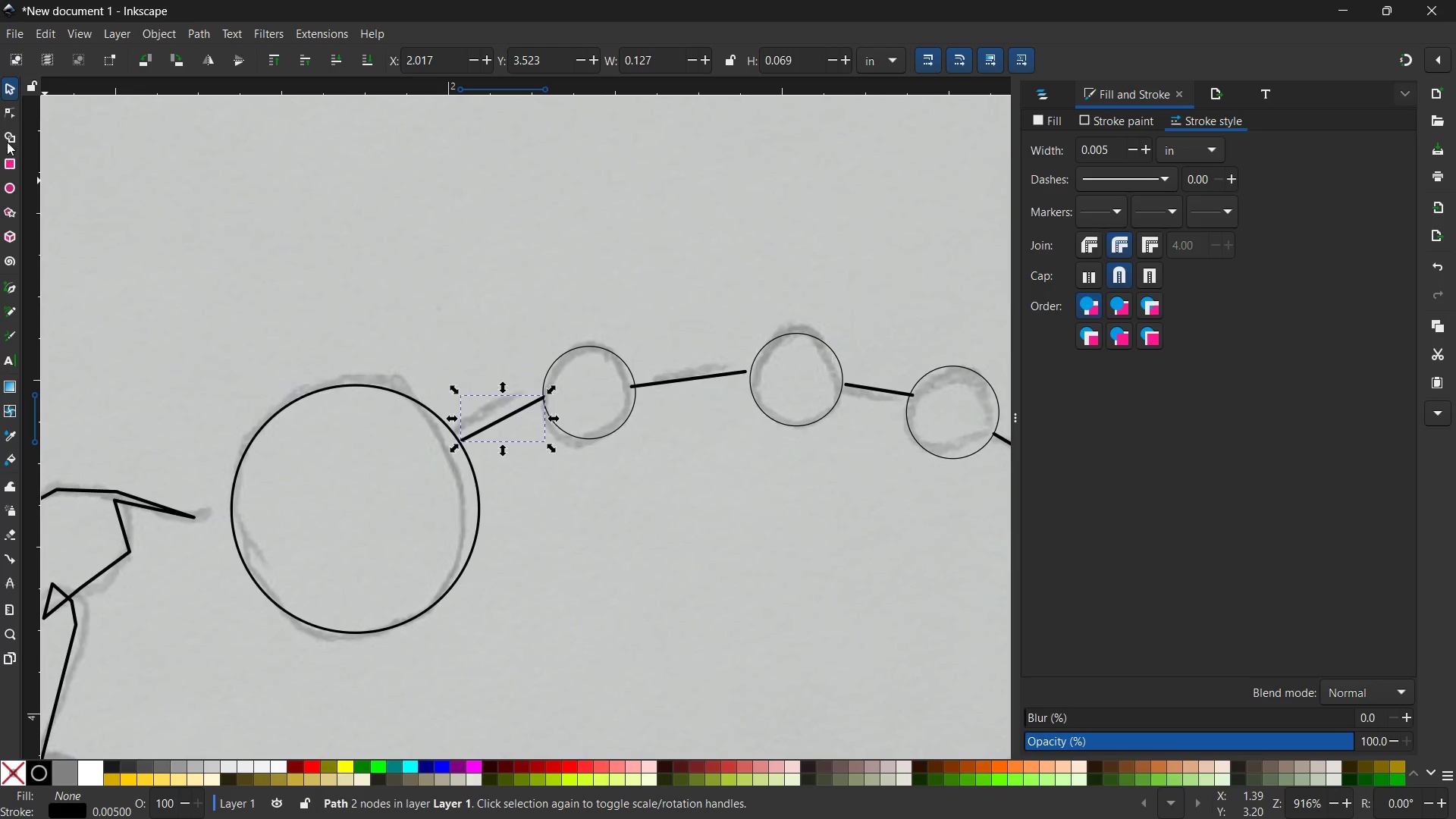 
left_click([7, 118])
 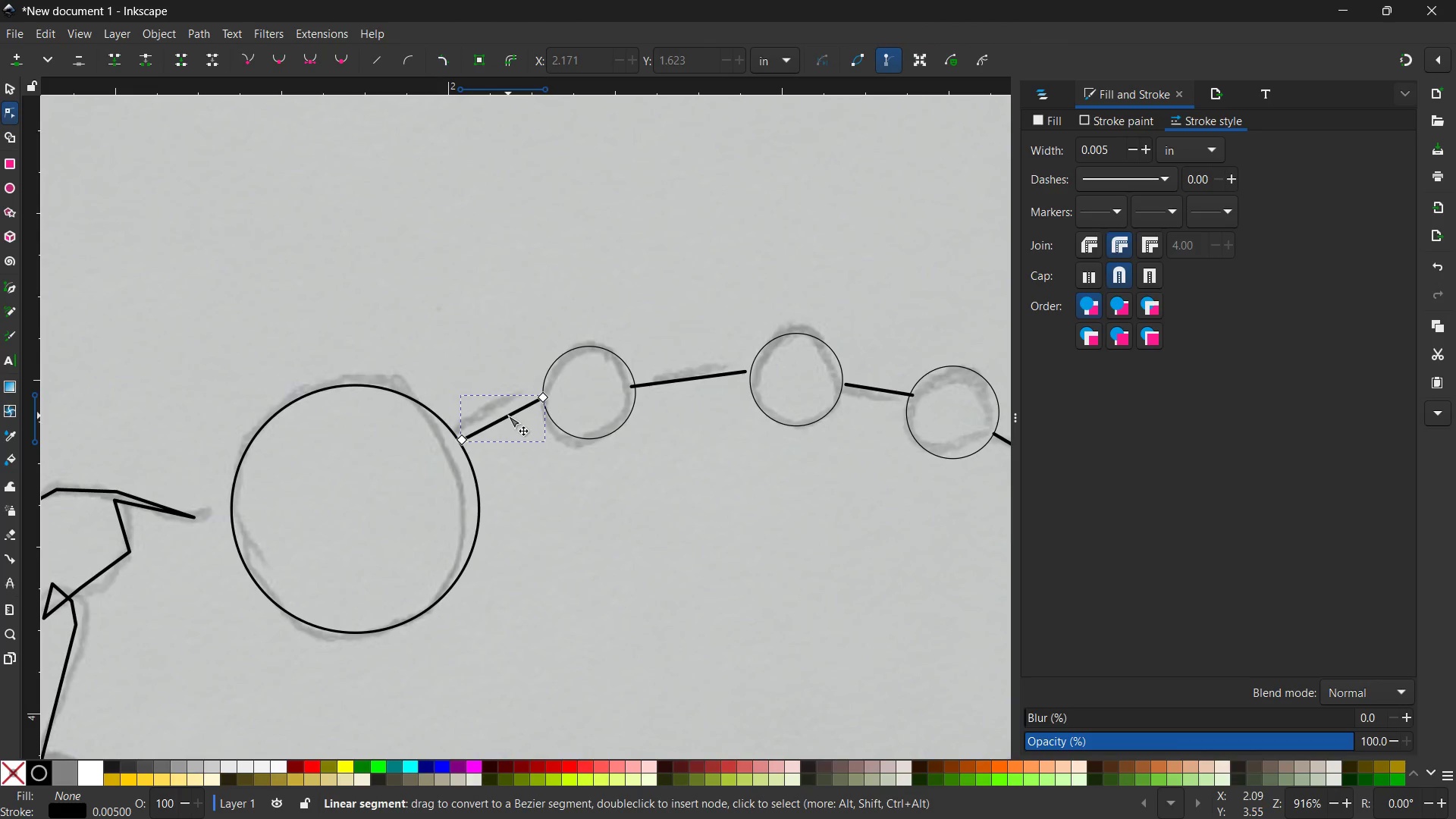 
left_click_drag(start_coordinate=[505, 416], to_coordinate=[498, 405])
 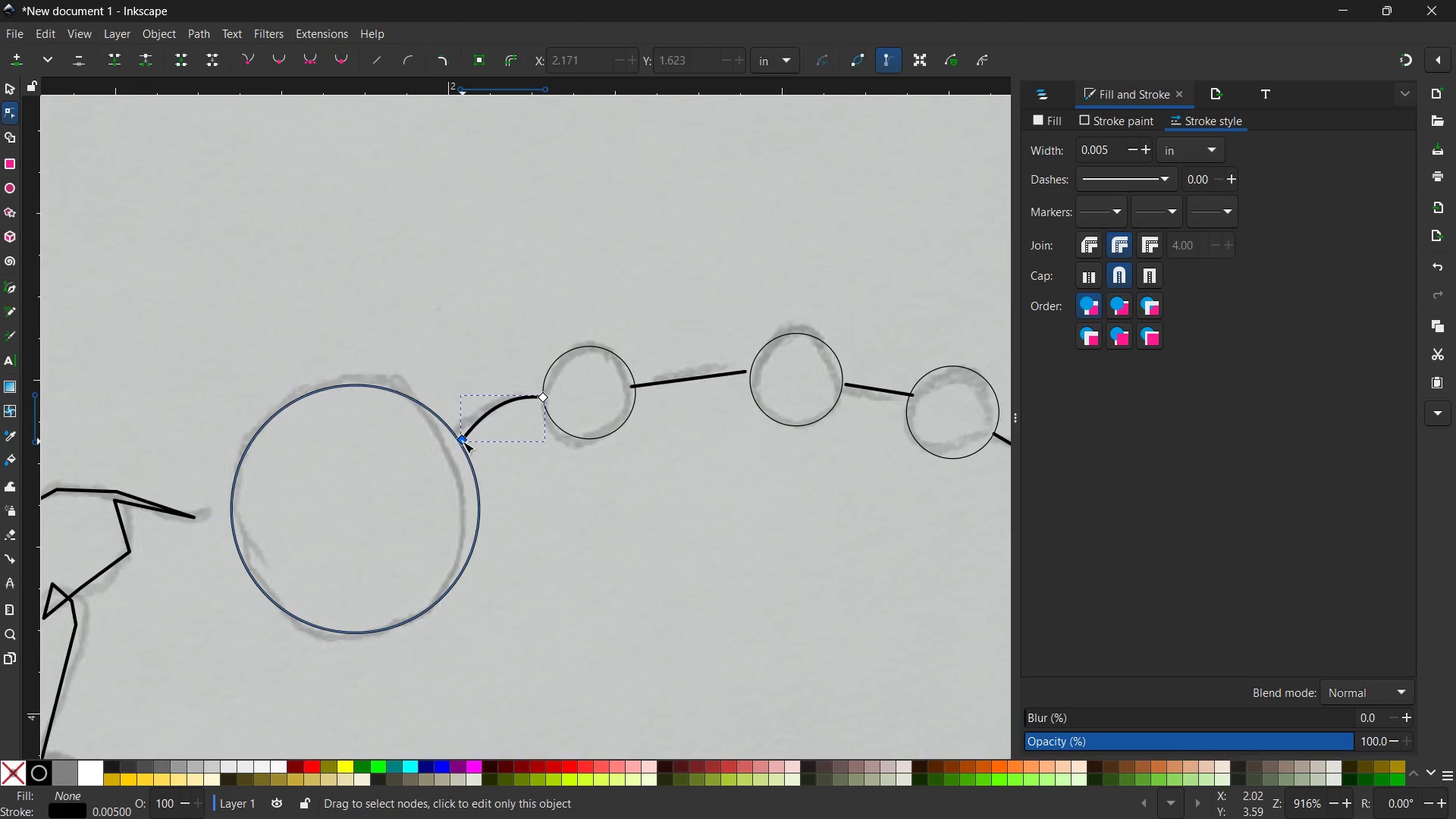 
left_click_drag(start_coordinate=[463, 441], to_coordinate=[458, 437])
 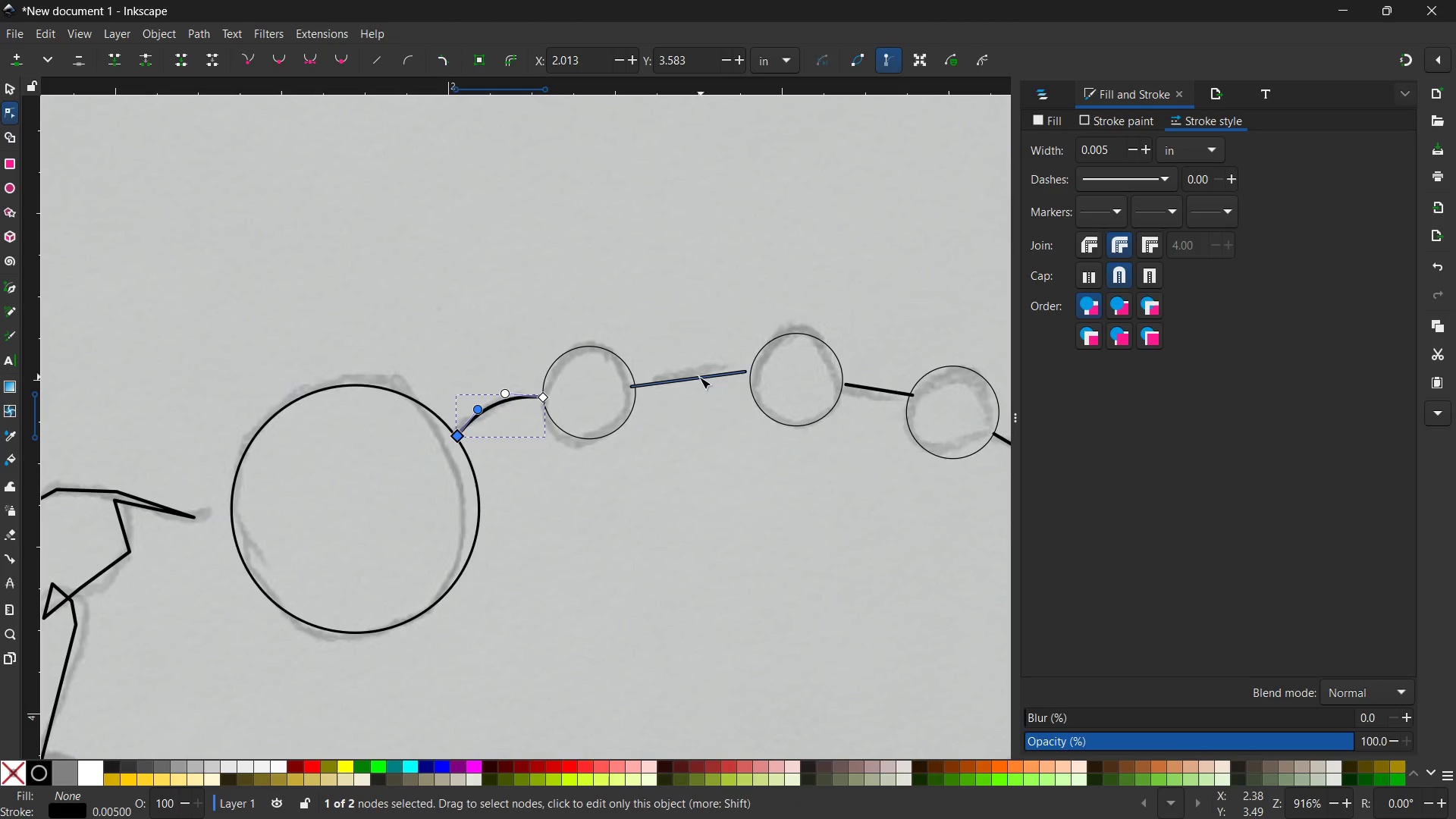 
left_click([695, 376])
 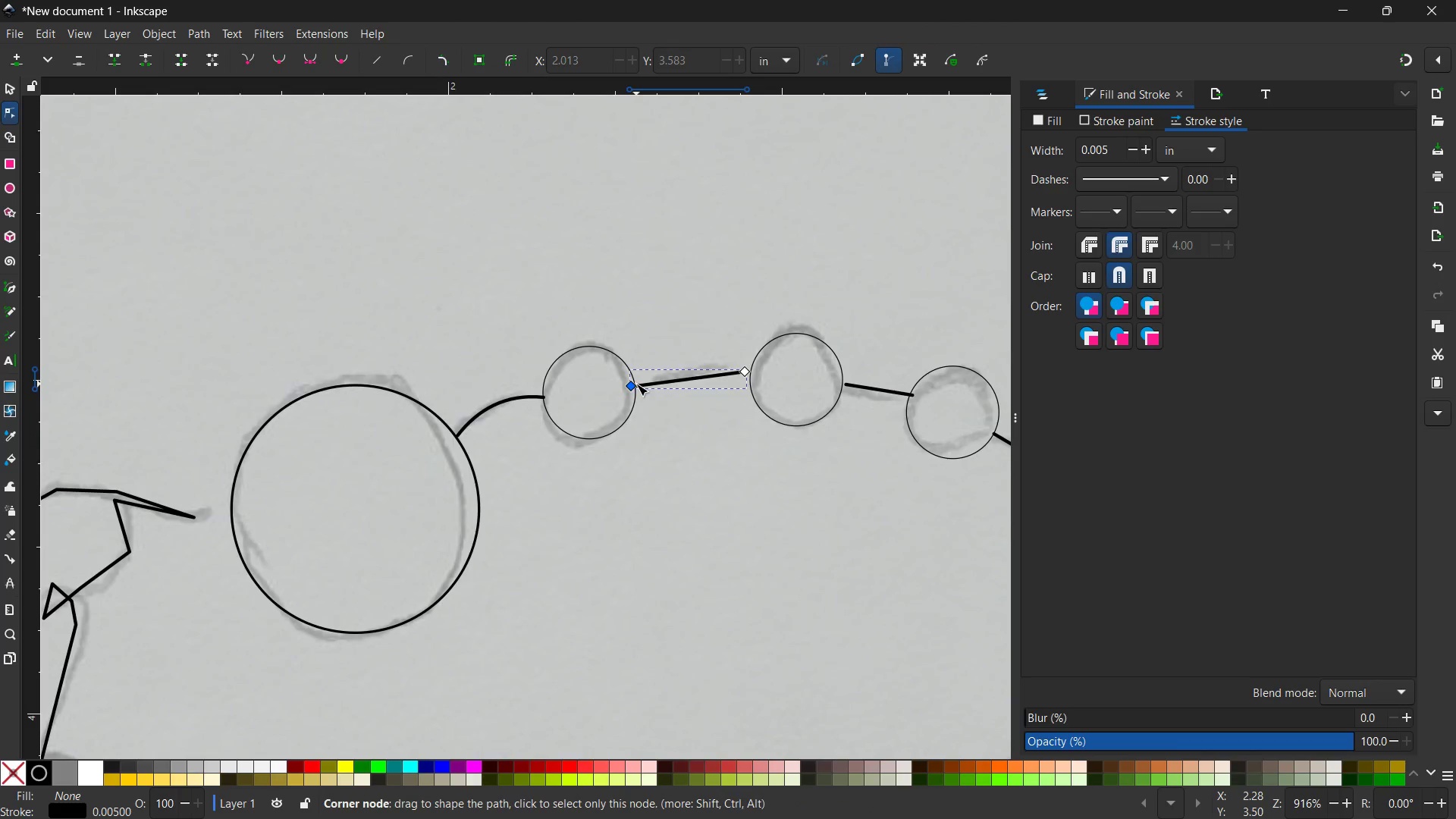 
left_click_drag(start_coordinate=[630, 385], to_coordinate=[634, 384])
 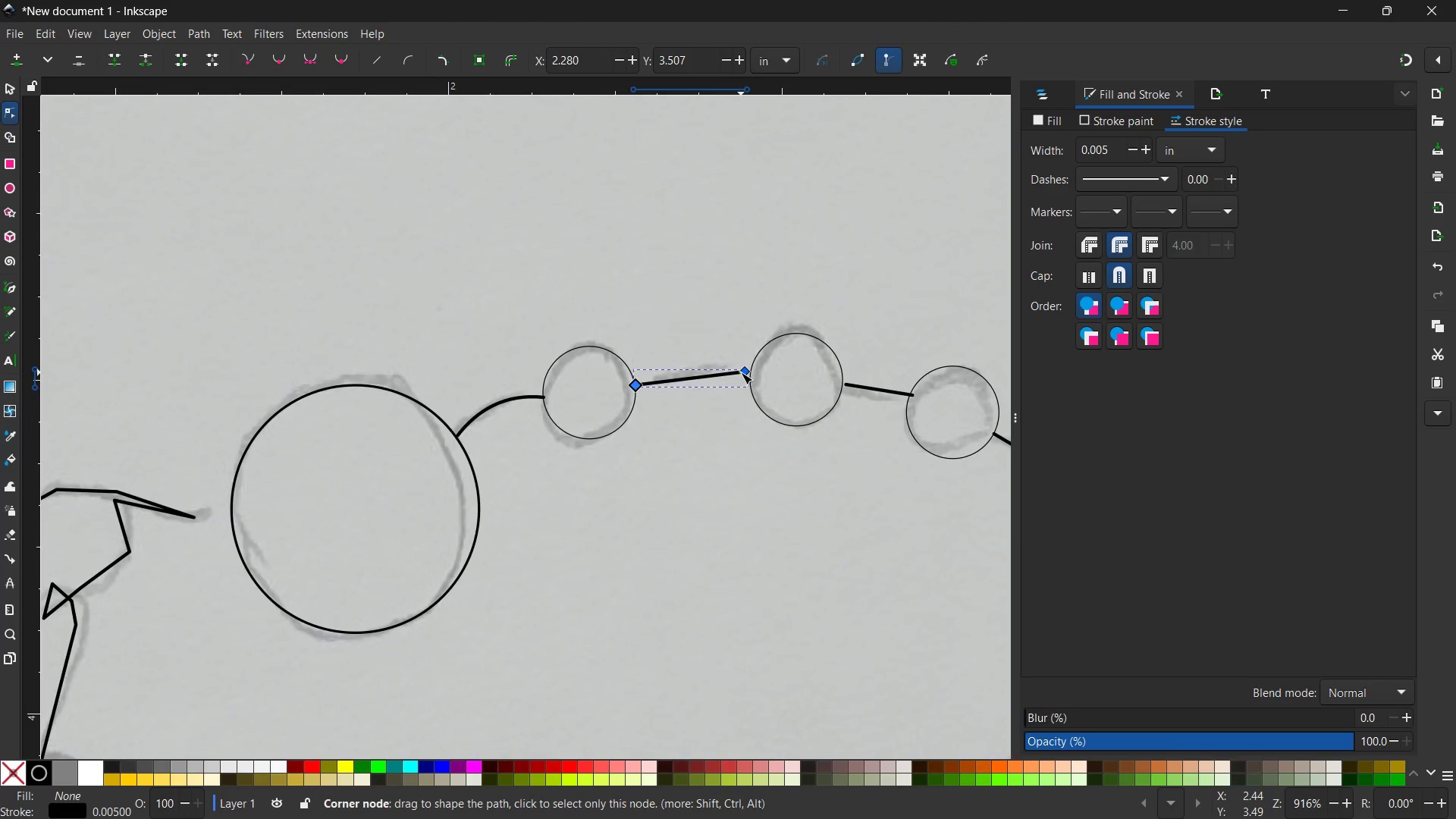 
left_click_drag(start_coordinate=[745, 372], to_coordinate=[751, 372])
 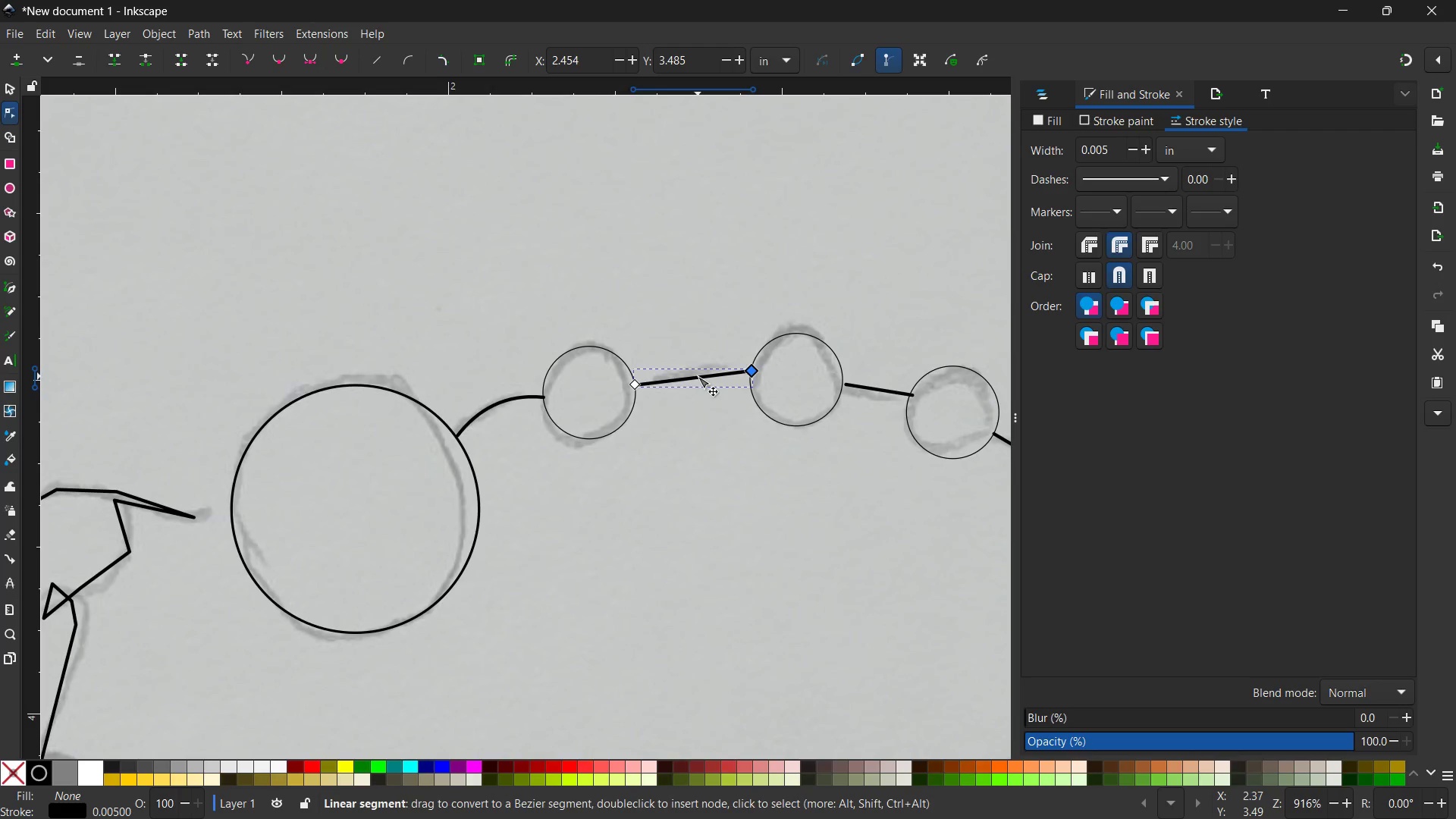 
left_click_drag(start_coordinate=[698, 376], to_coordinate=[698, 370])
 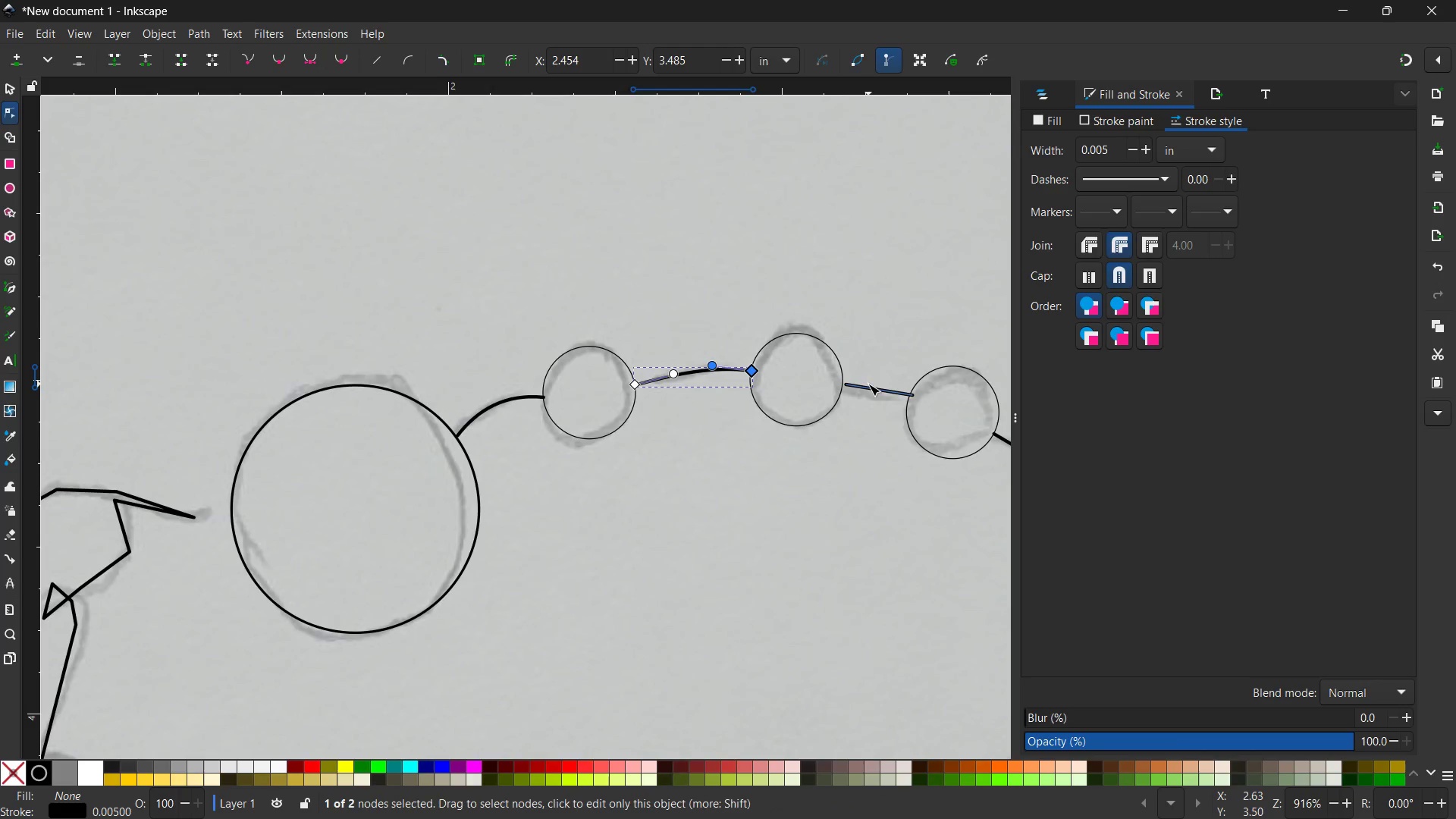 
left_click([868, 386])
 